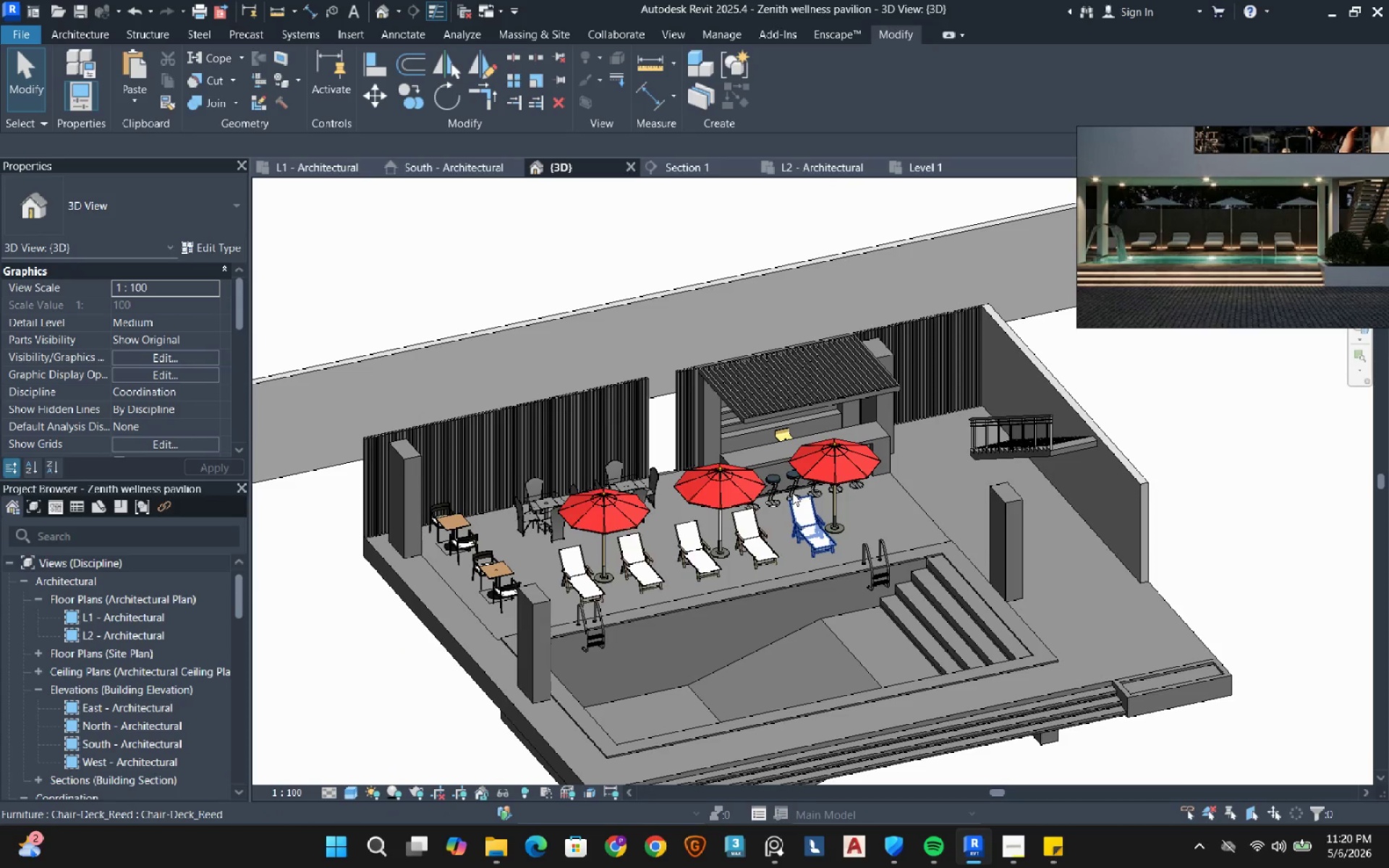 
wait(9.66)
 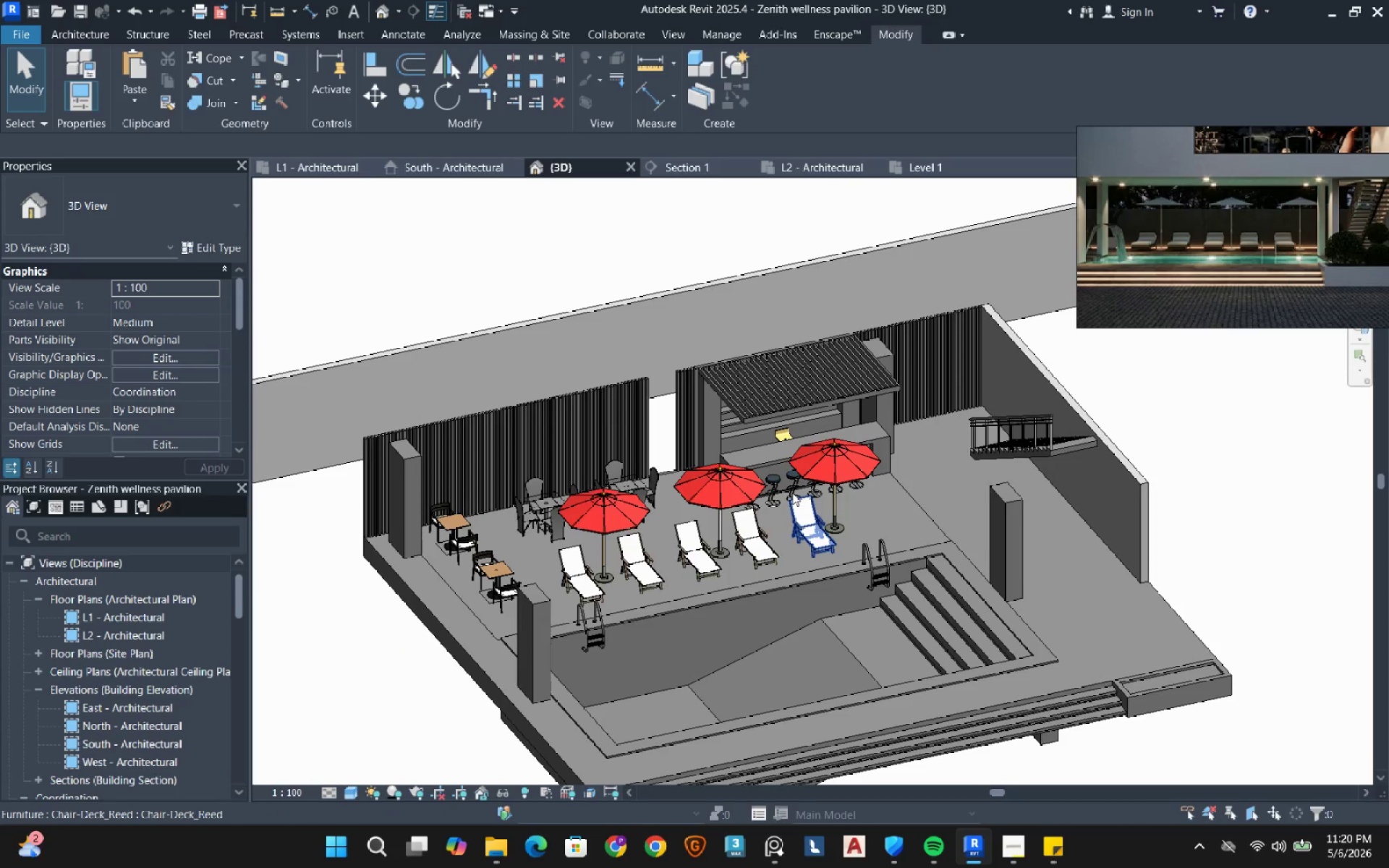 
scroll: coordinate [919, 442], scroll_direction: up, amount: 6.0
 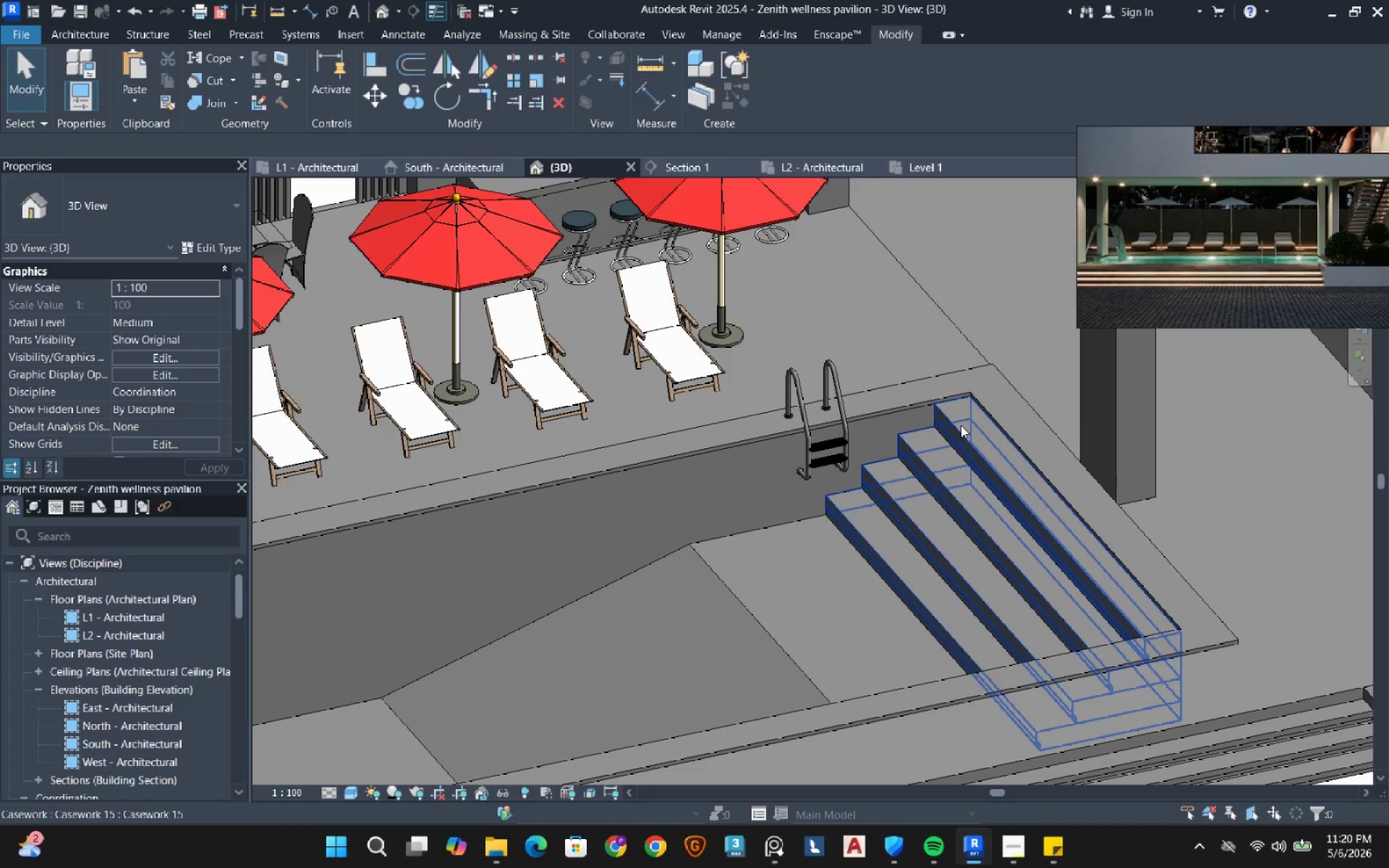 
left_click([961, 425])
 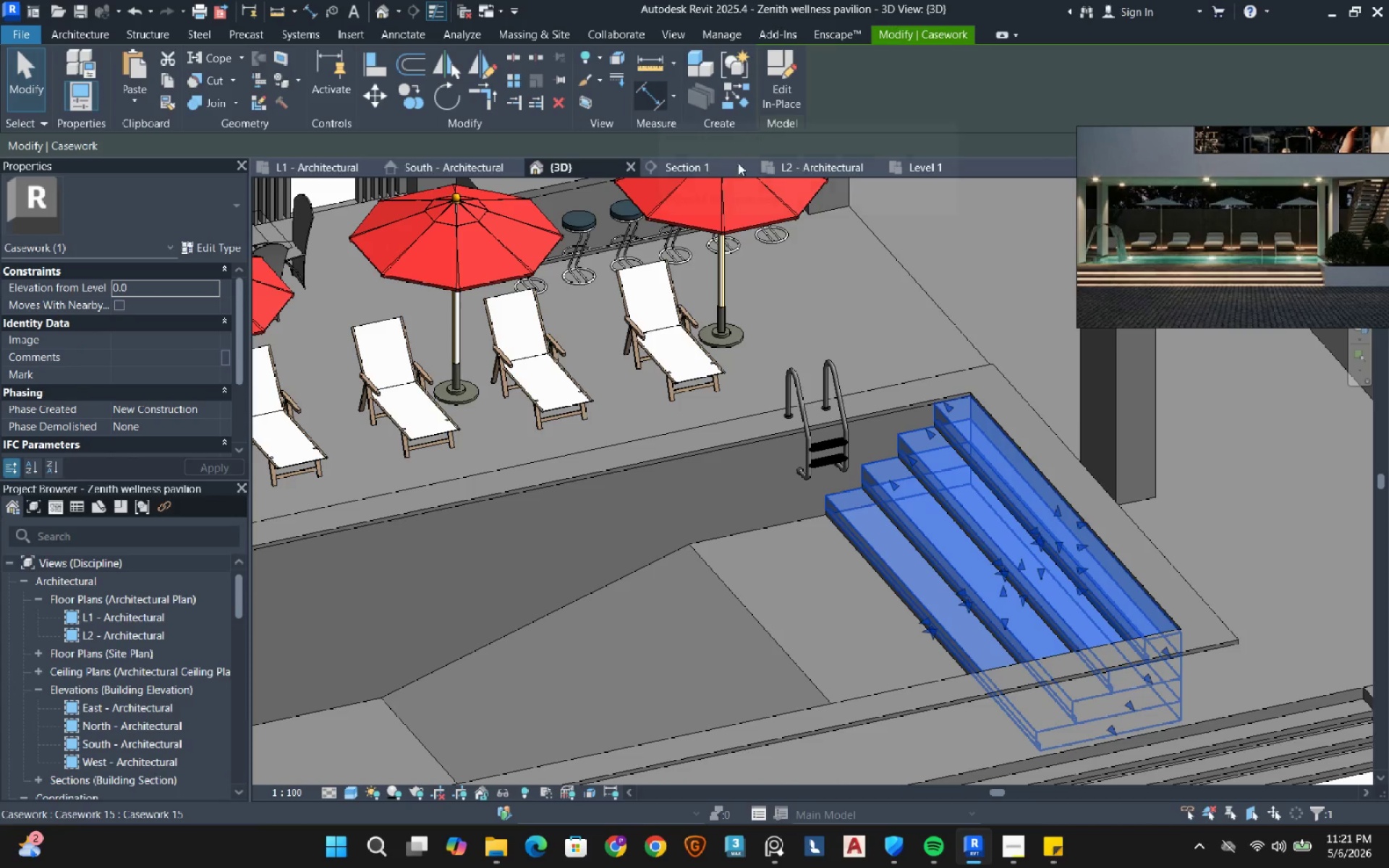 
left_click([778, 93])
 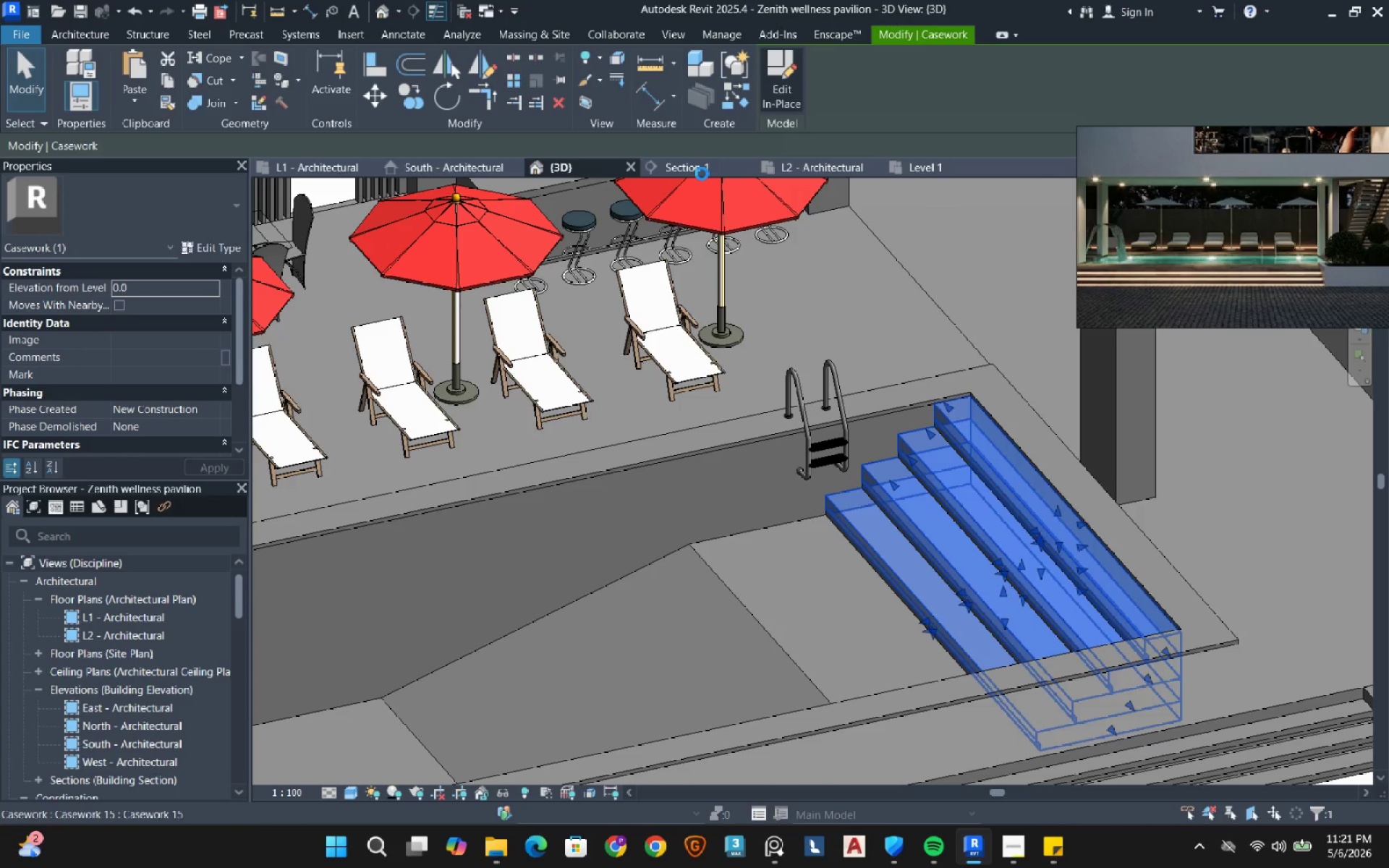 
left_click([702, 169])
 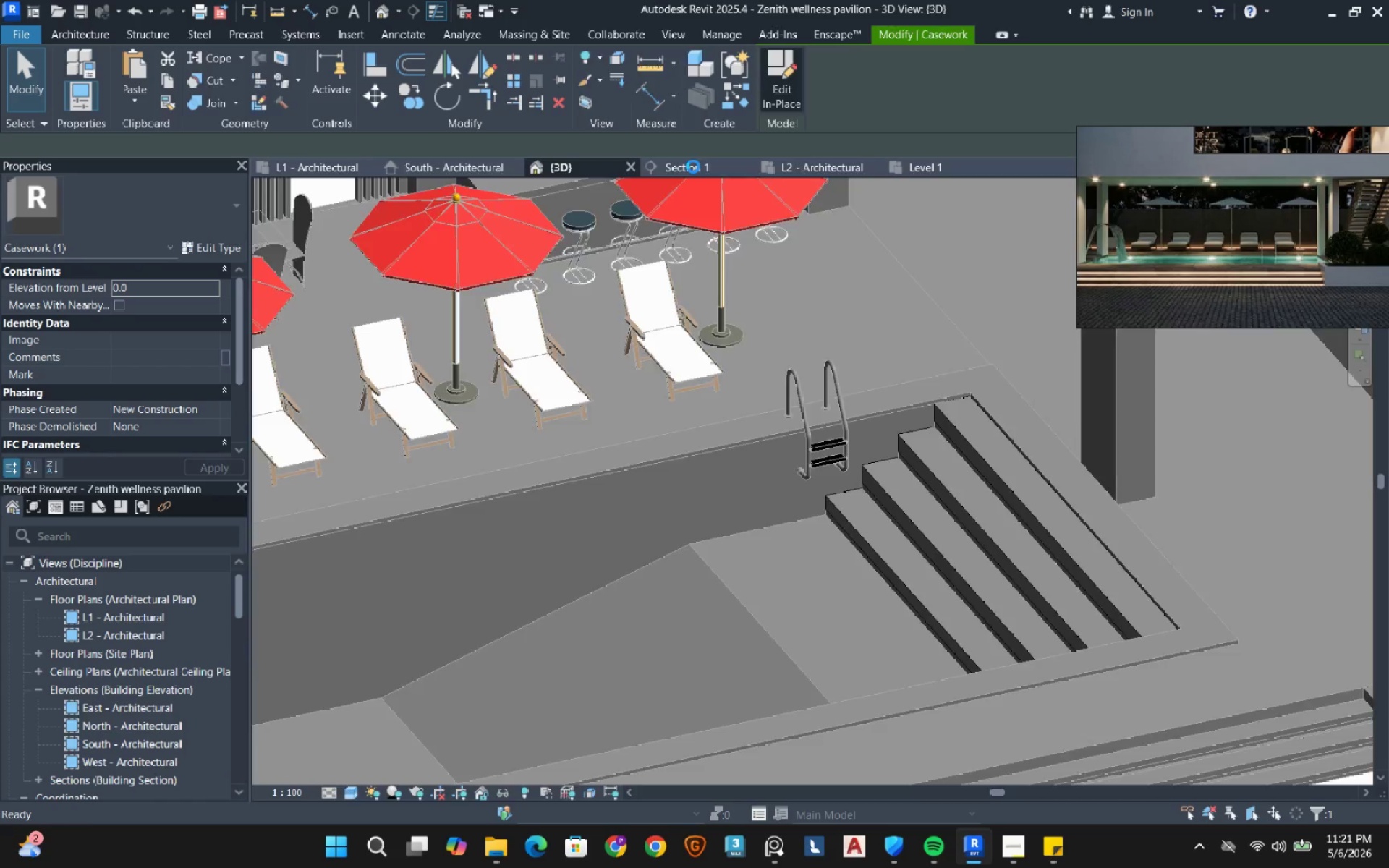 
scroll: coordinate [855, 389], scroll_direction: down, amount: 4.0
 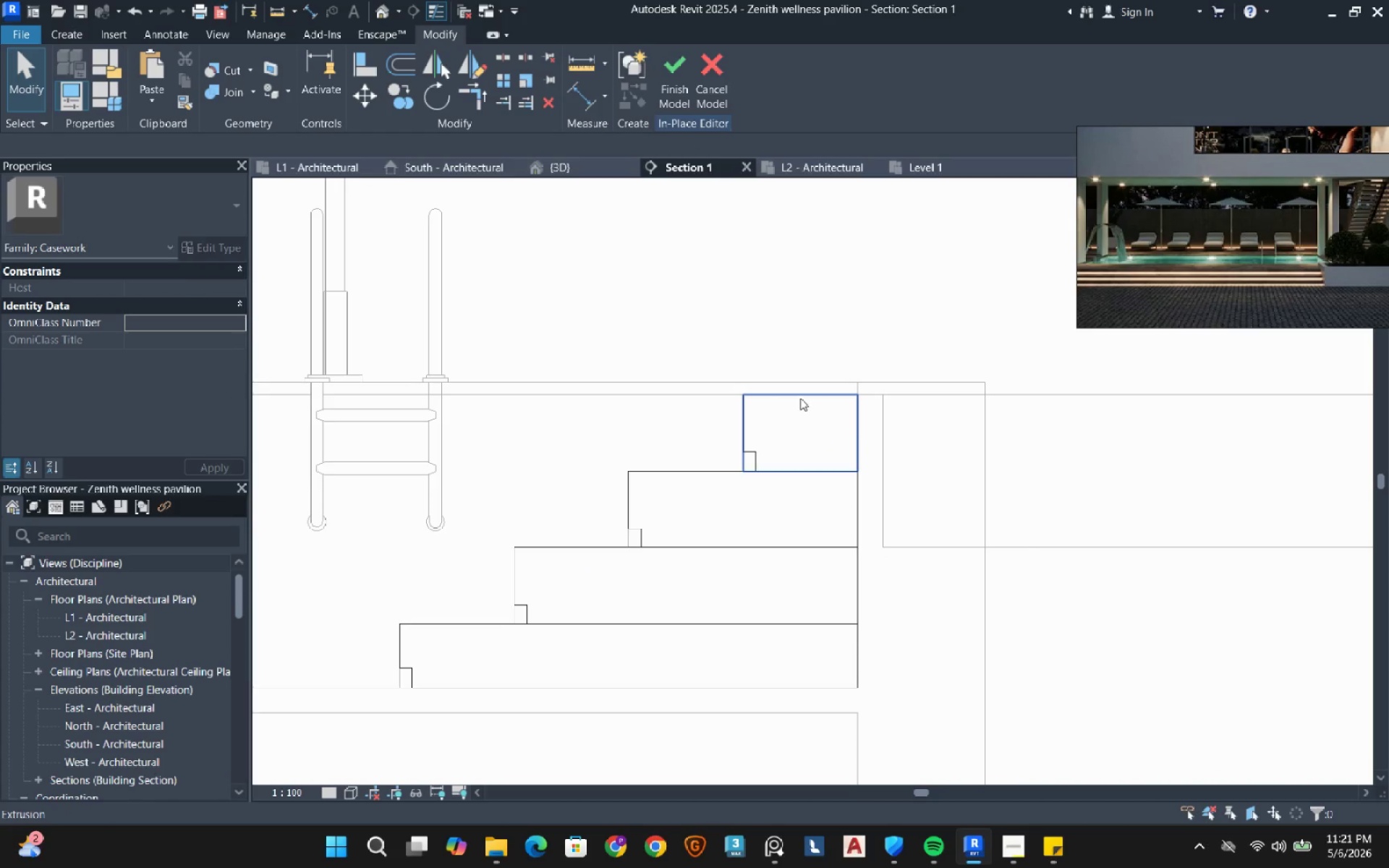 
left_click([800, 398])
 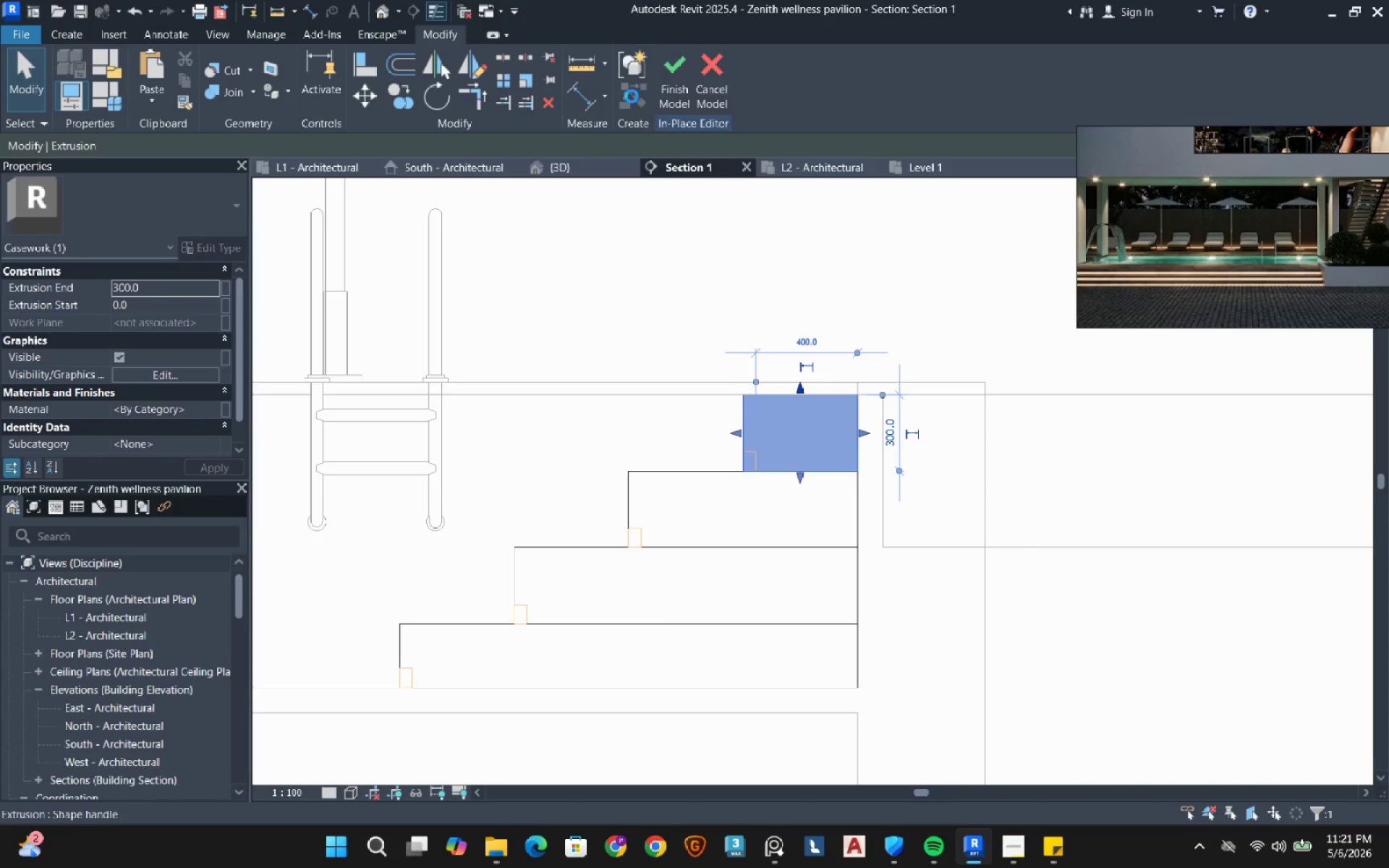 
wait(9.27)
 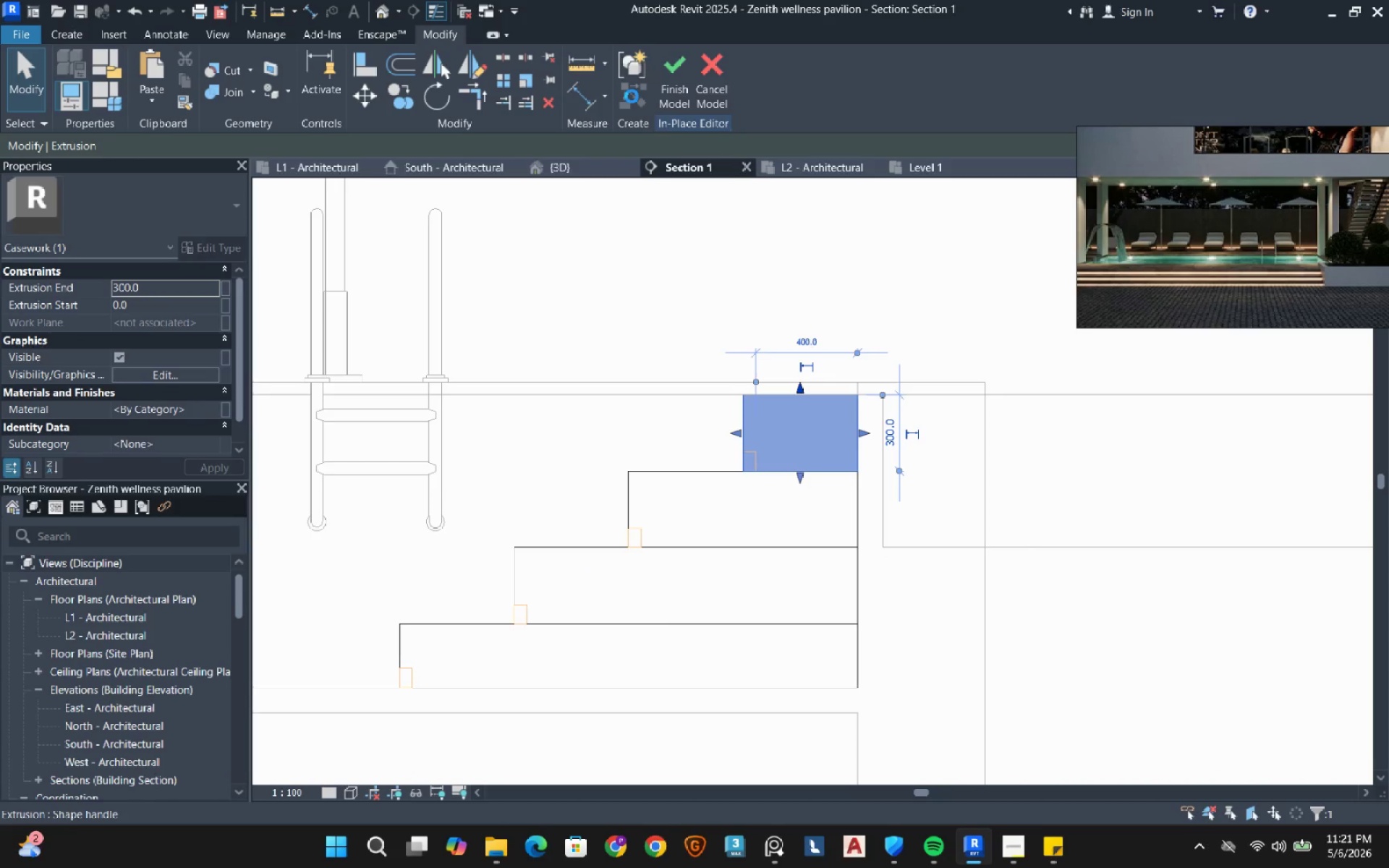 
left_click([787, 80])
 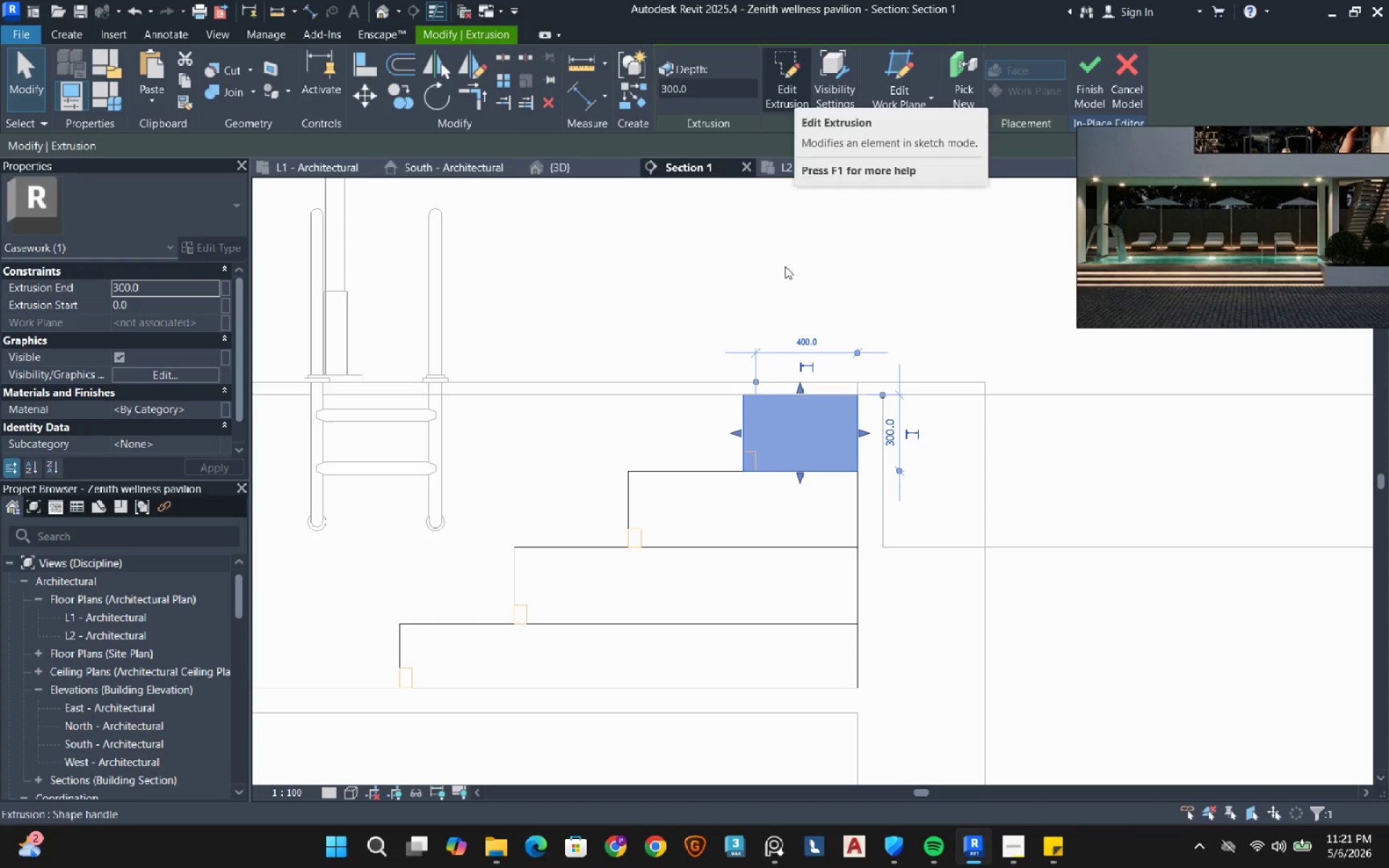 
mouse_move([789, 370])
 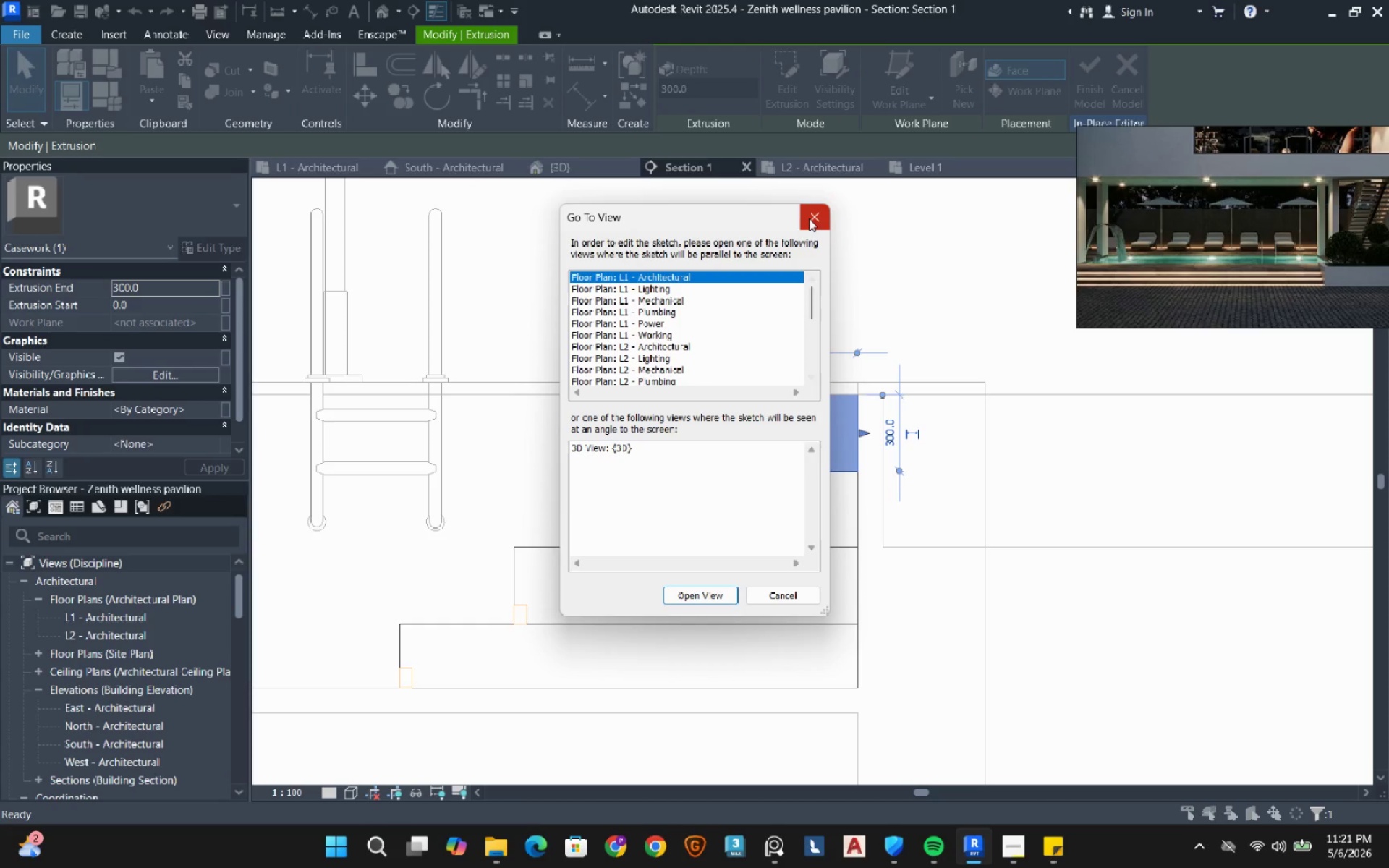 
left_click([809, 218])
 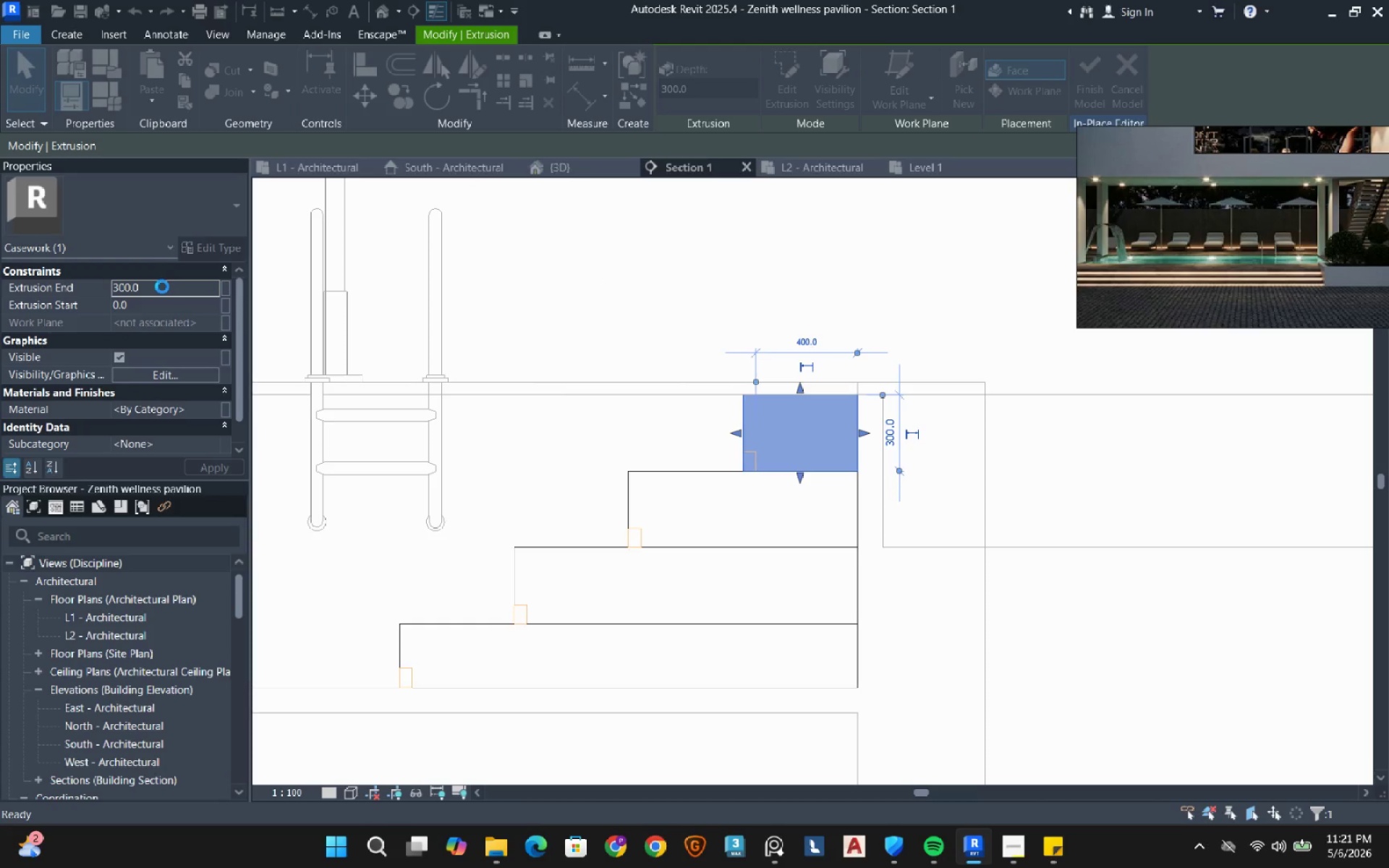 
left_click([165, 291])
 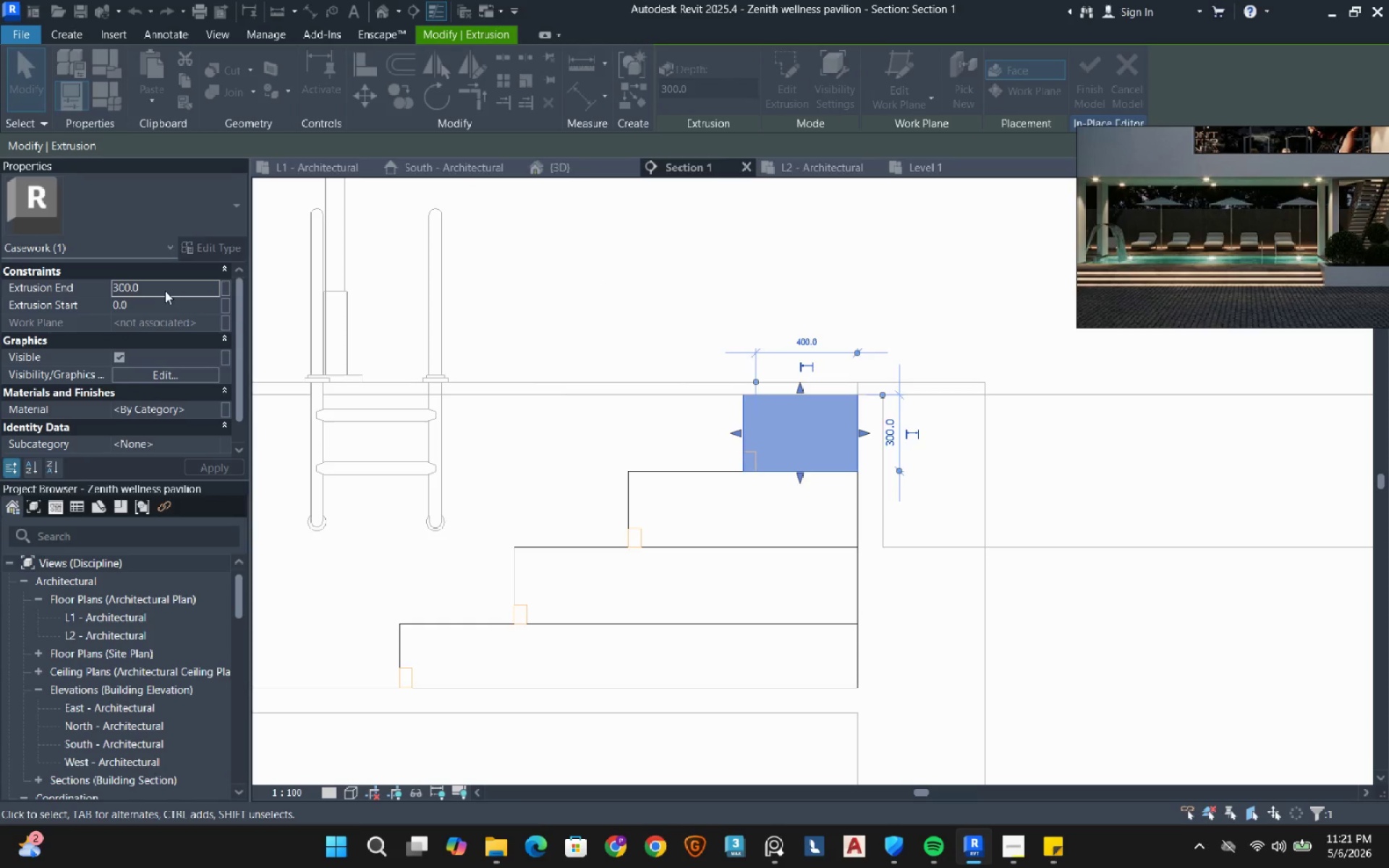 
key(Numpad2)
 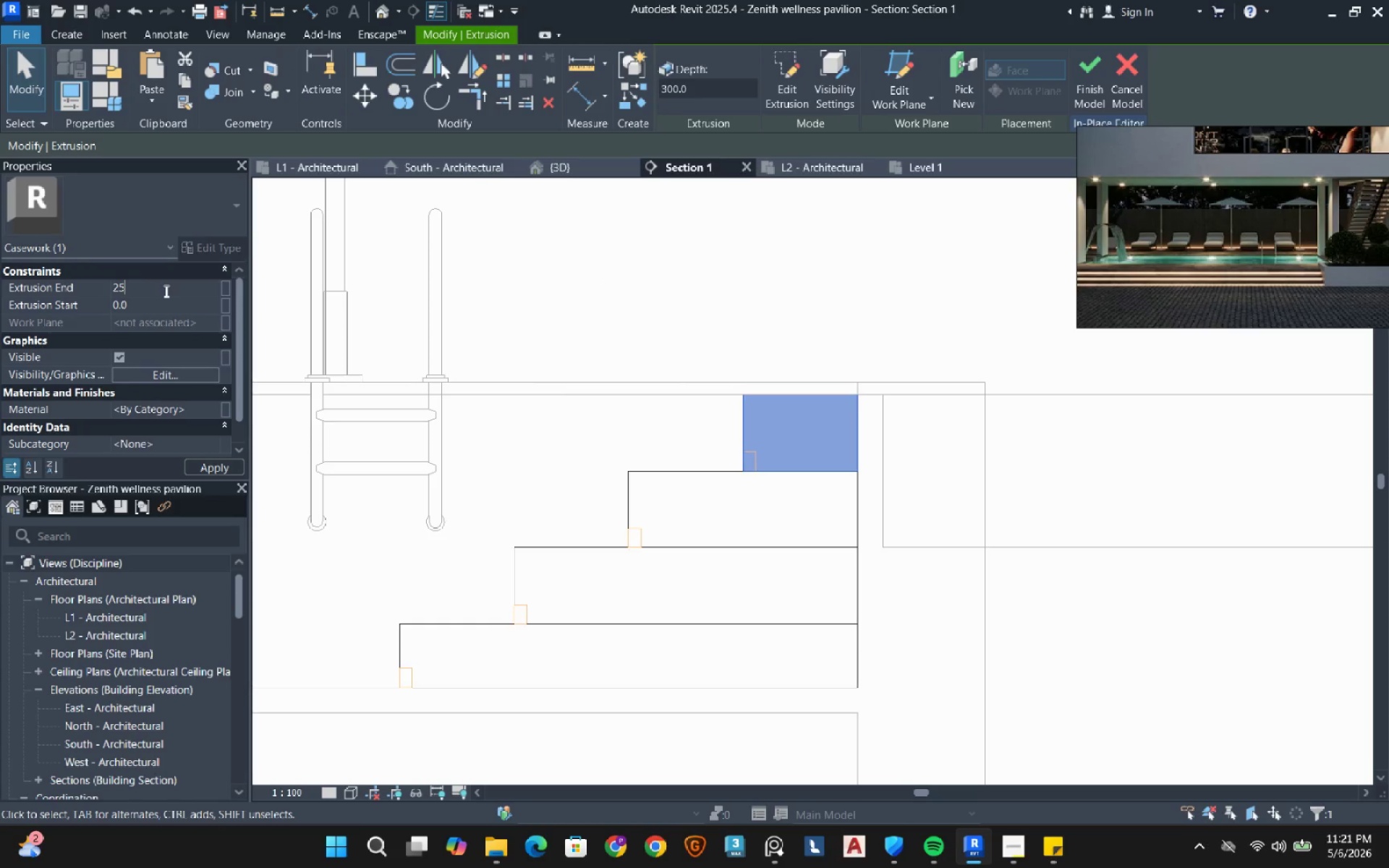 
key(Numpad5)
 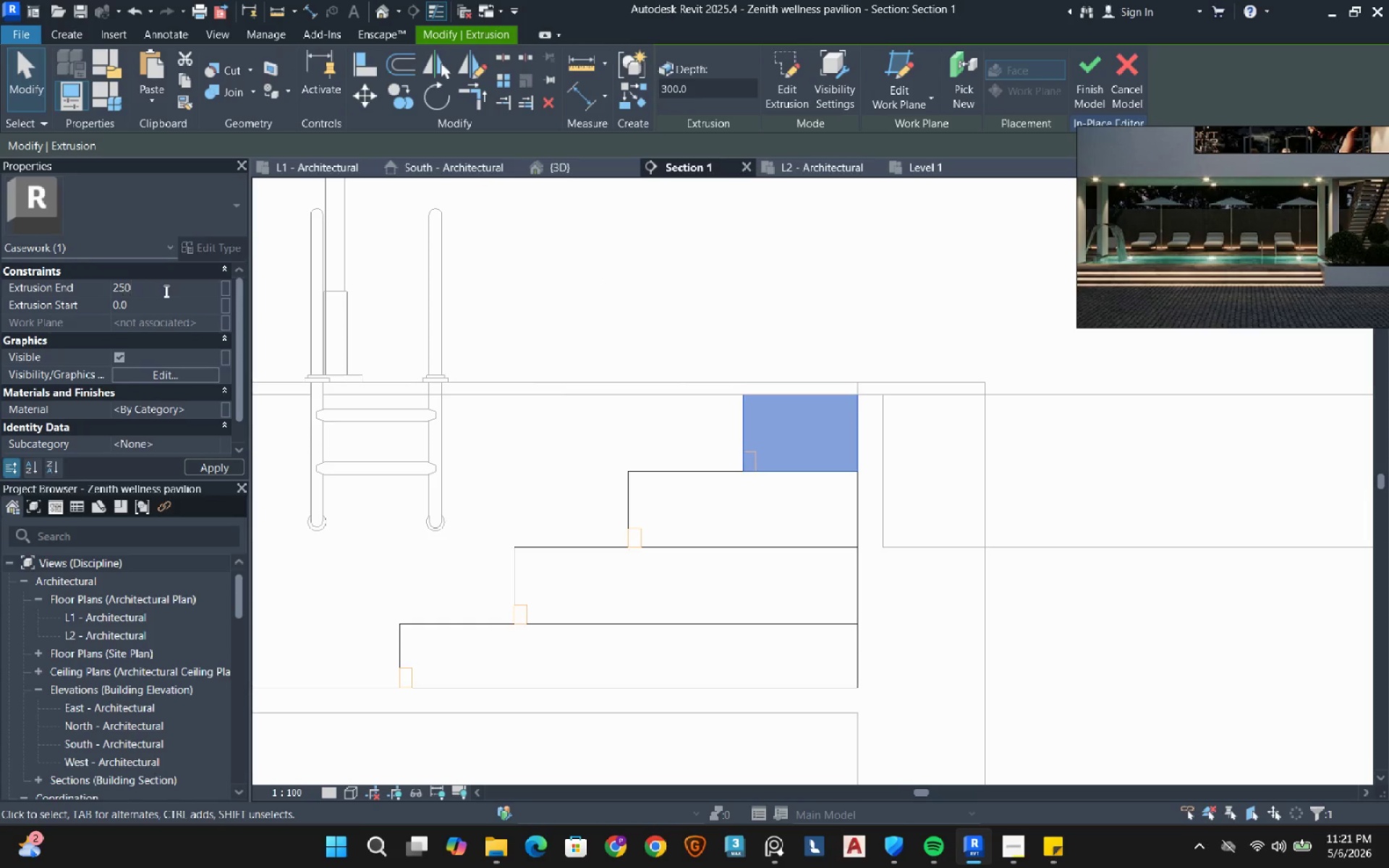 
key(Numpad0)
 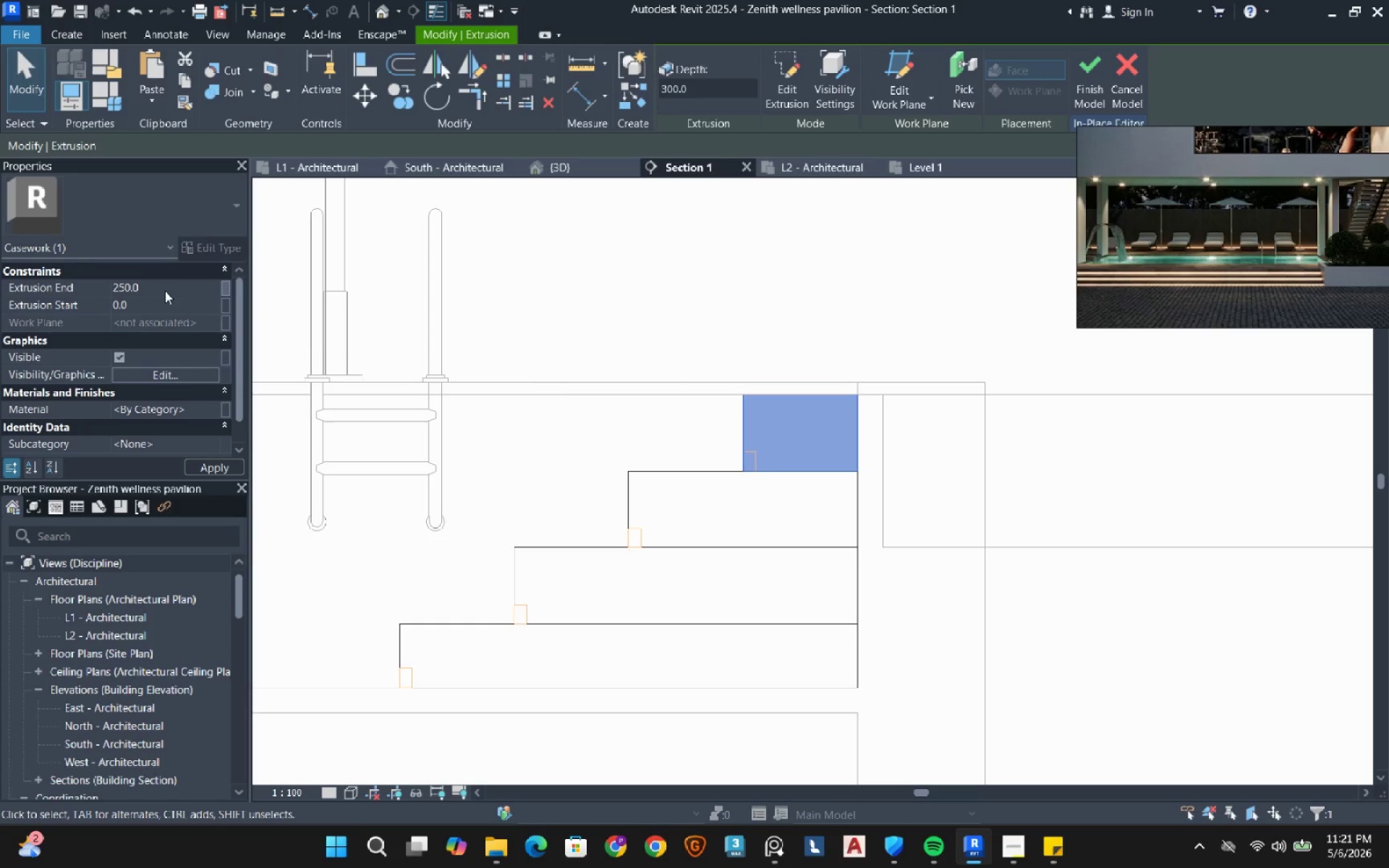 
key(NumpadEnter)
 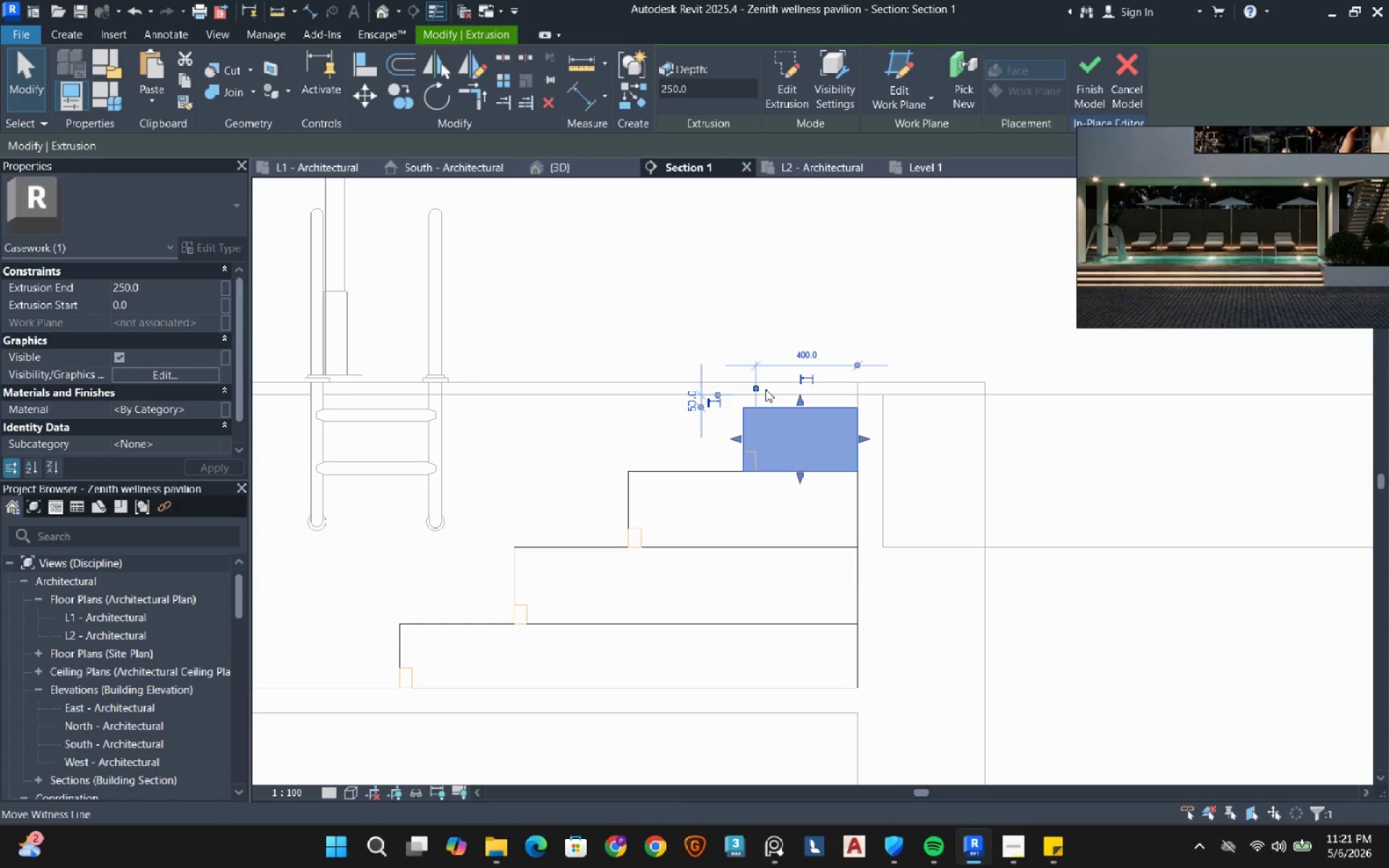 
left_click([848, 279])
 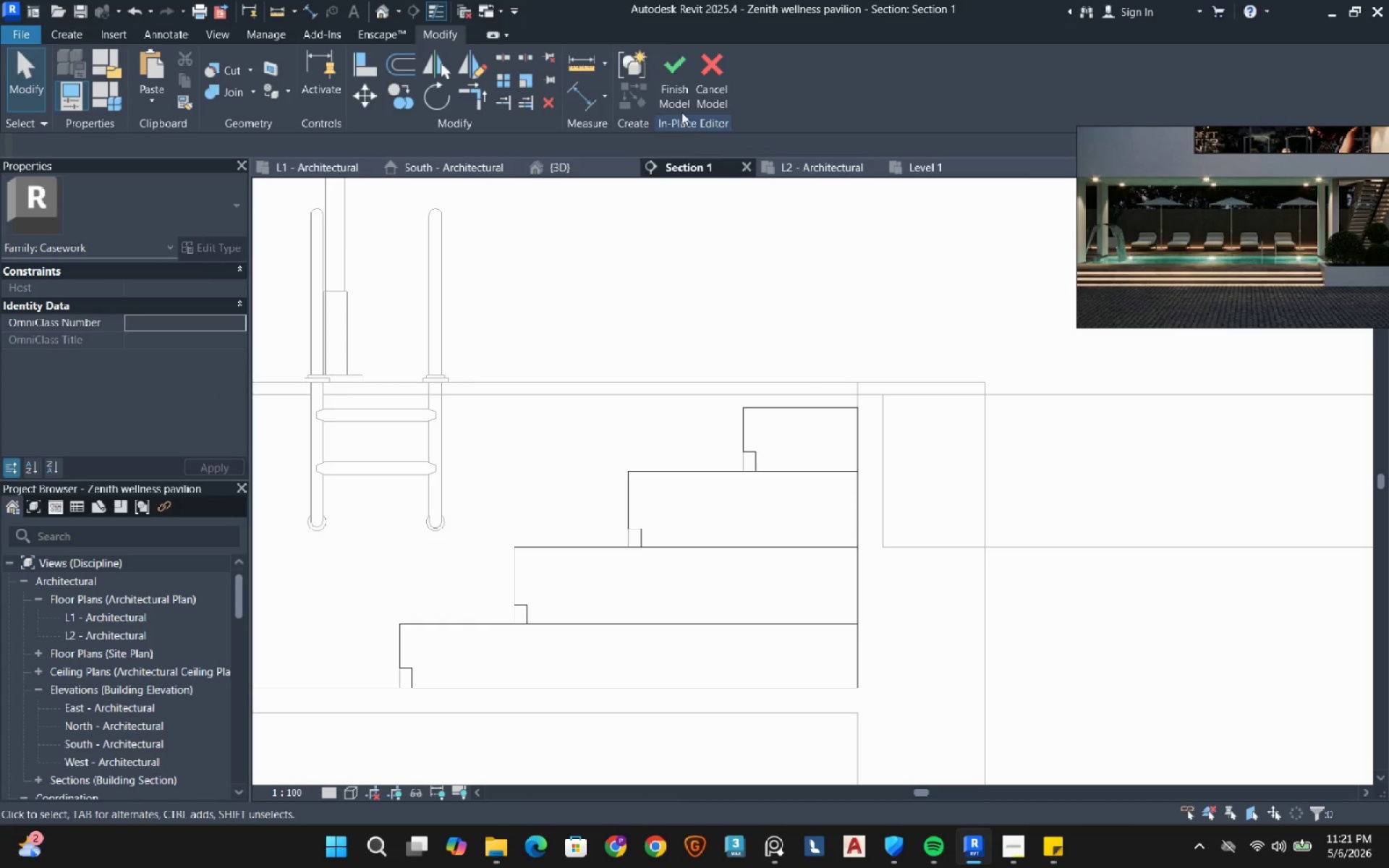 
left_click([677, 98])
 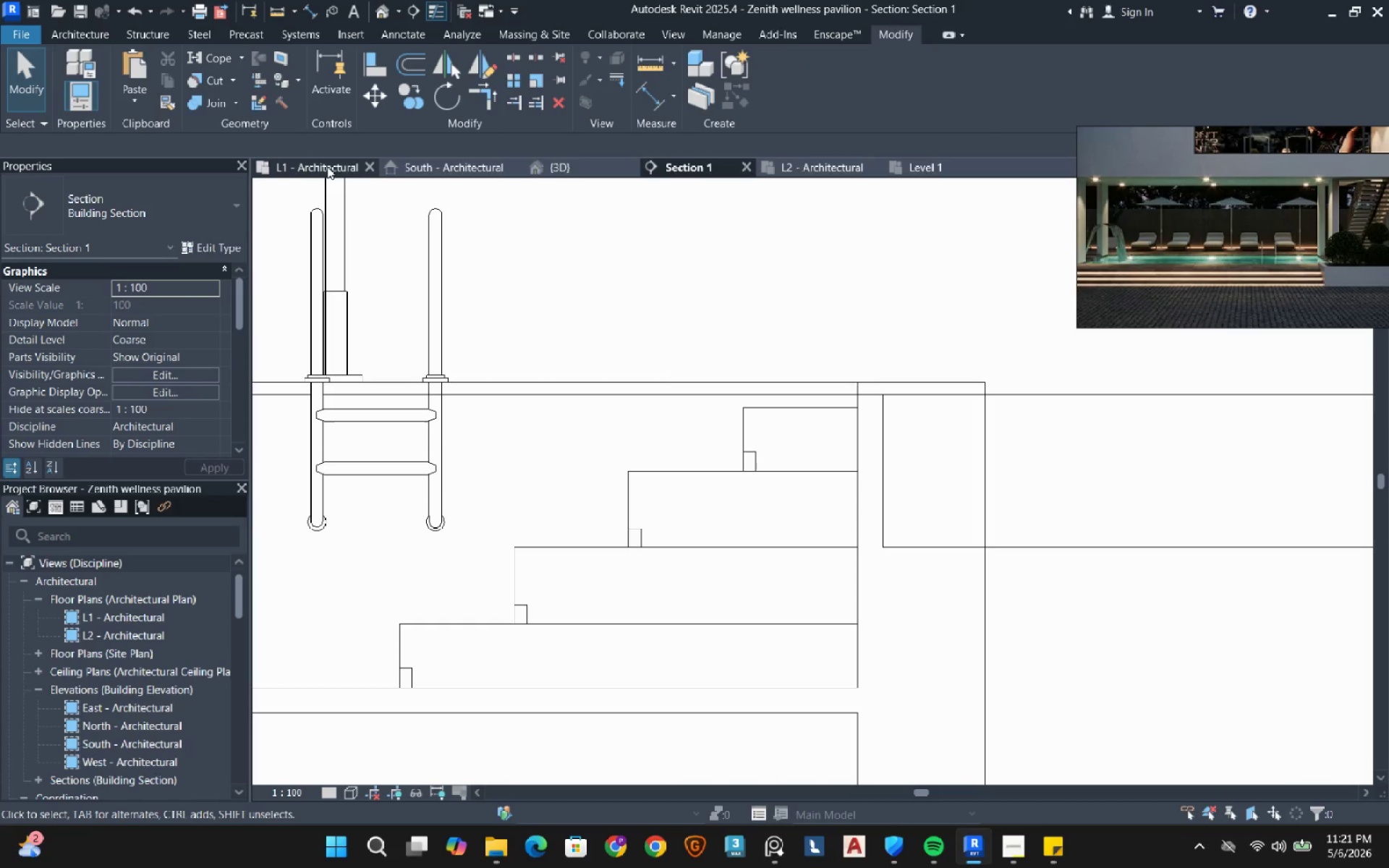 
left_click([309, 171])
 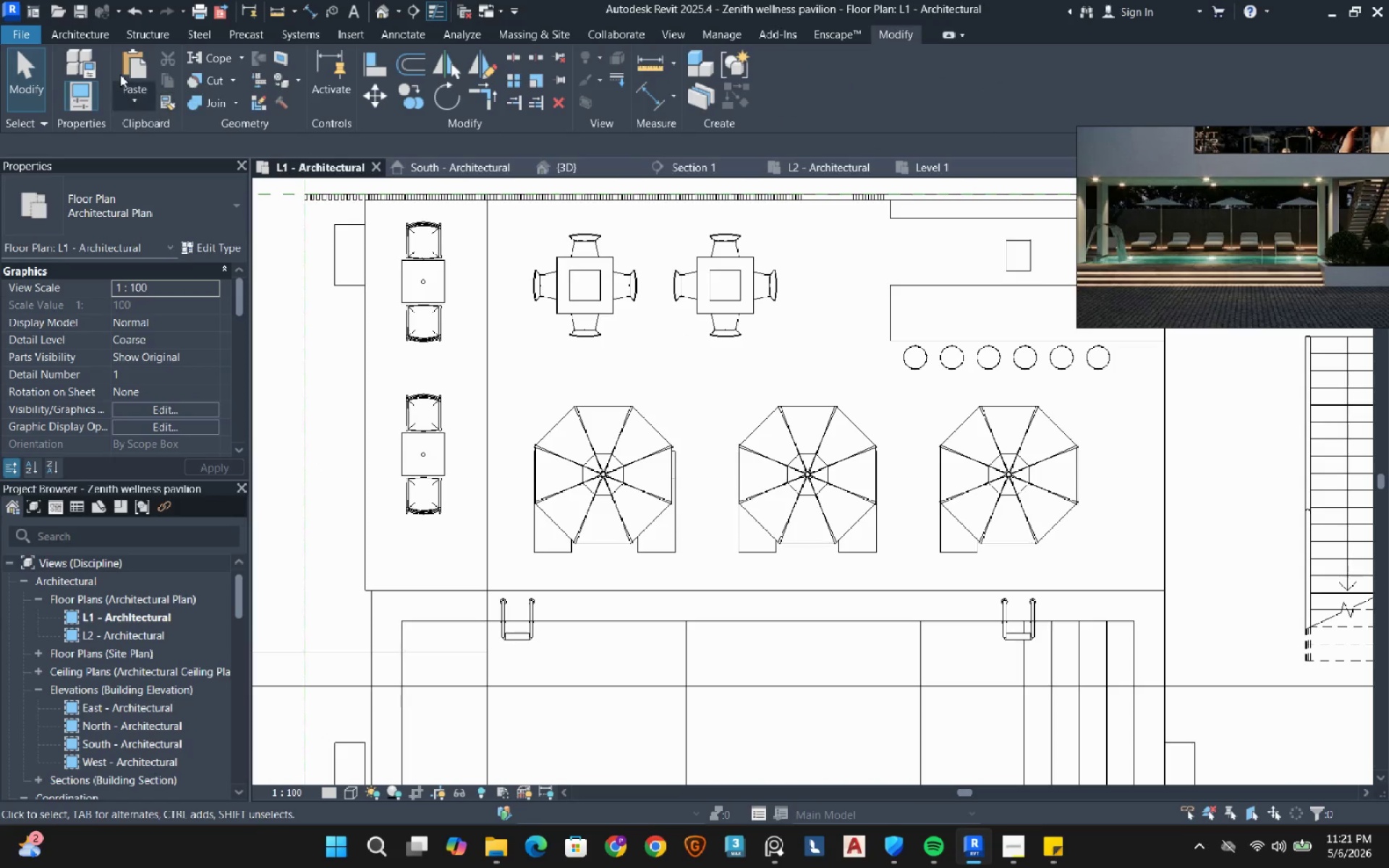 
left_click([86, 35])
 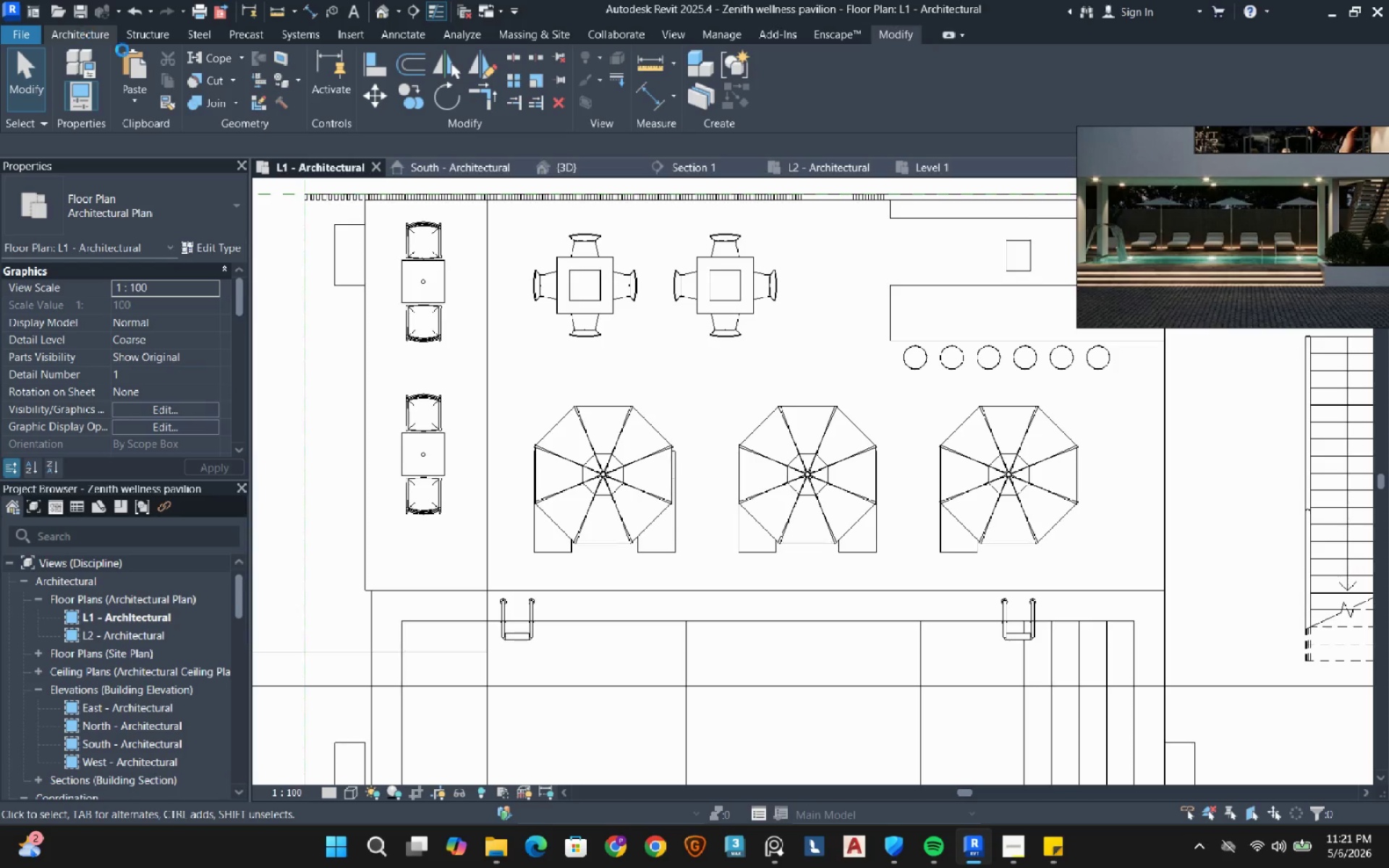 
mouse_move([192, 109])
 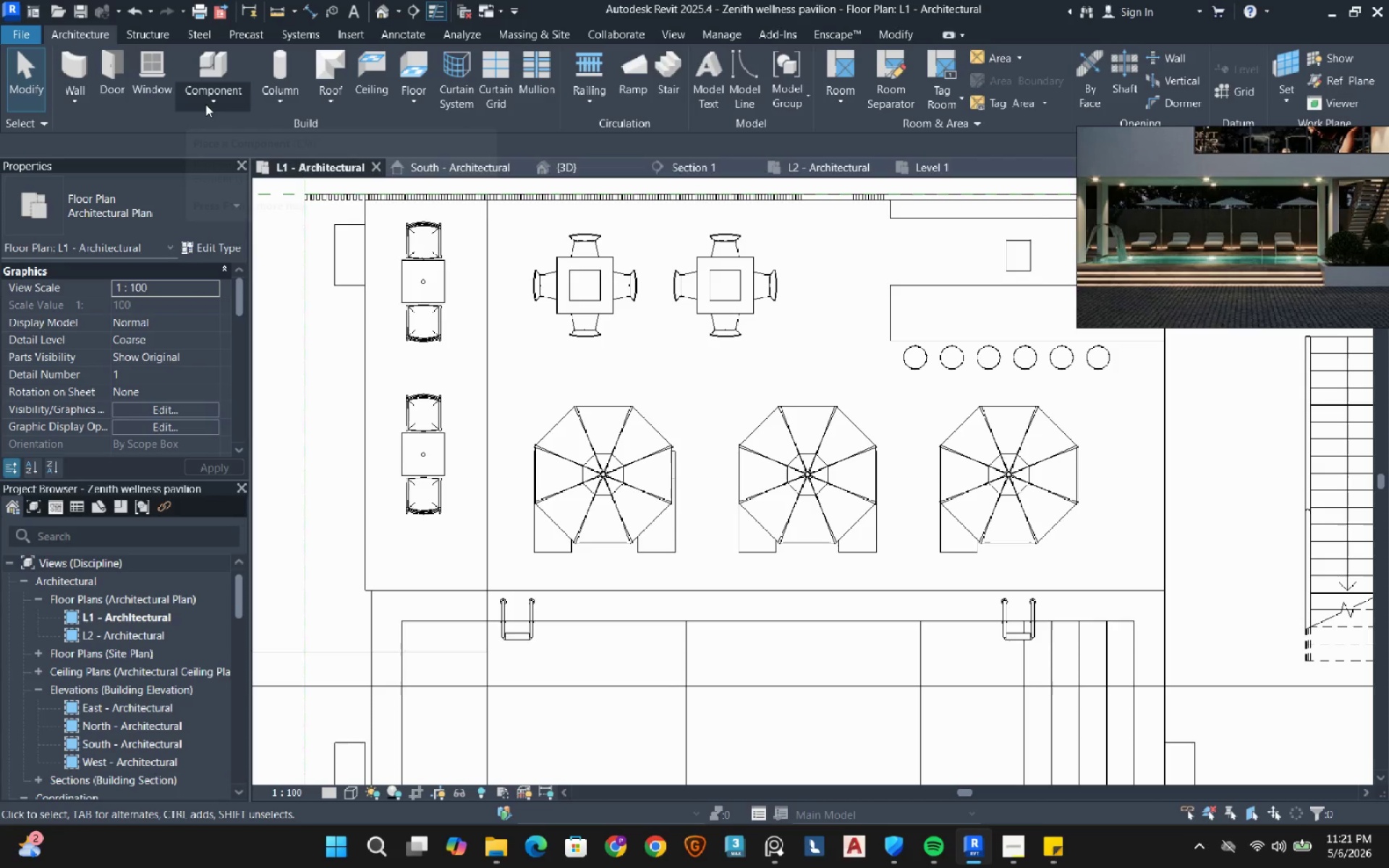 
left_click([205, 104])
 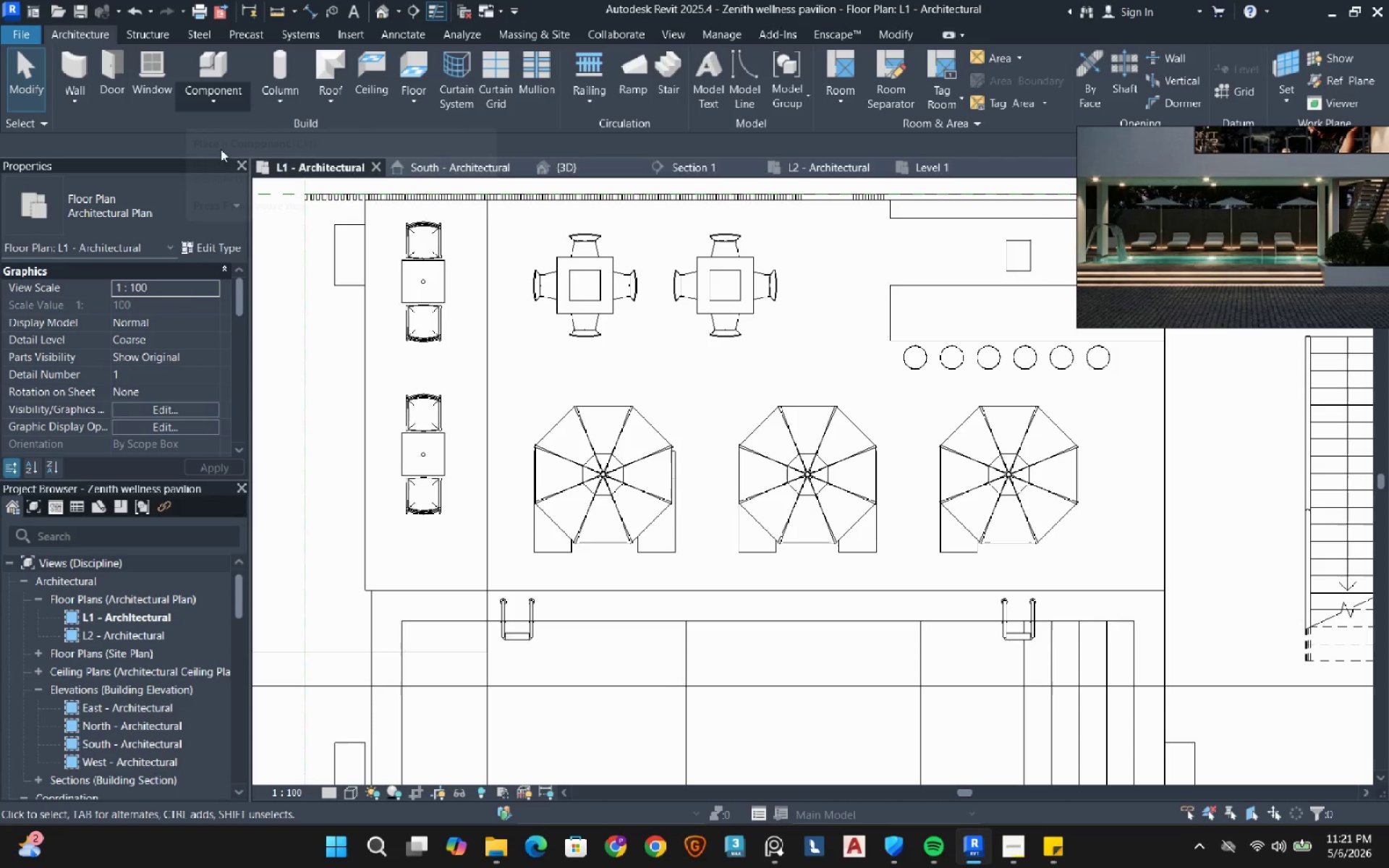 
mouse_move([229, 169])
 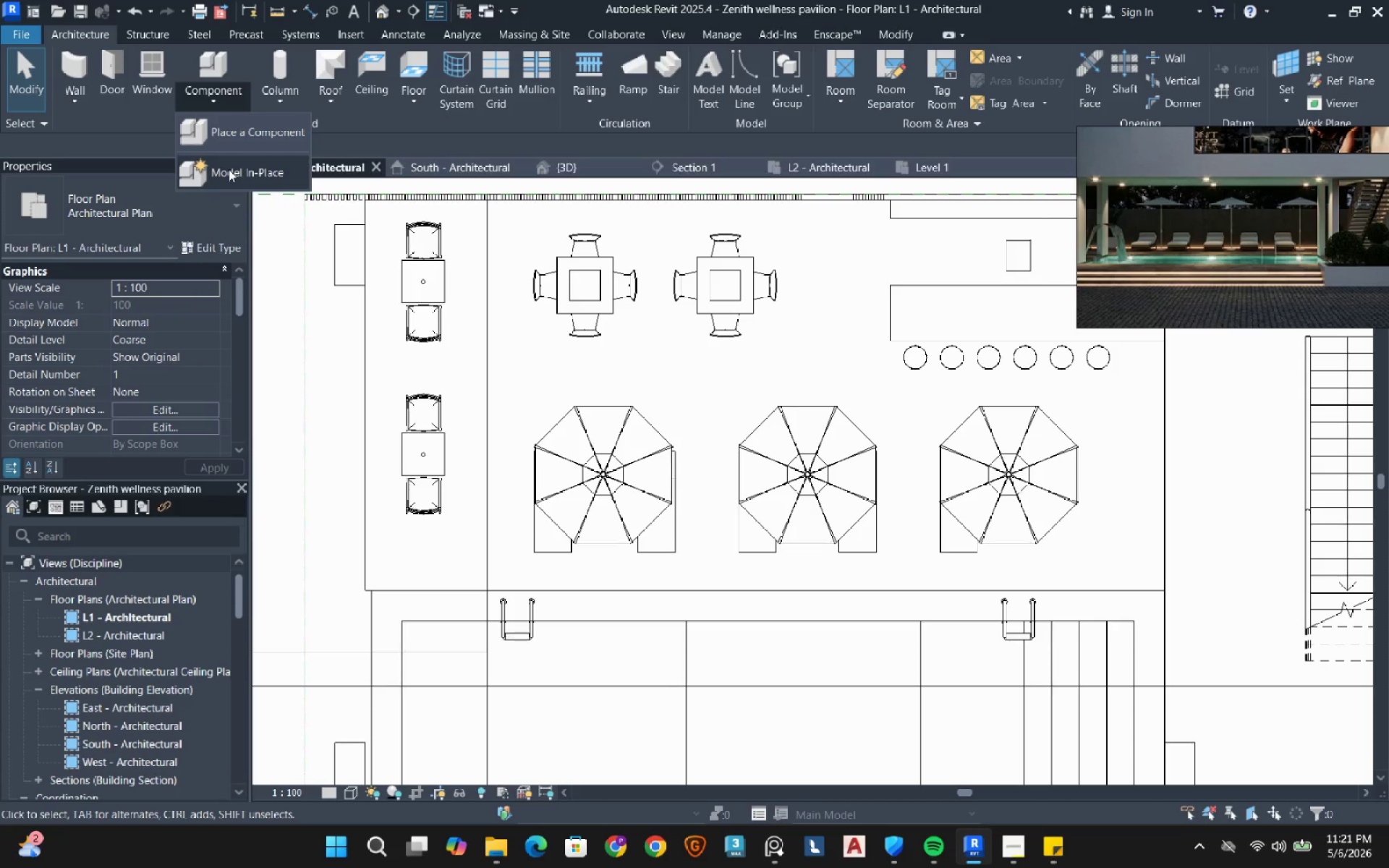 
left_click([229, 169])
 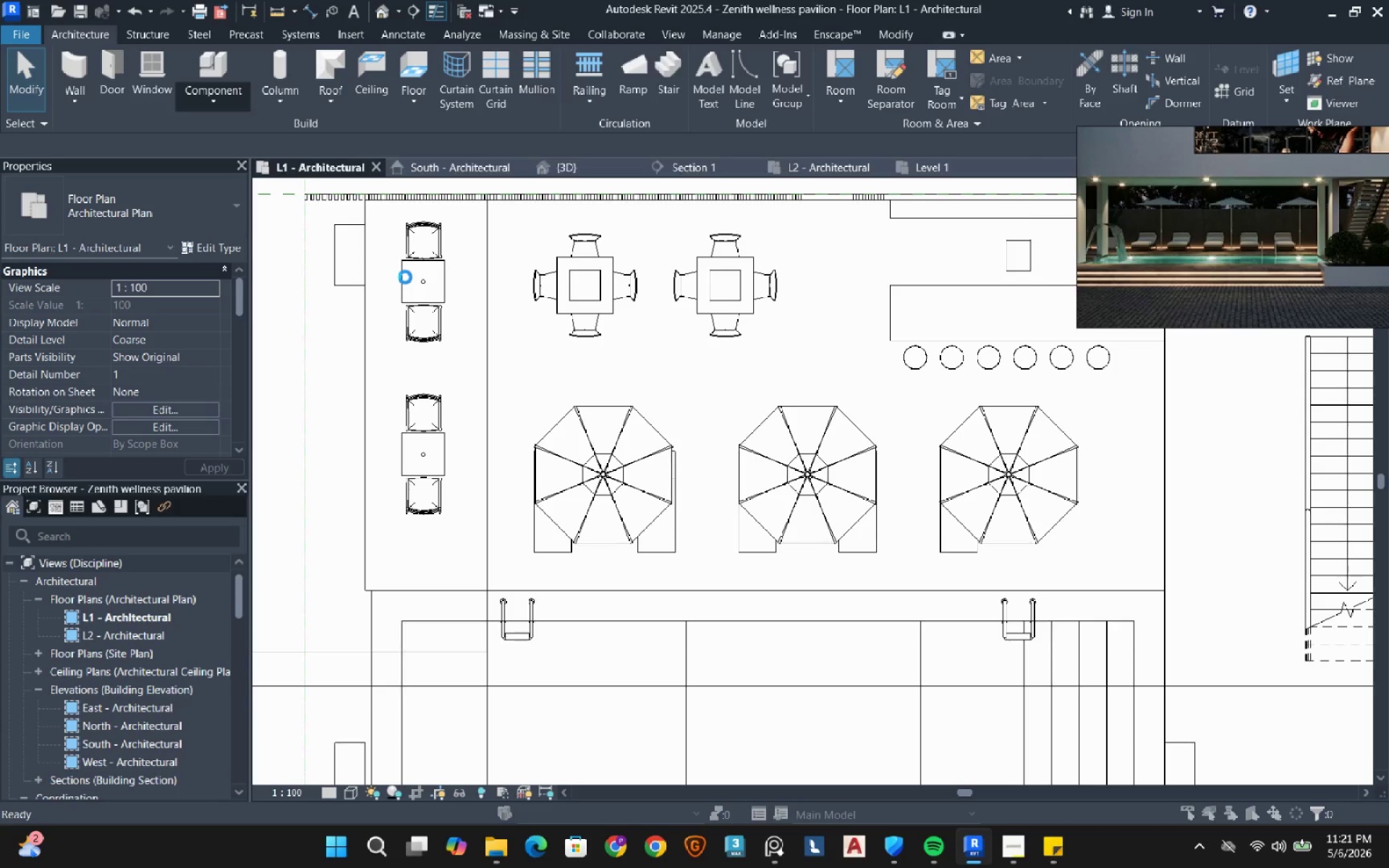 
mouse_move([475, 213])
 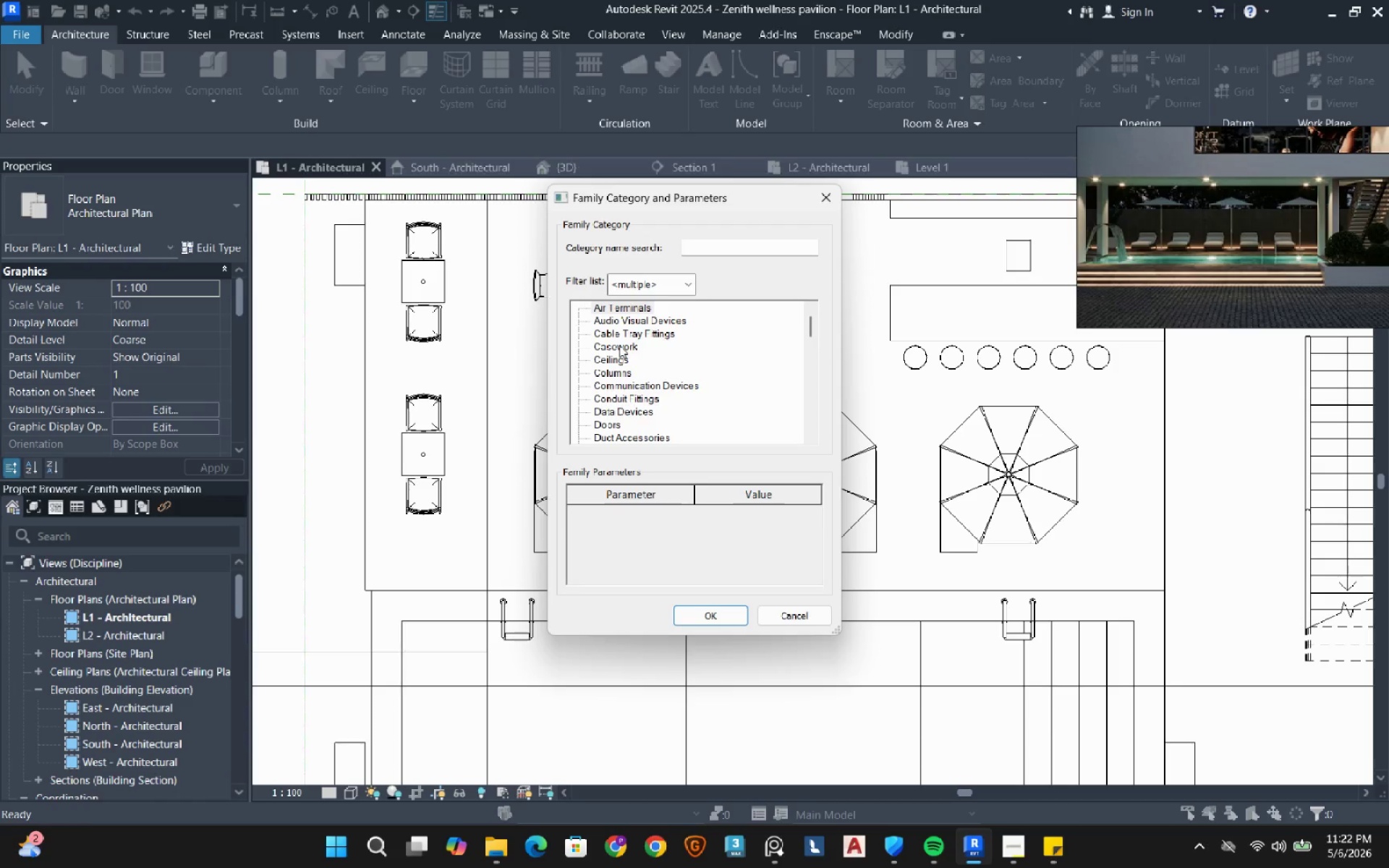 
left_click([619, 345])
 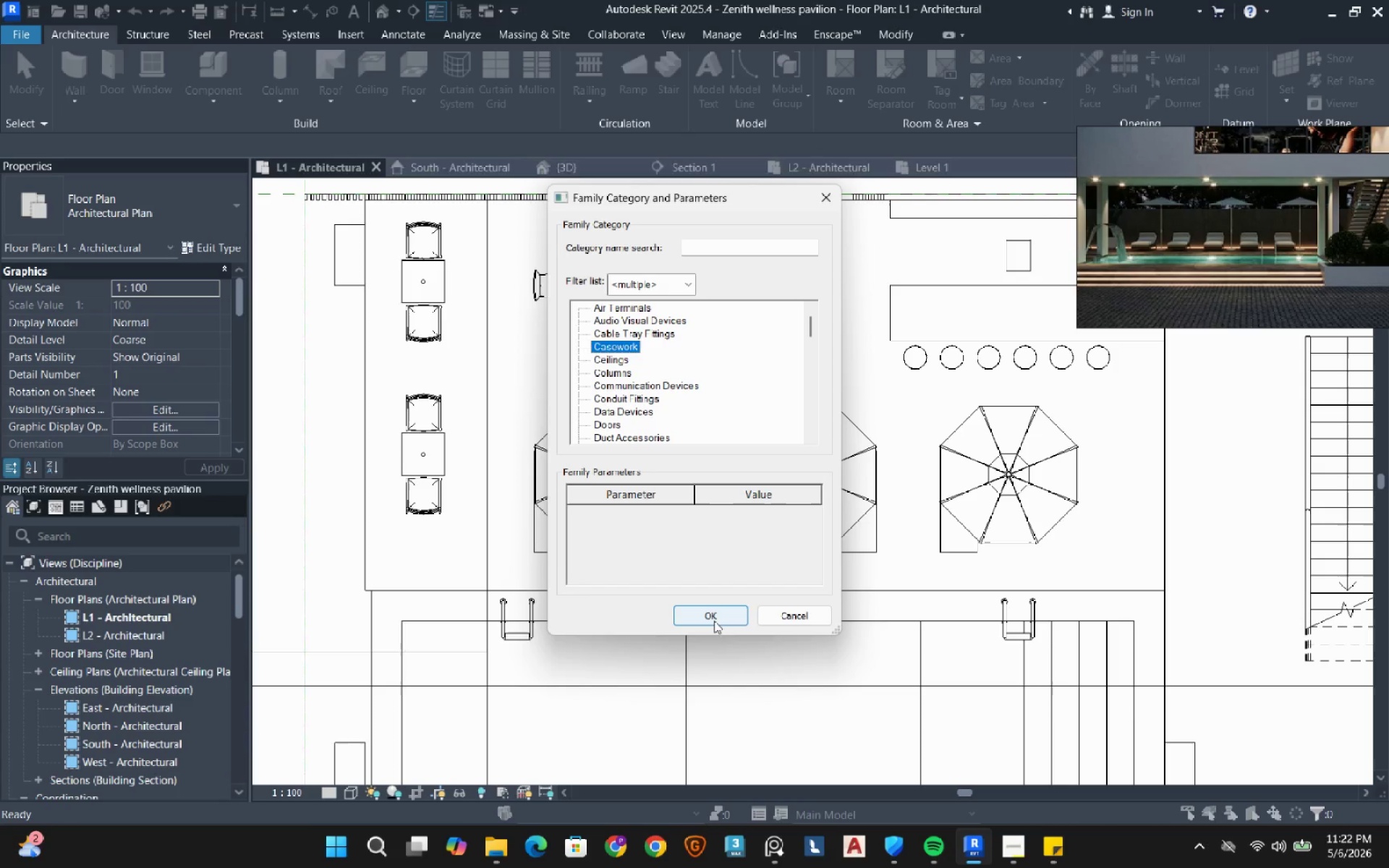 
left_click([714, 621])
 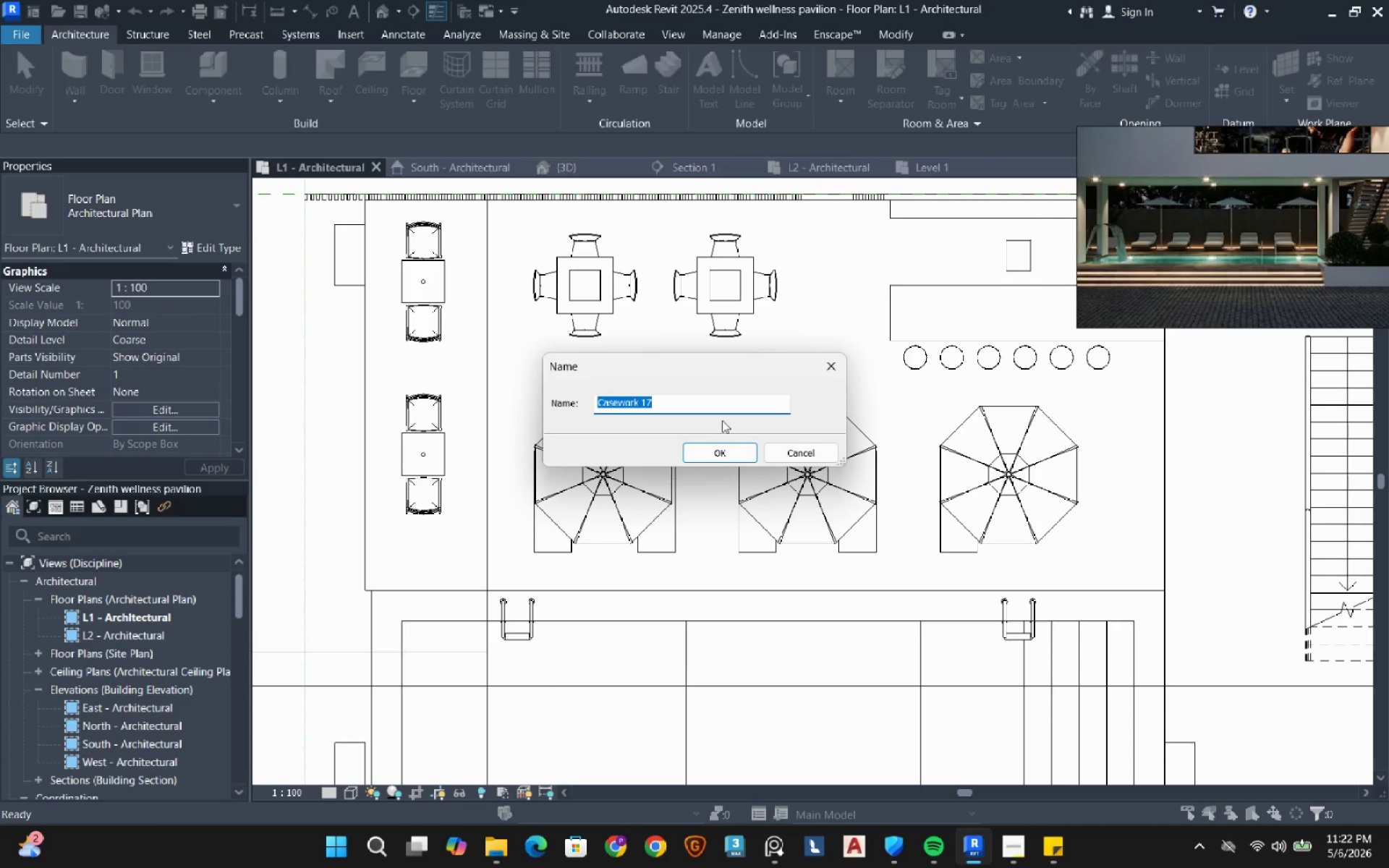 
left_click([721, 451])
 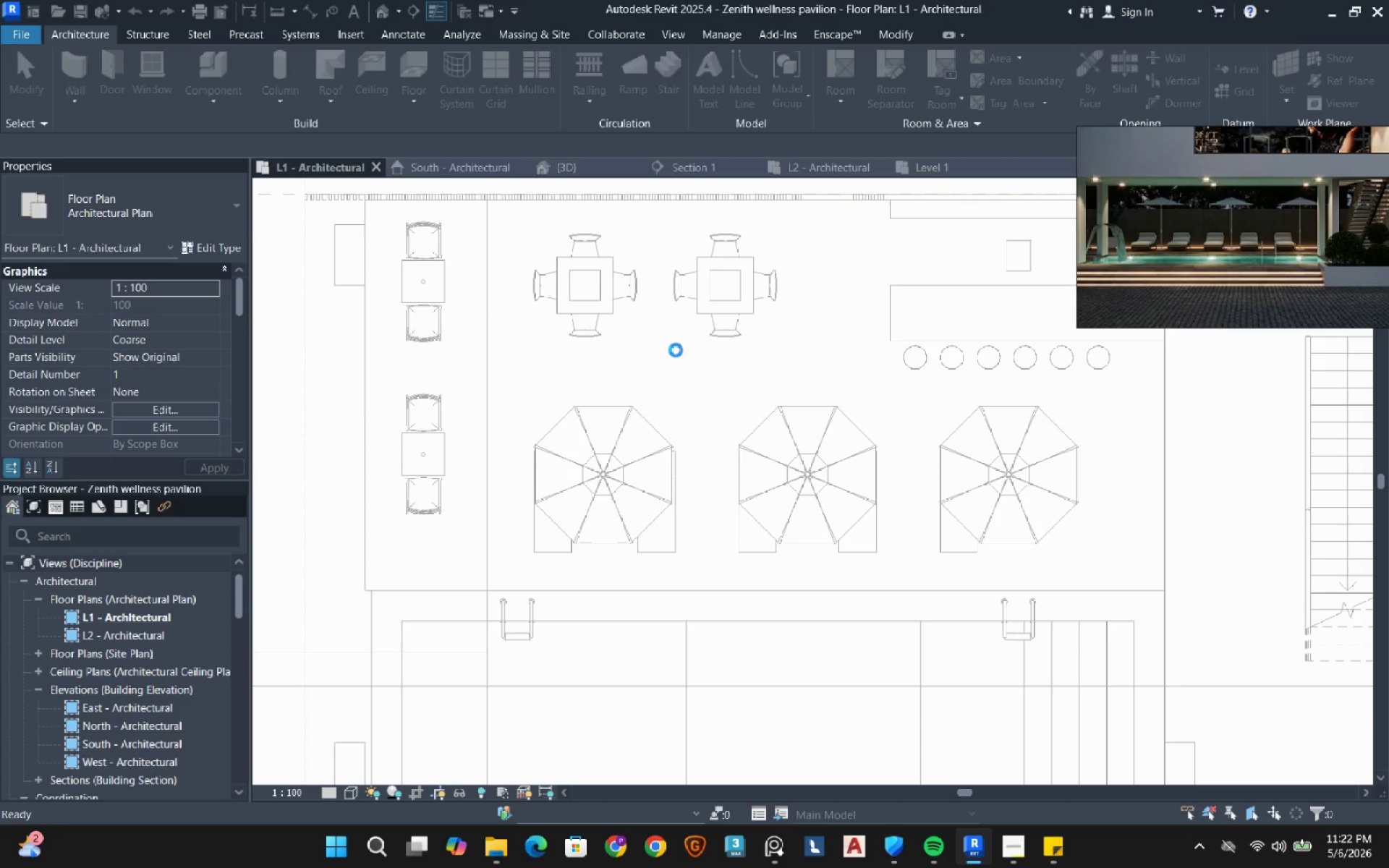 
wait(20.8)
 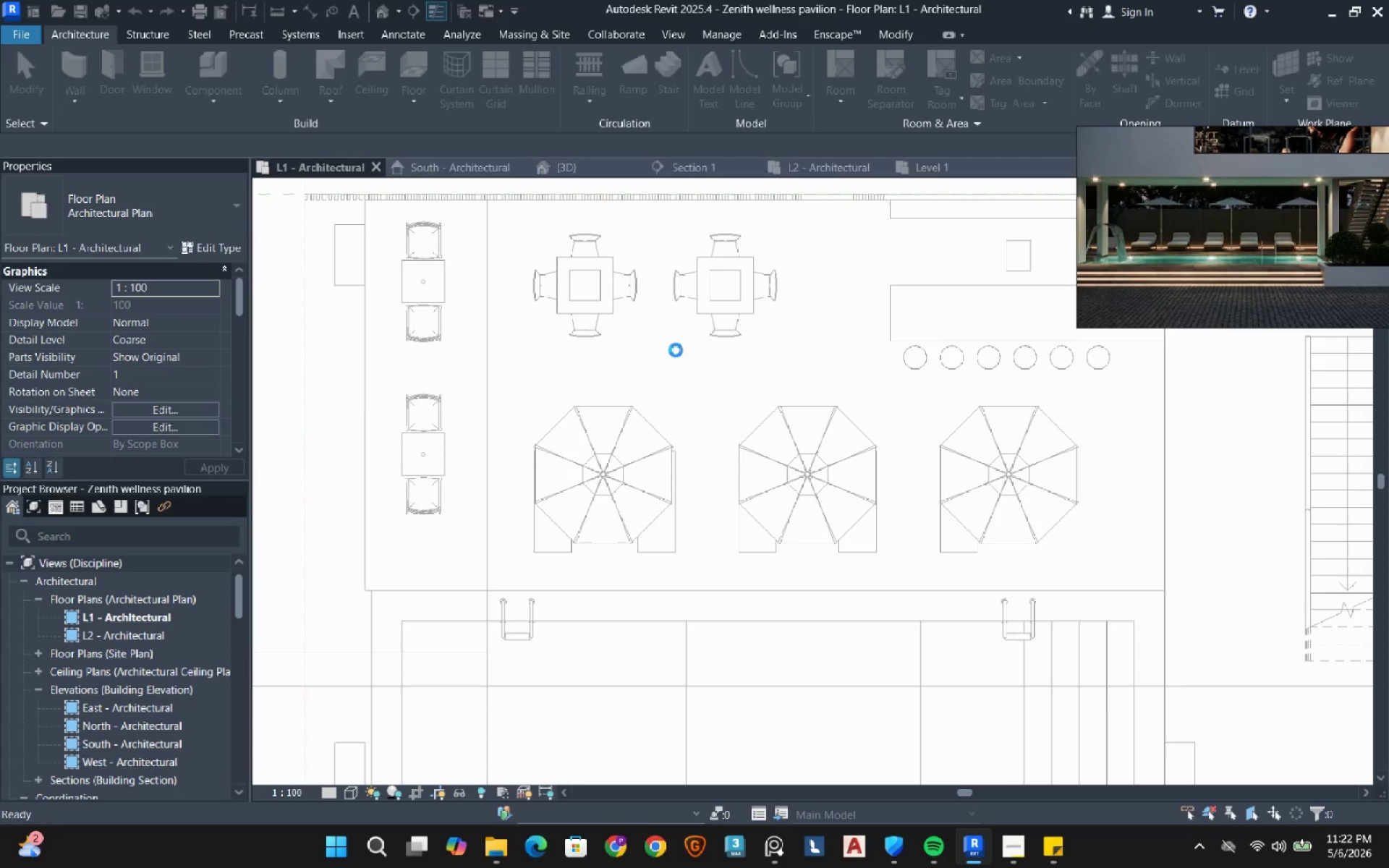 
left_click([156, 69])
 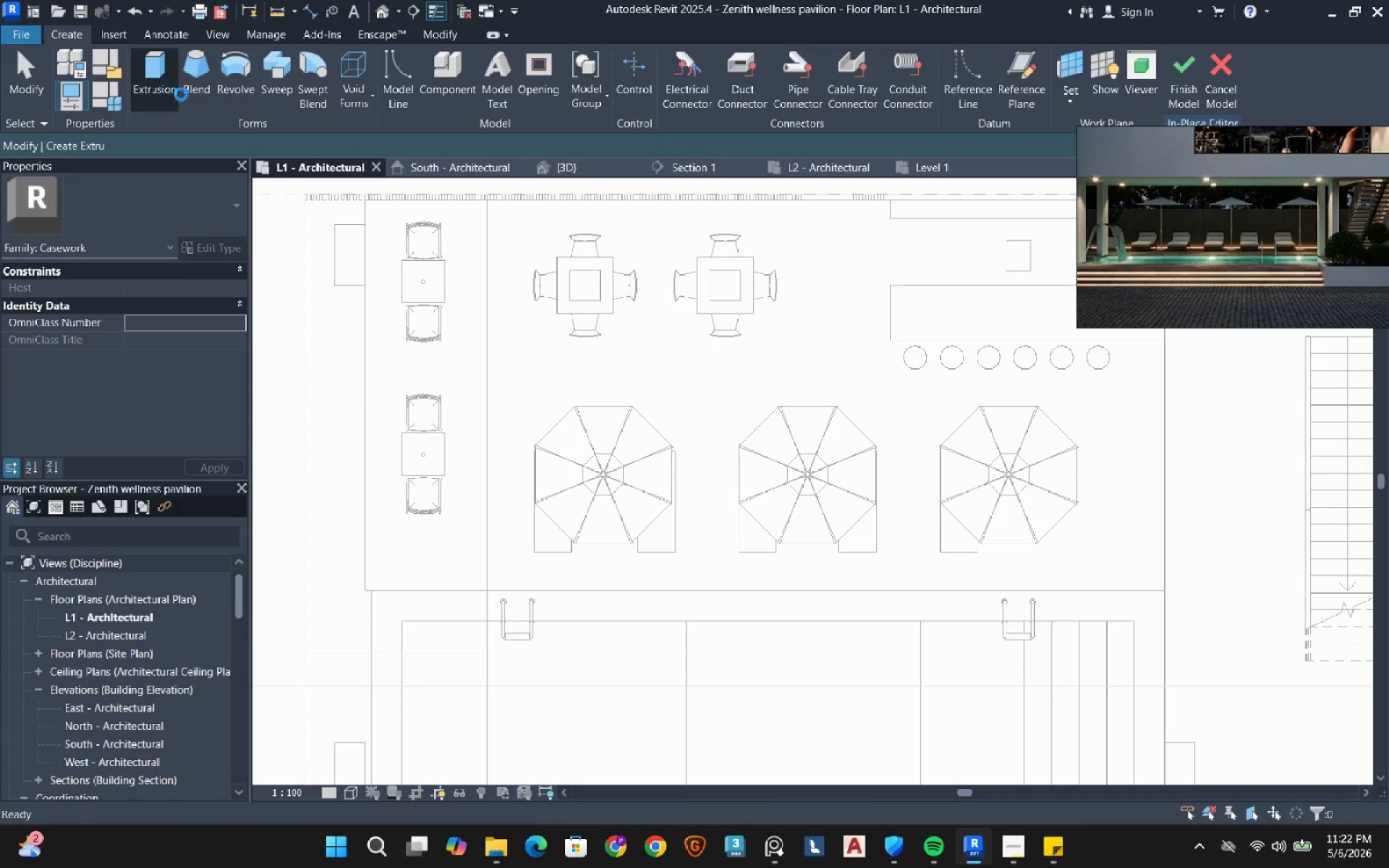 
wait(10.94)
 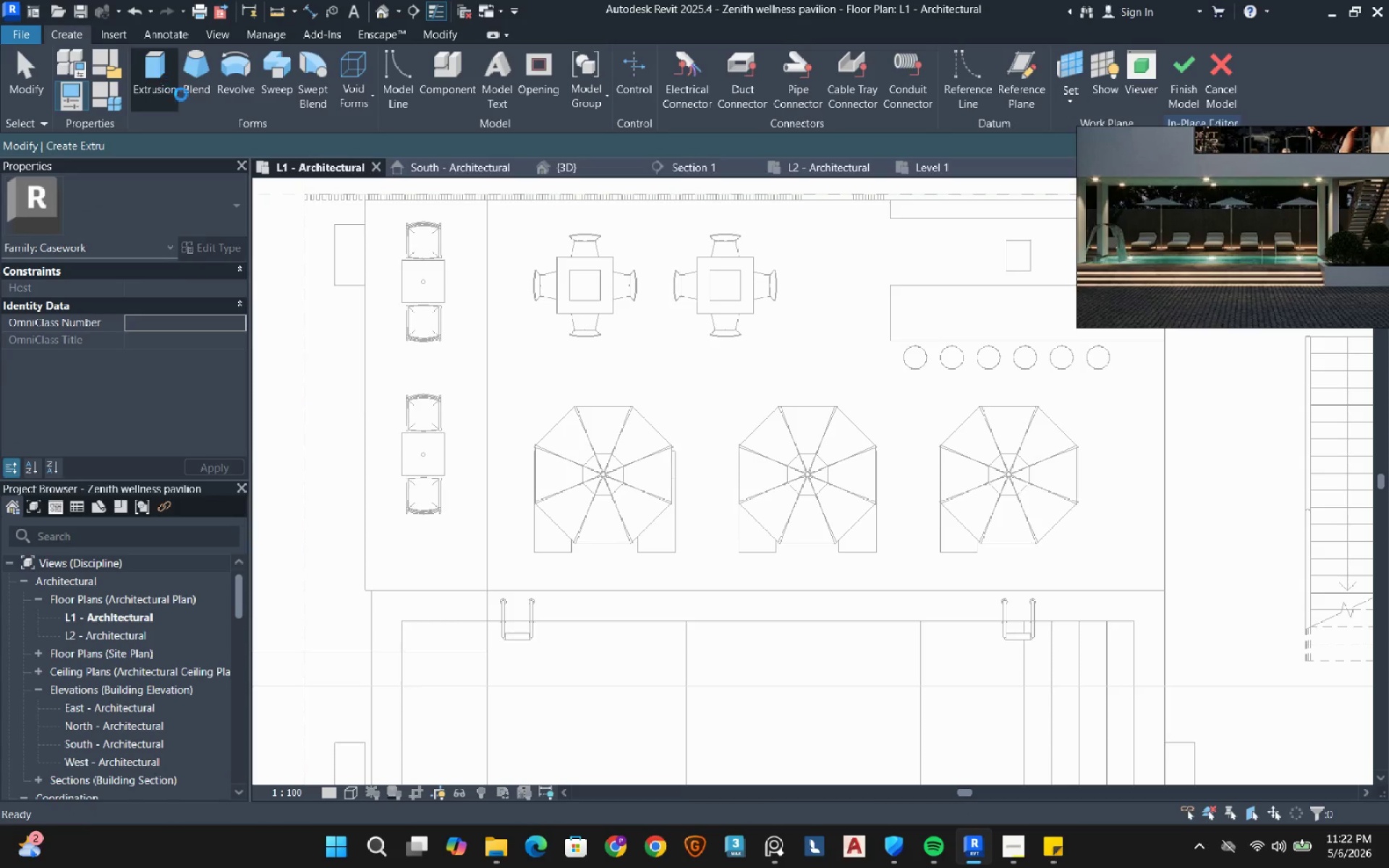 
left_click([734, 65])
 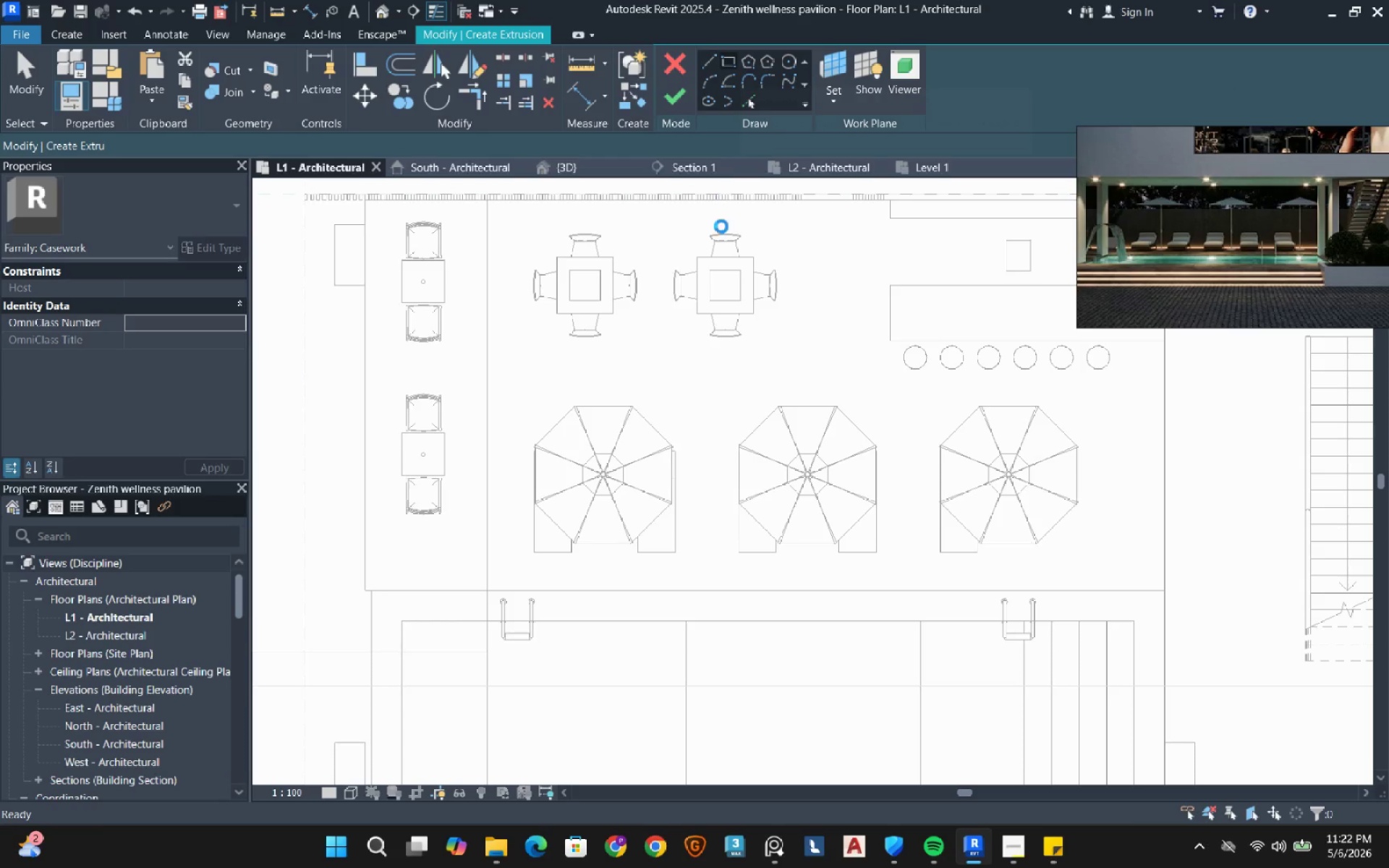 
mouse_move([719, 265])
 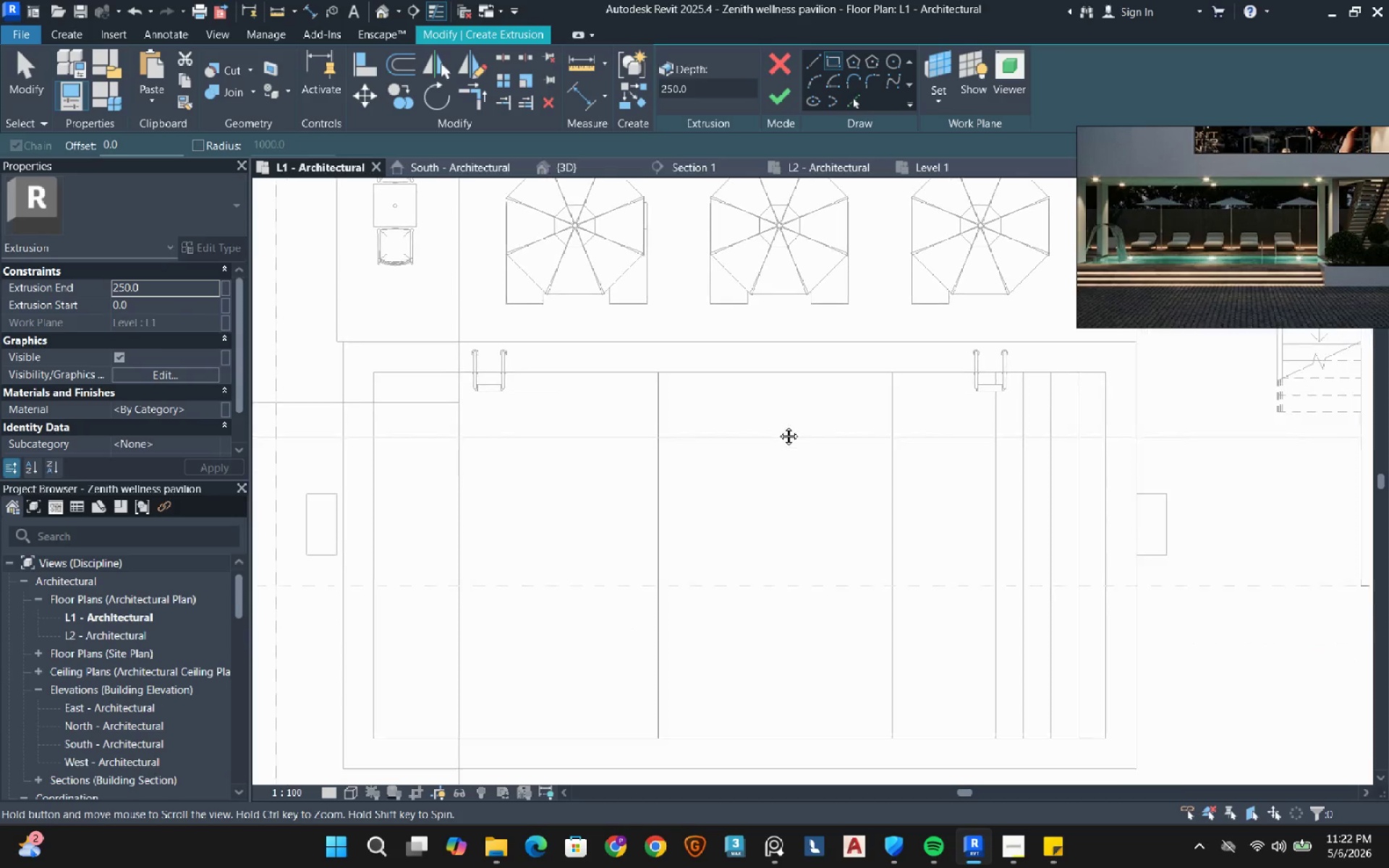 
wait(6.38)
 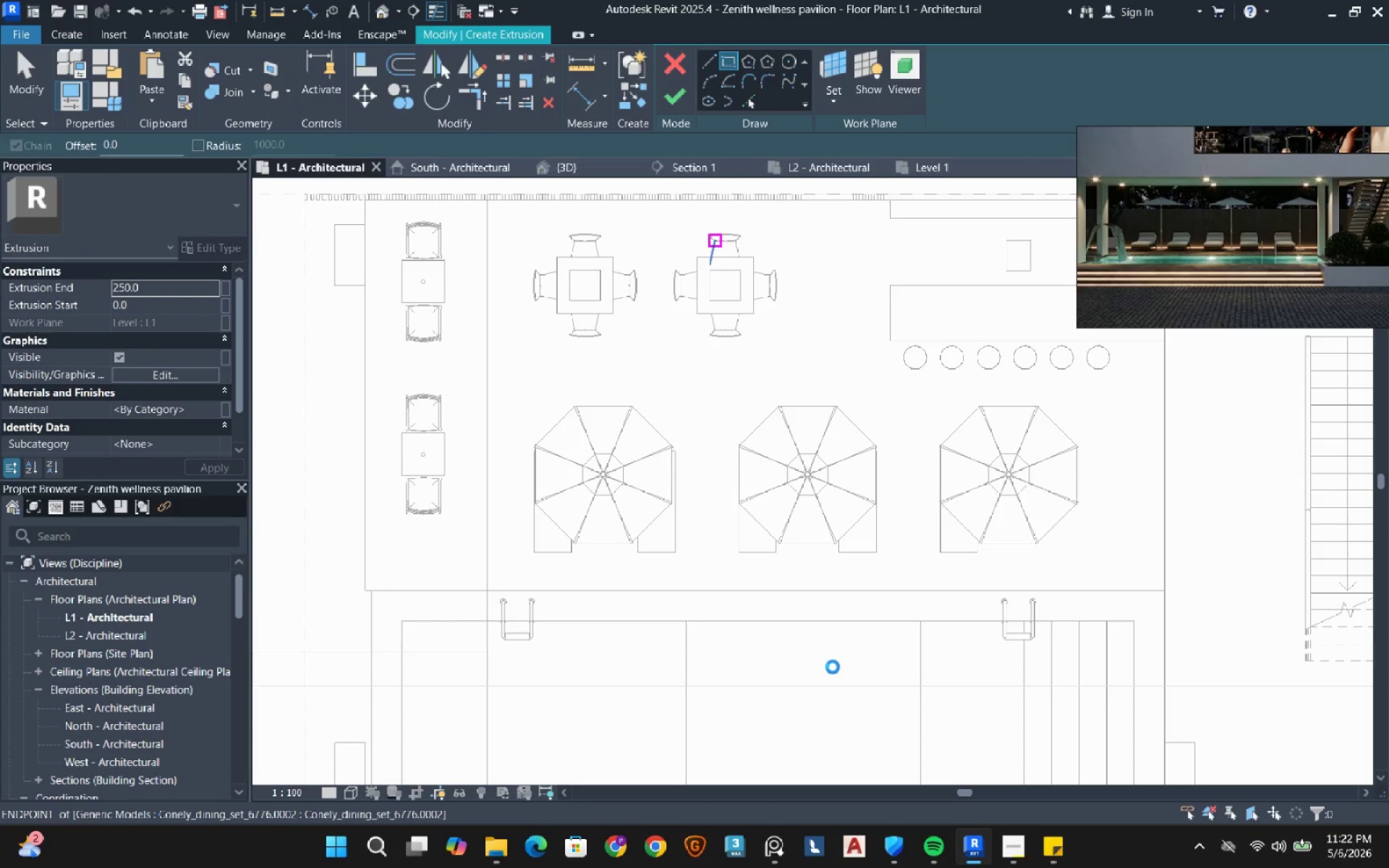 
left_click([368, 322])
 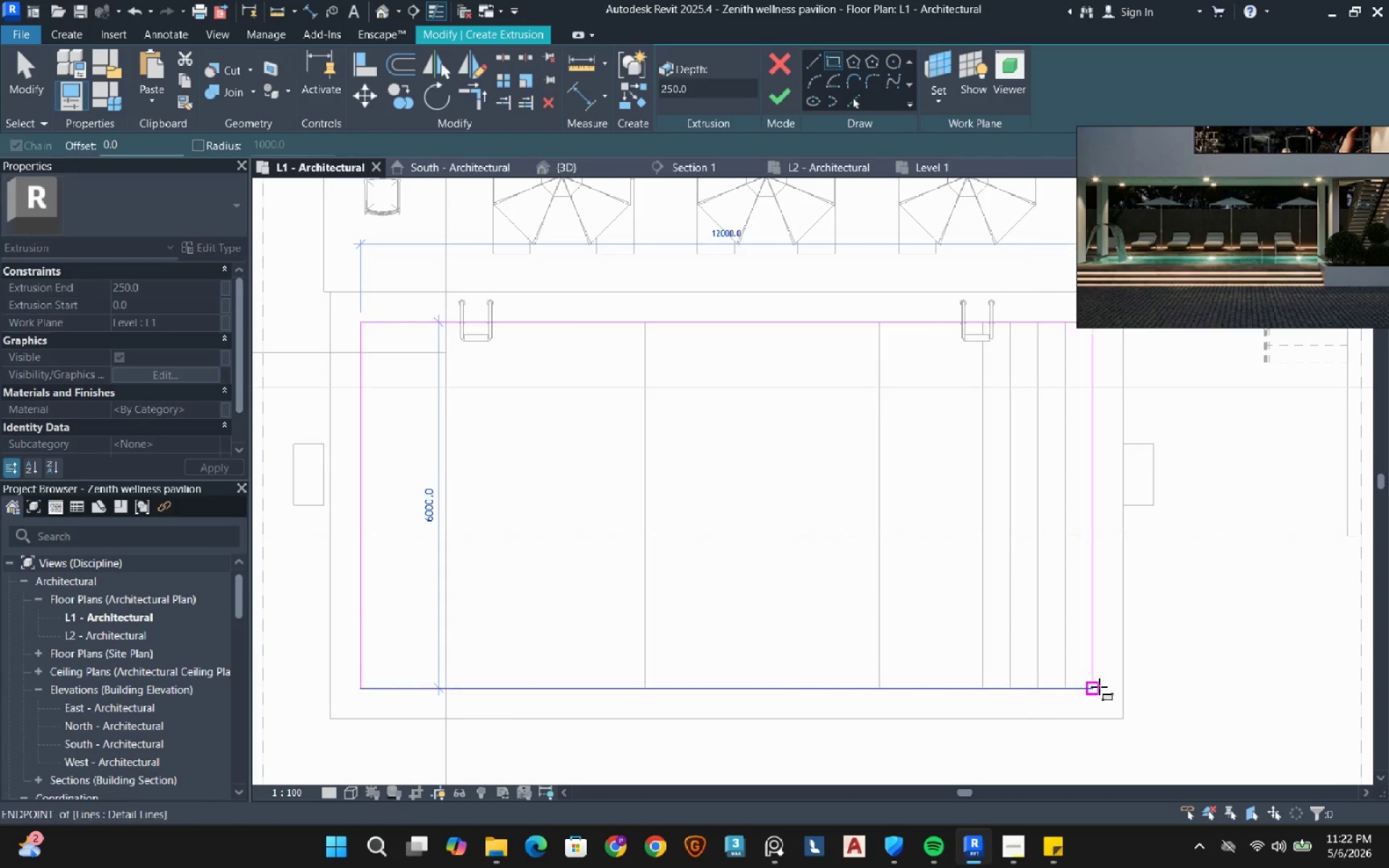 
left_click([1099, 686])
 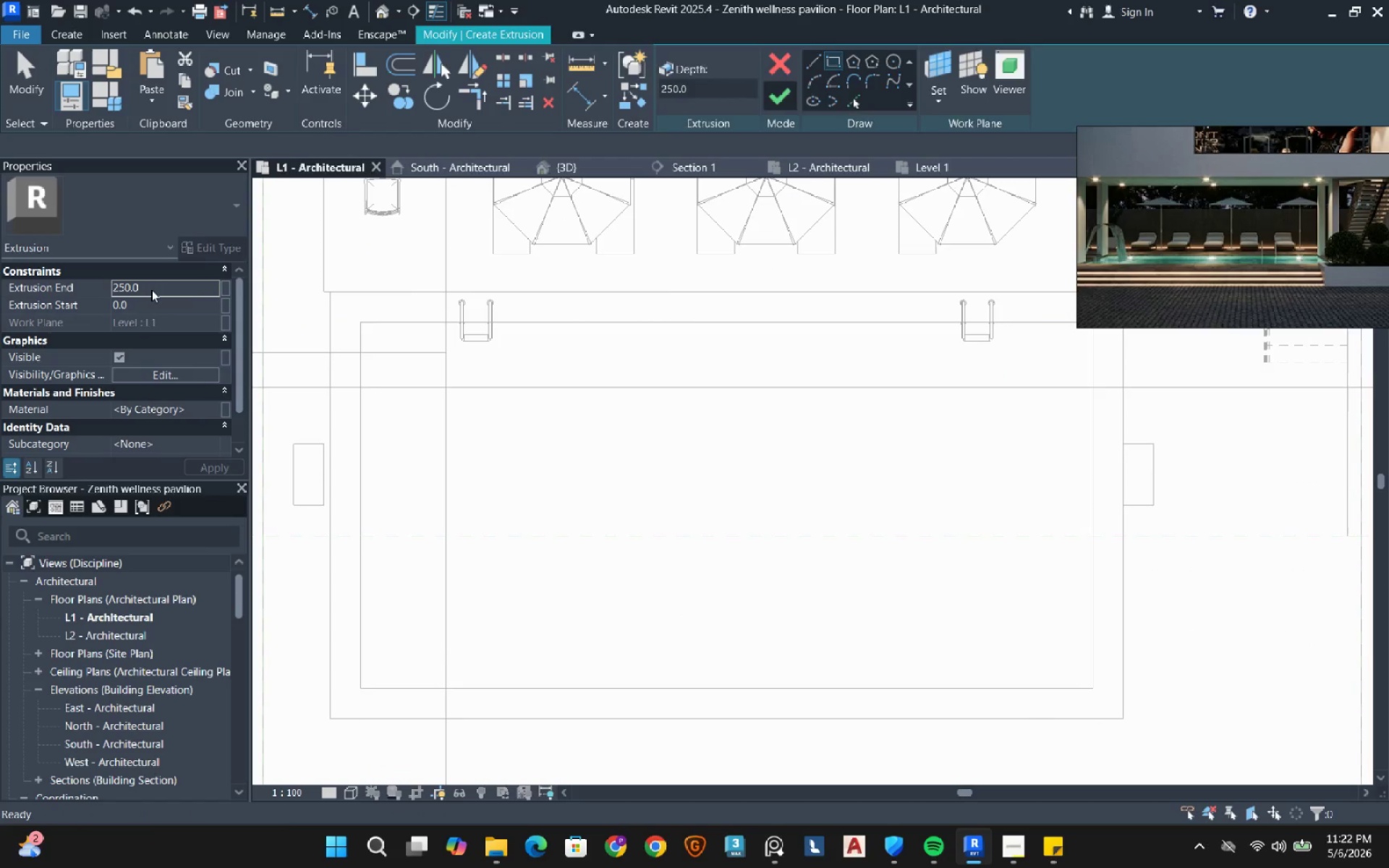 
left_click([151, 289])
 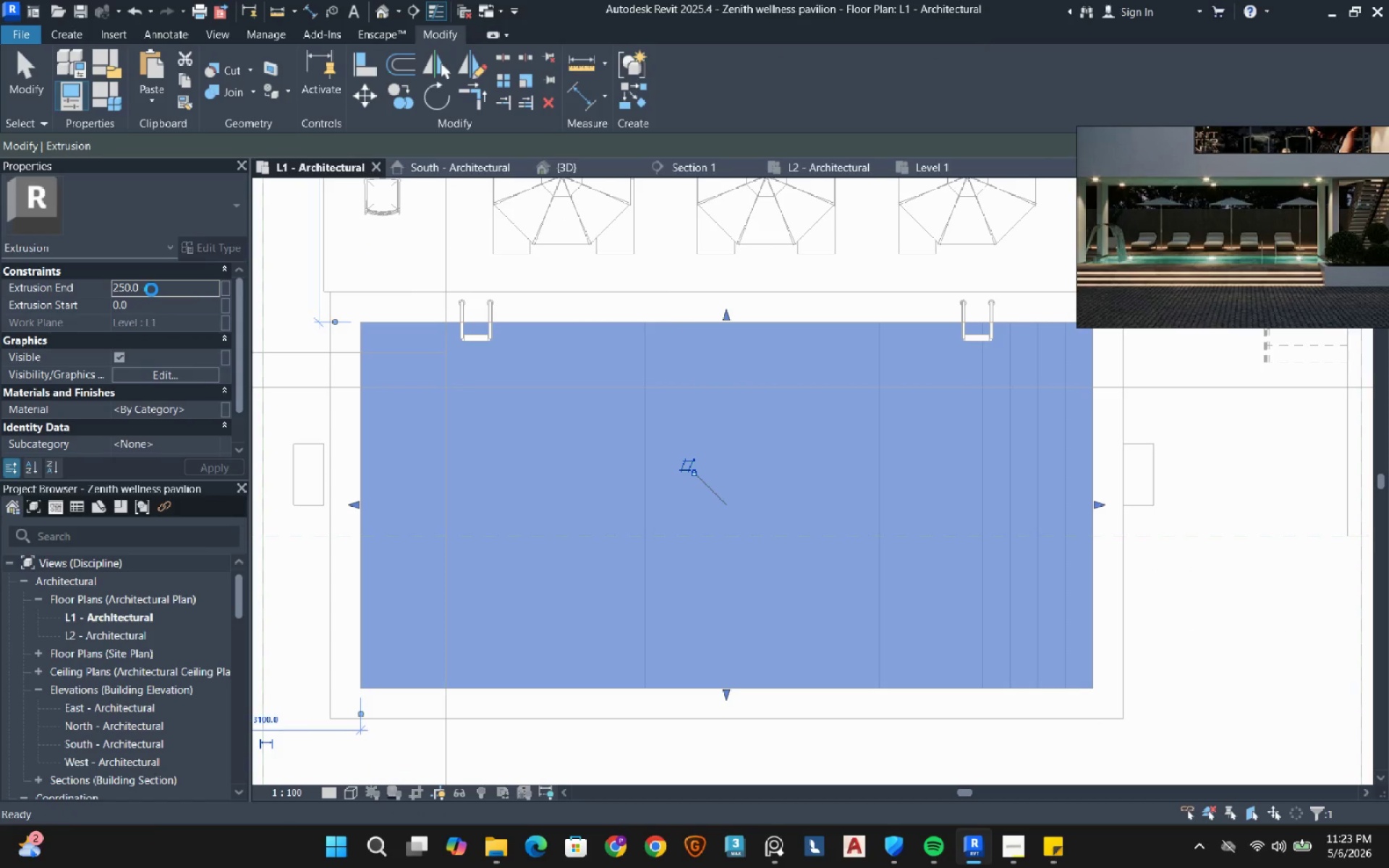 
wait(7.98)
 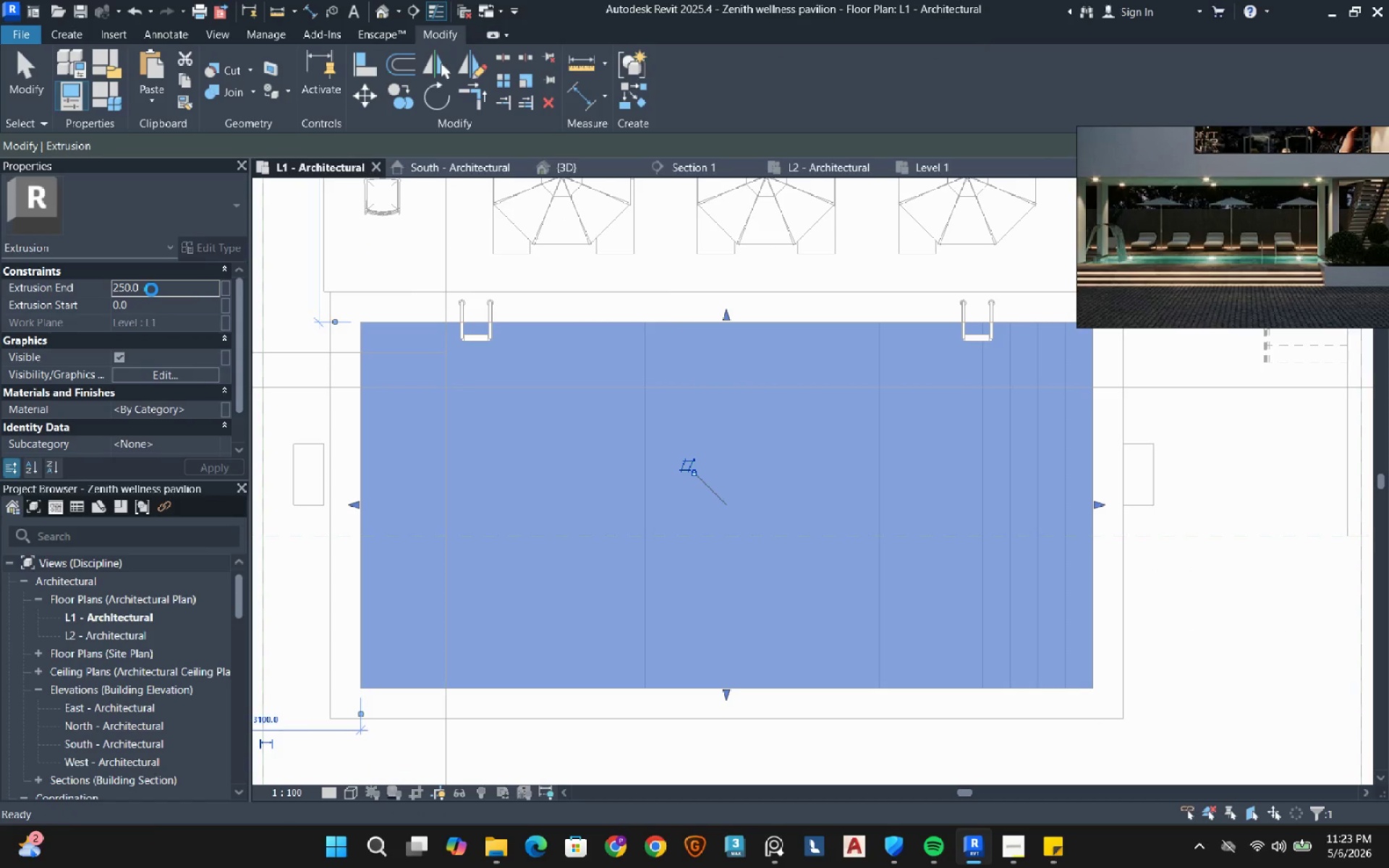 
key(NumpadSubtract)
 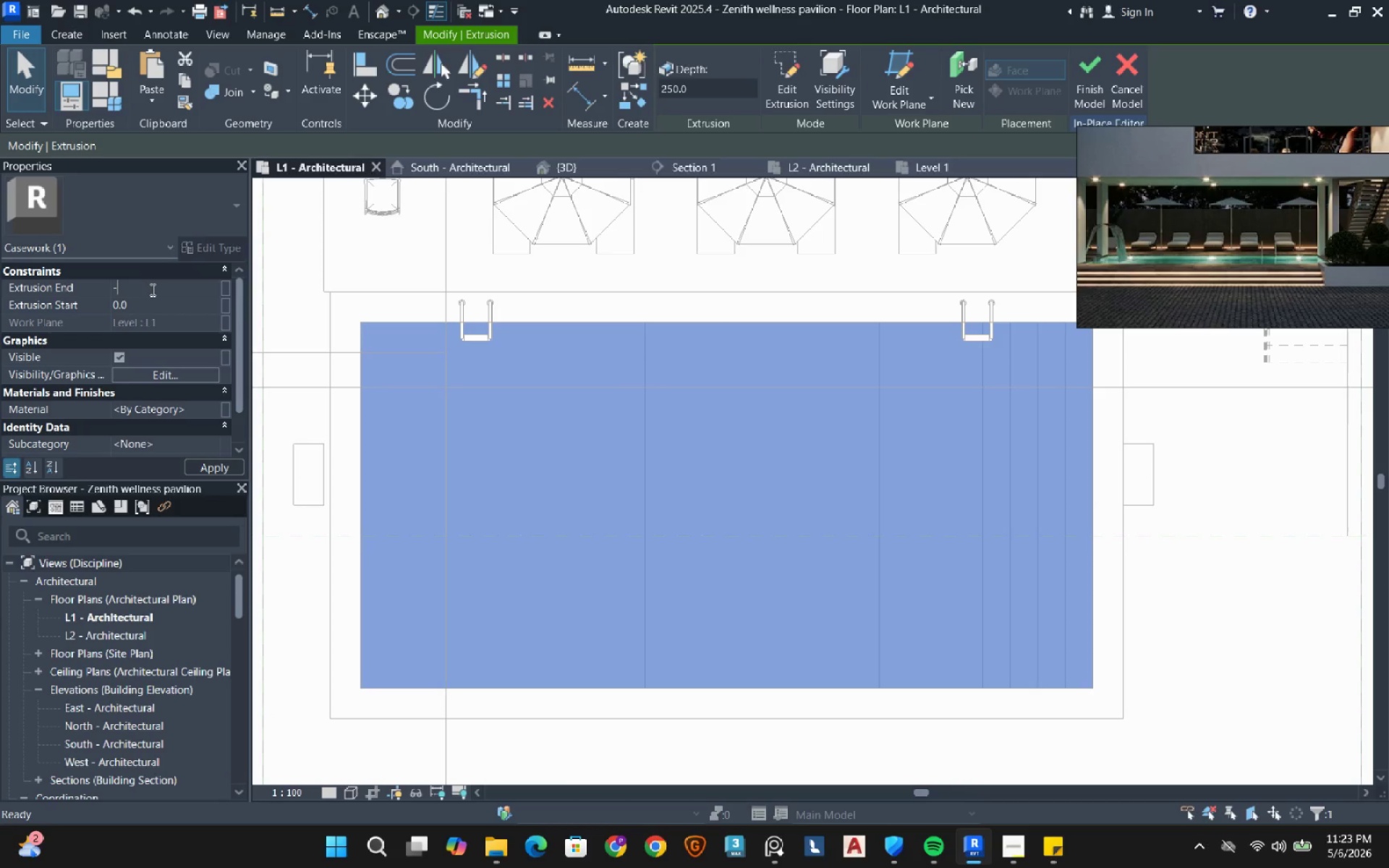 
key(Numpad5)
 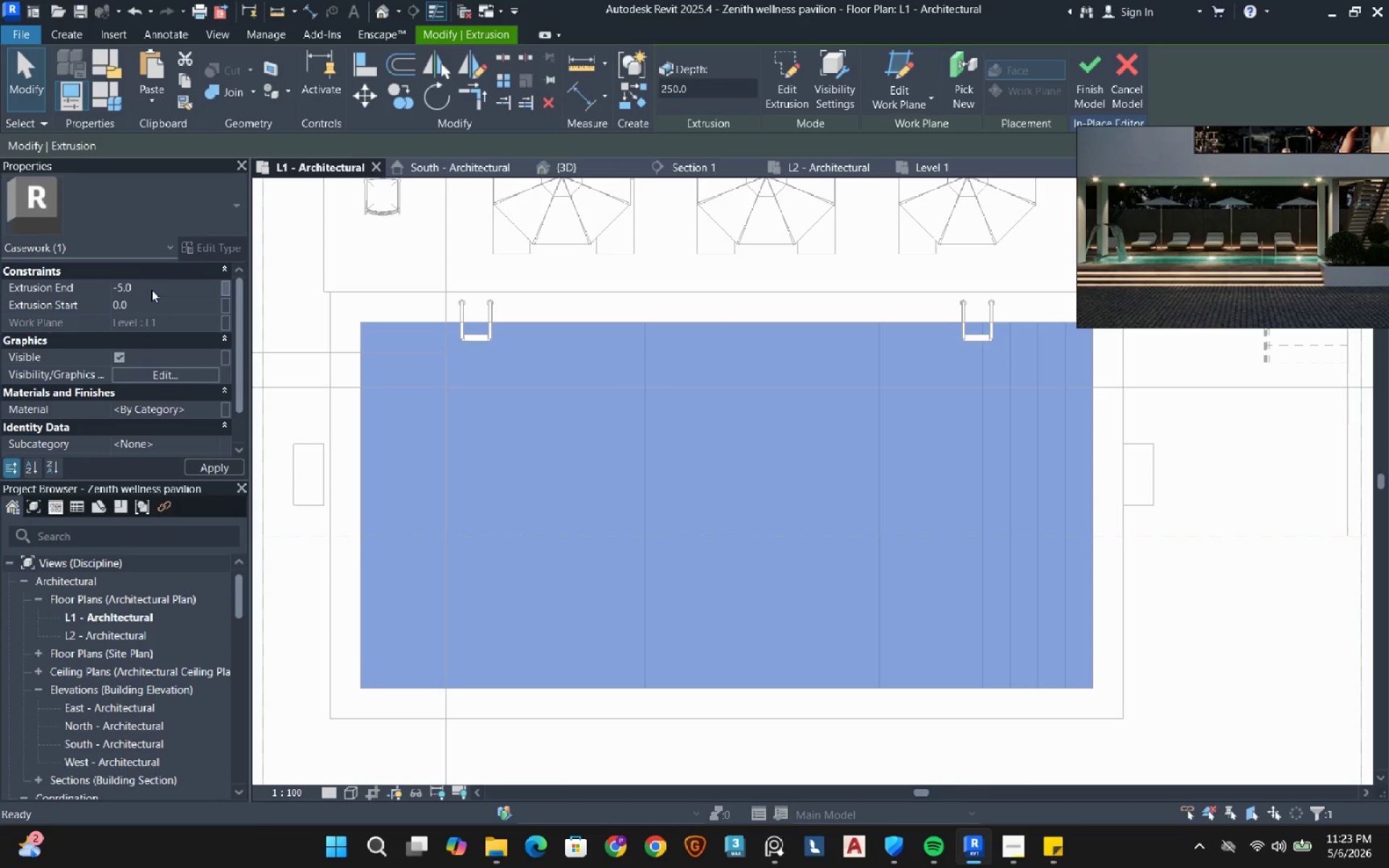 
key(NumpadEnter)
 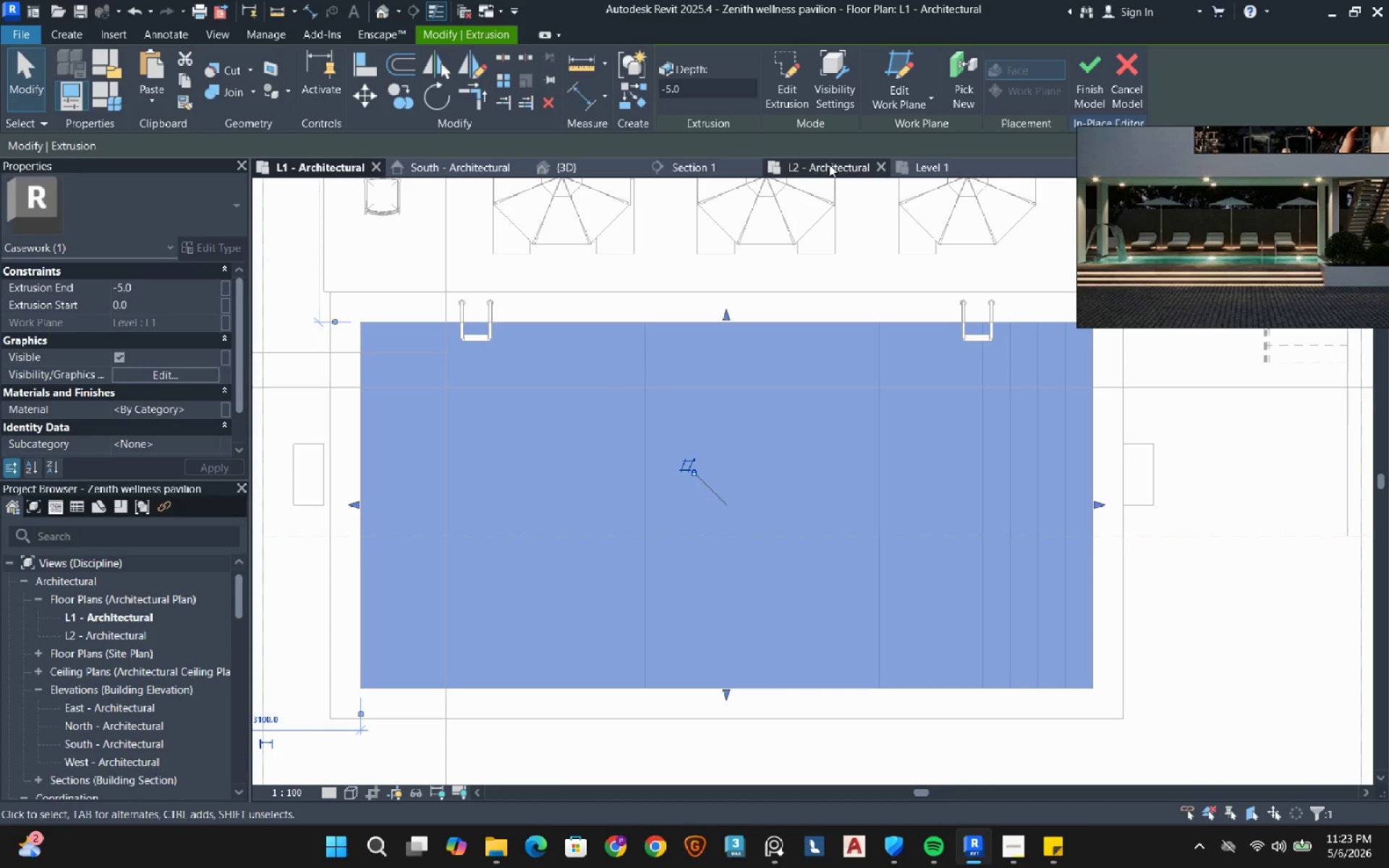 
left_click([667, 171])
 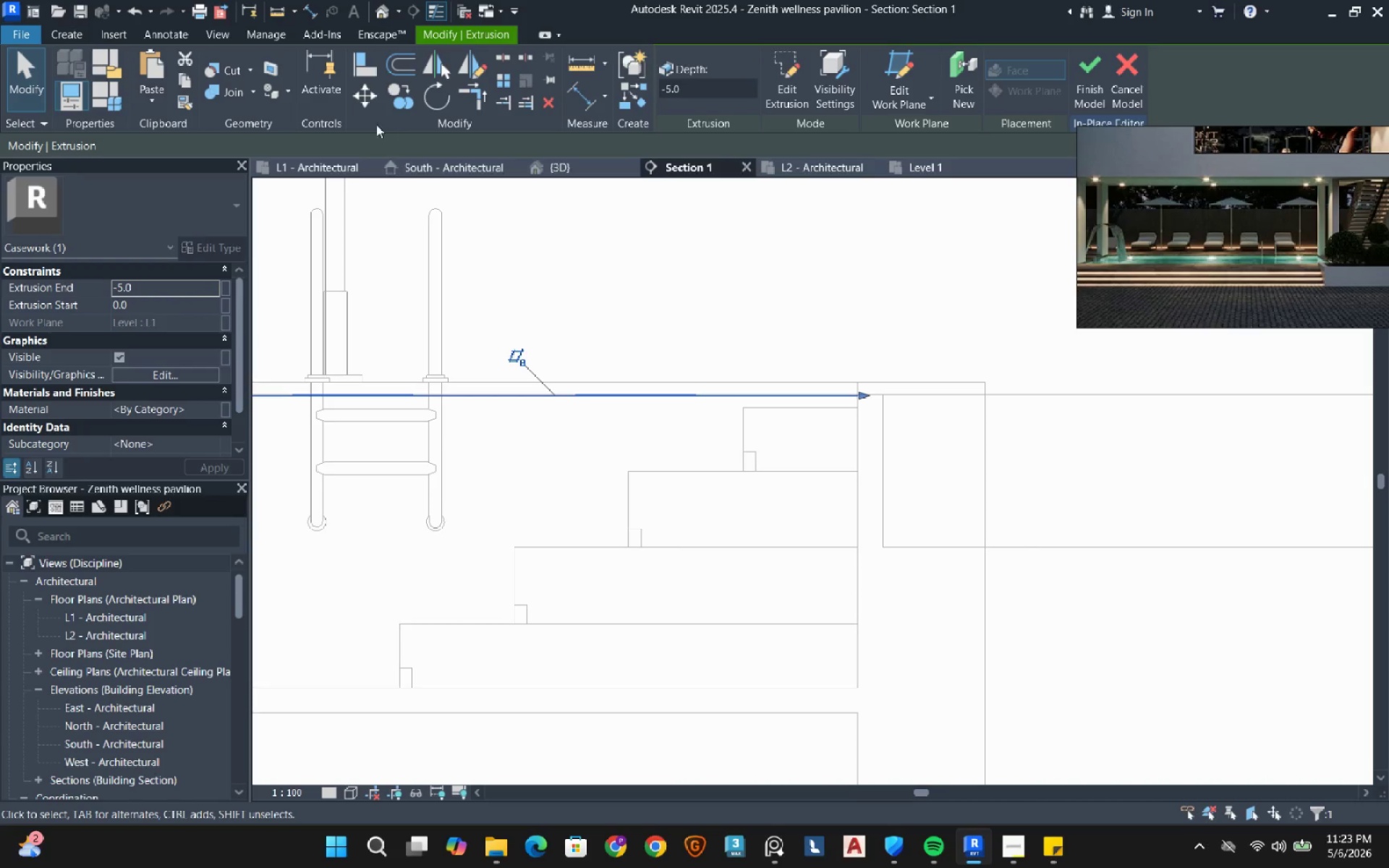 
left_click([367, 112])
 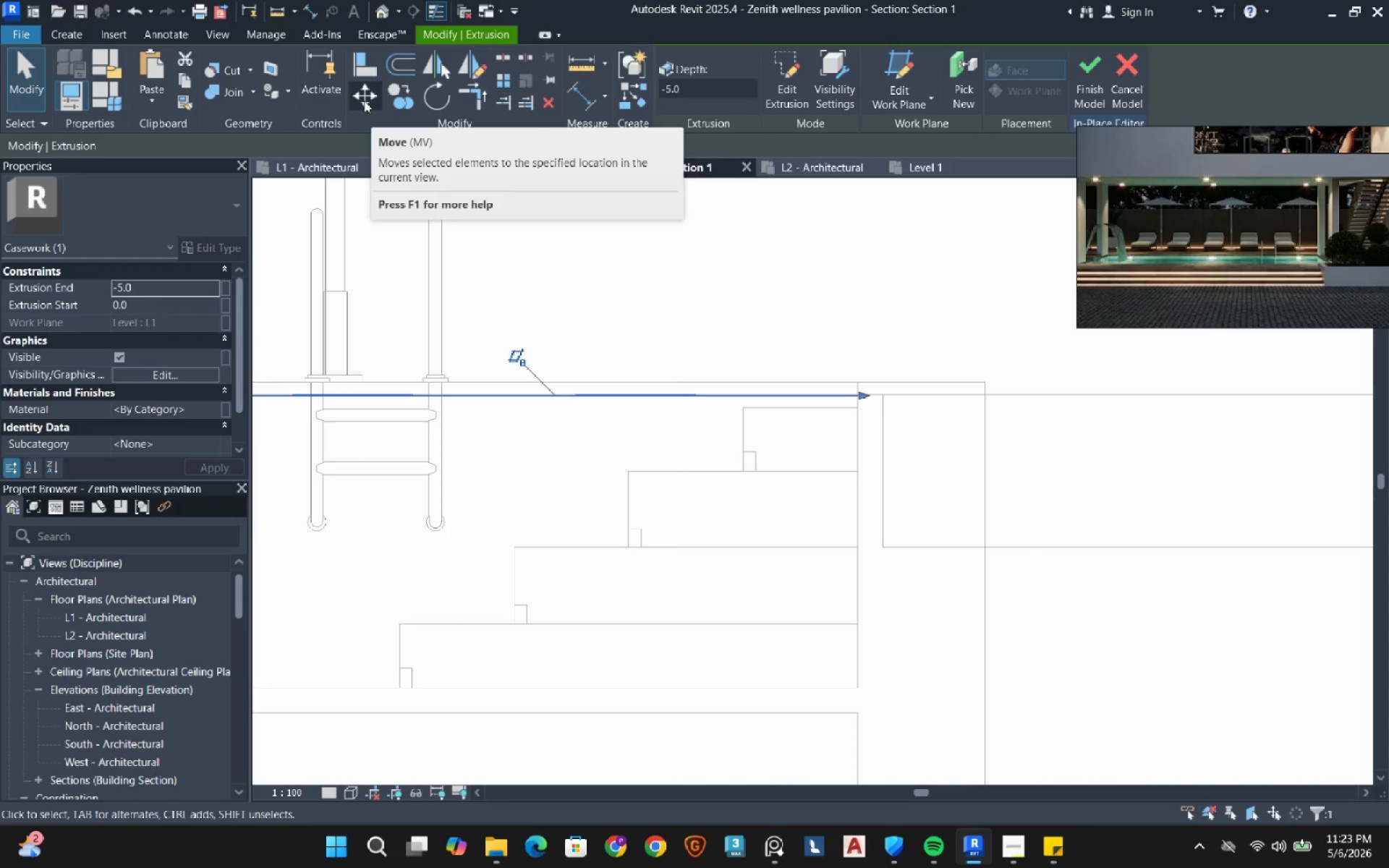 
left_click([364, 101])
 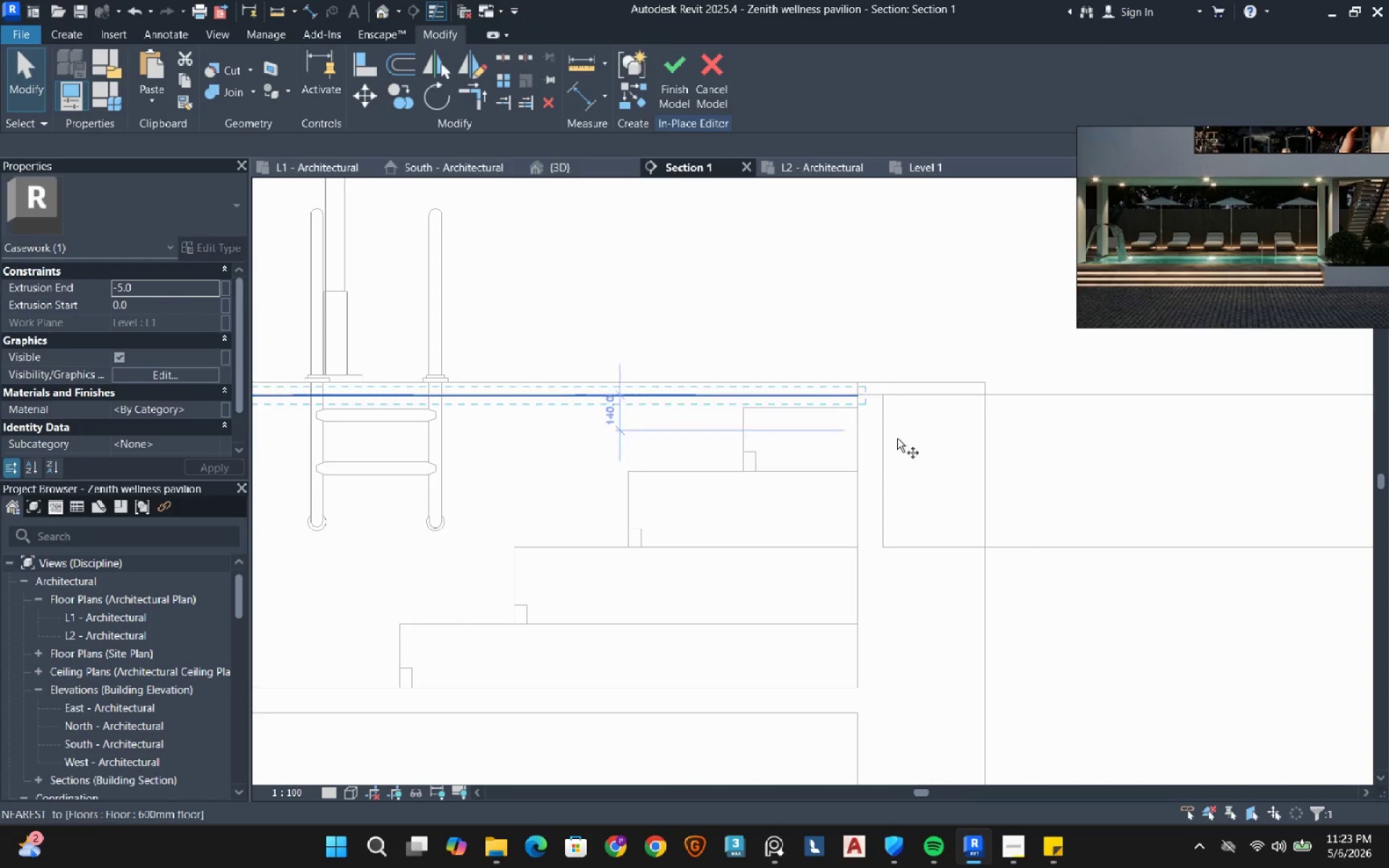 
scroll: coordinate [847, 379], scroll_direction: up, amount: 5.0
 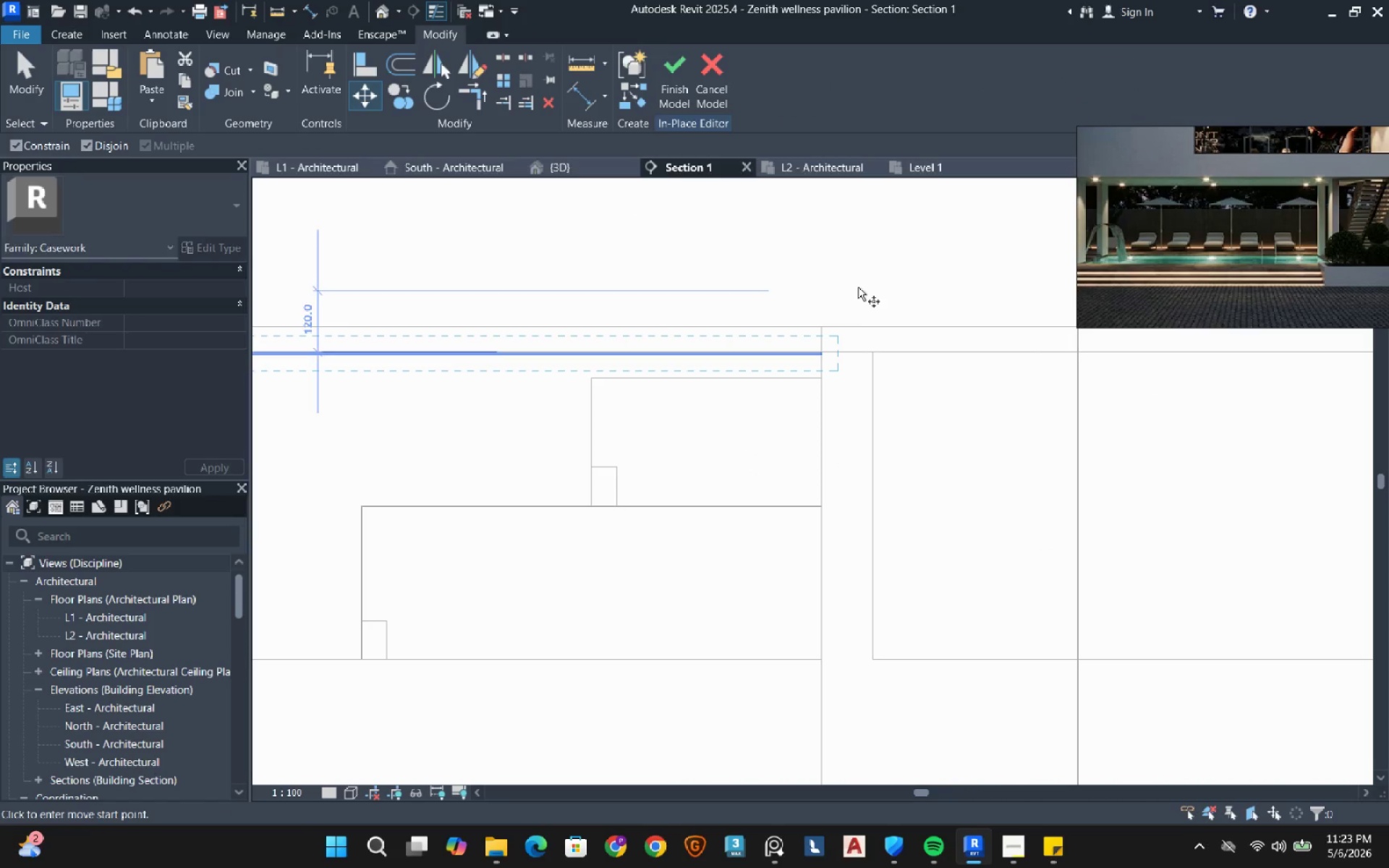 
left_click([858, 287])
 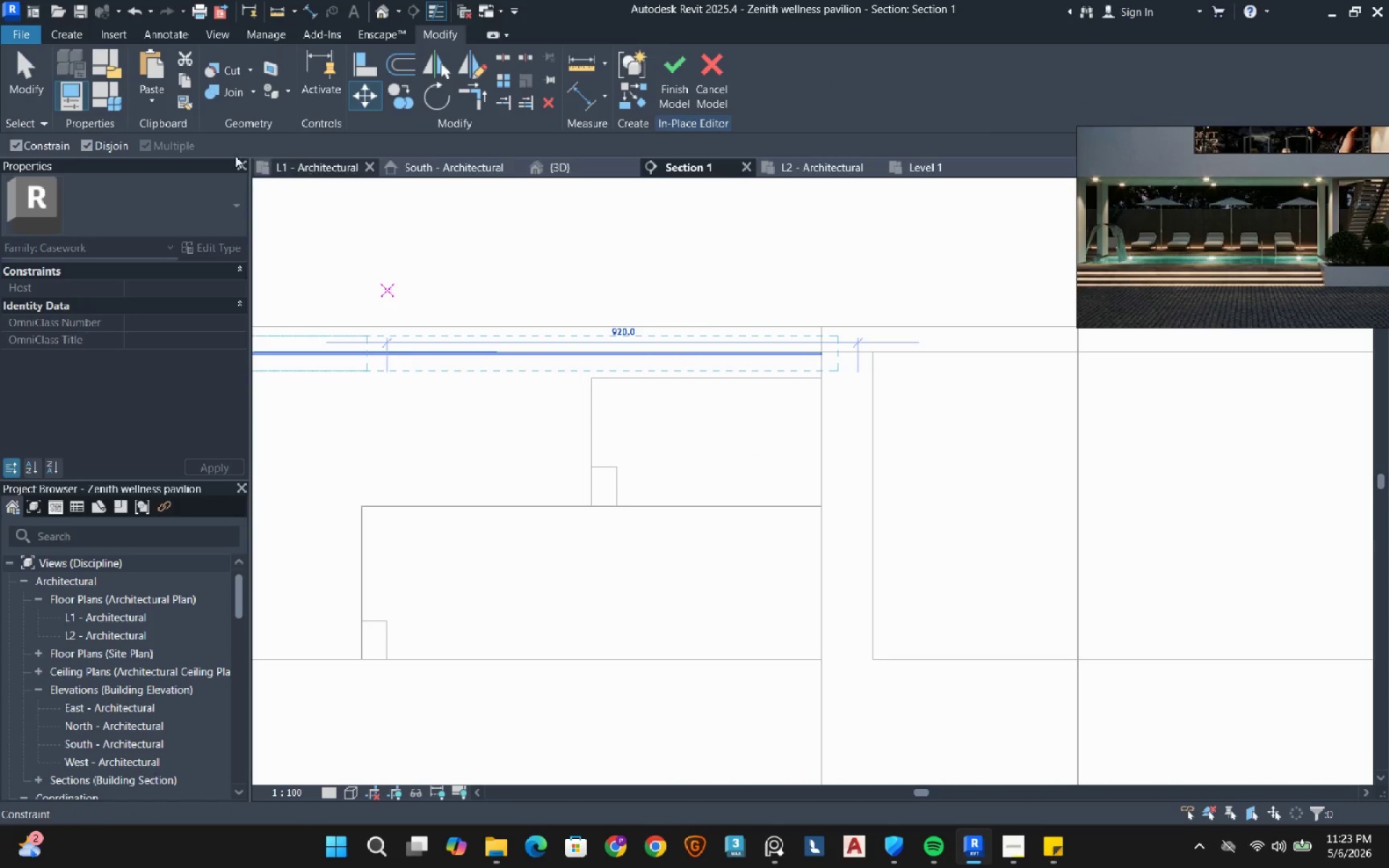 
left_click([30, 138])
 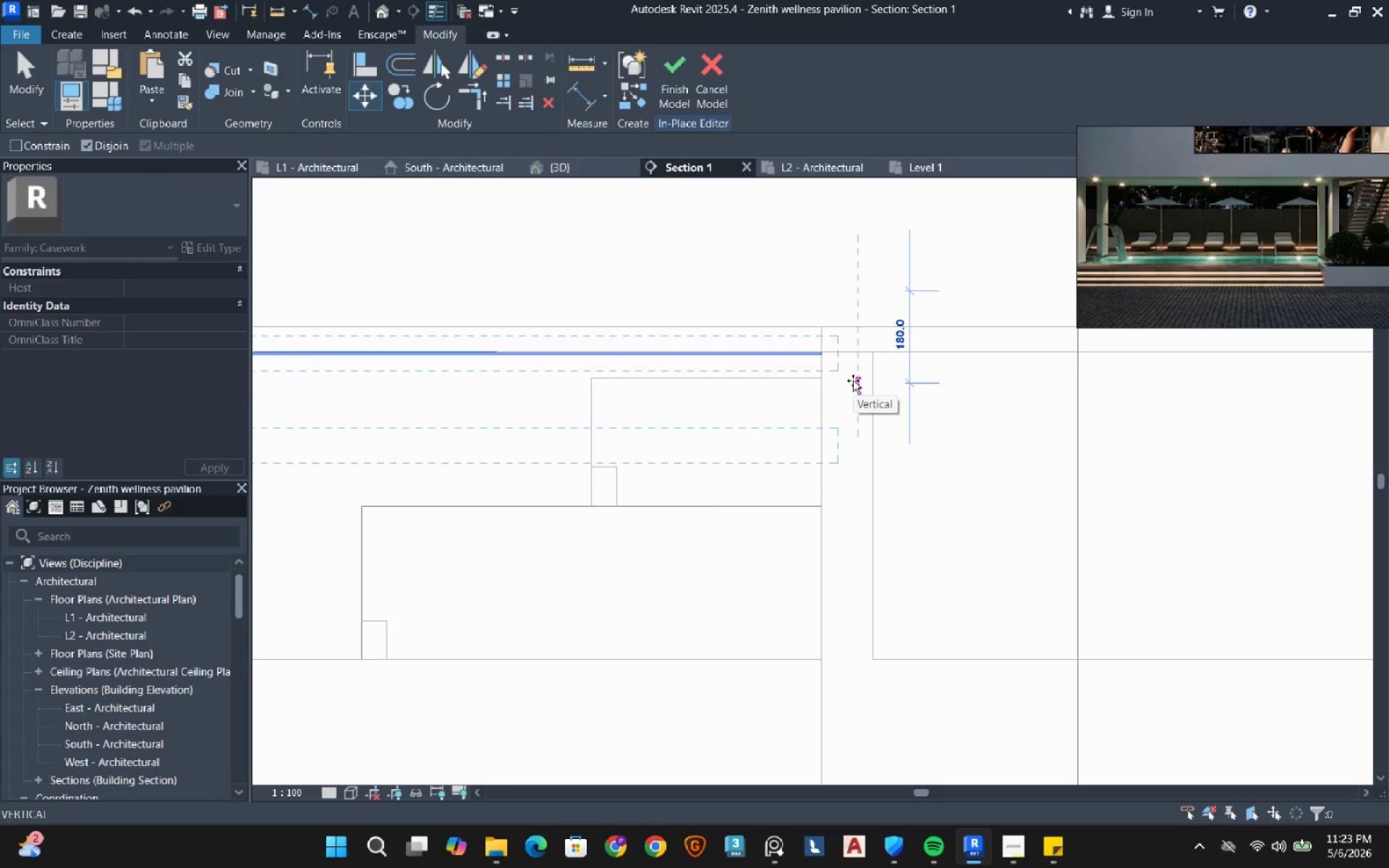 
key(Numpad3)
 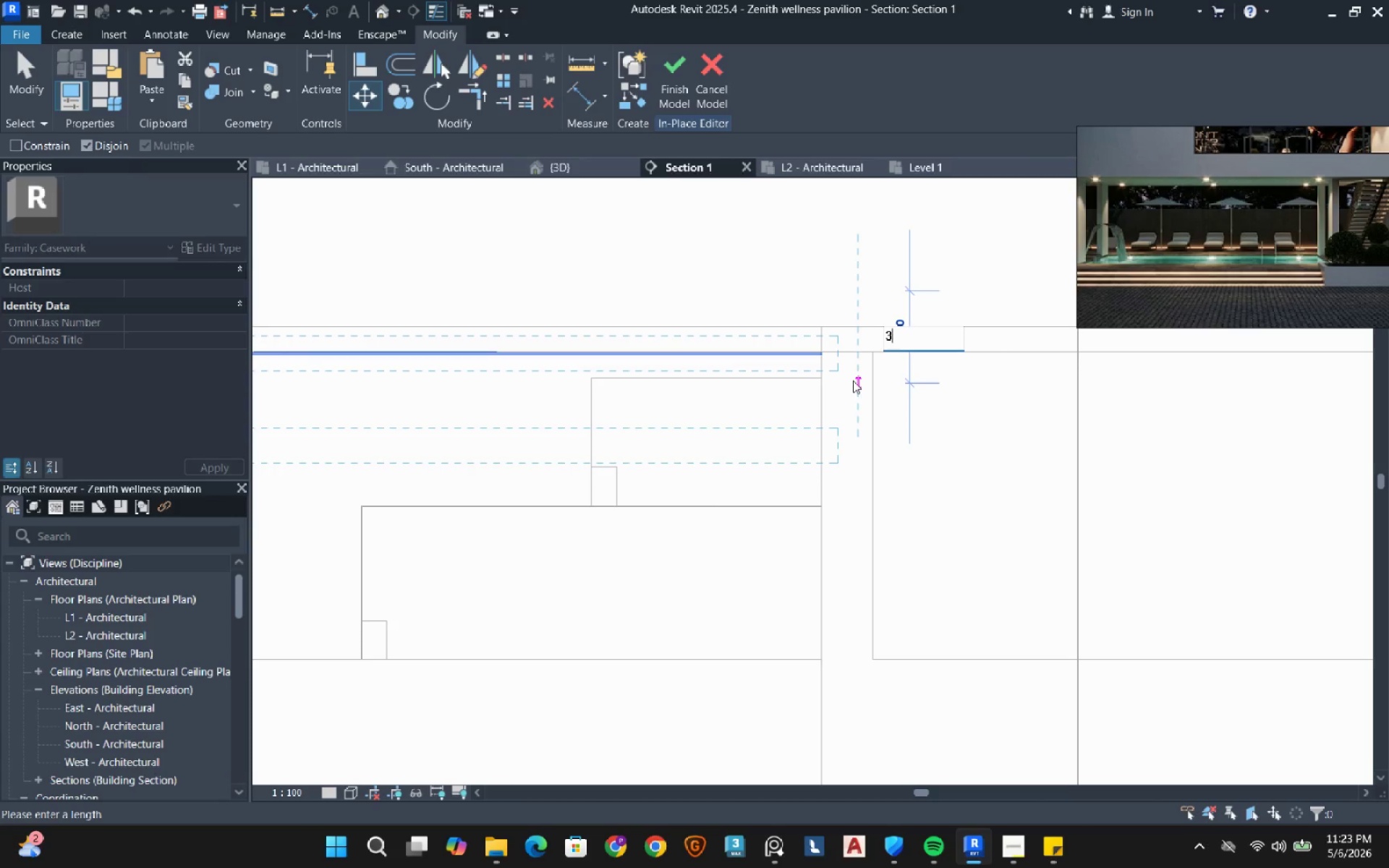 
key(Numpad0)
 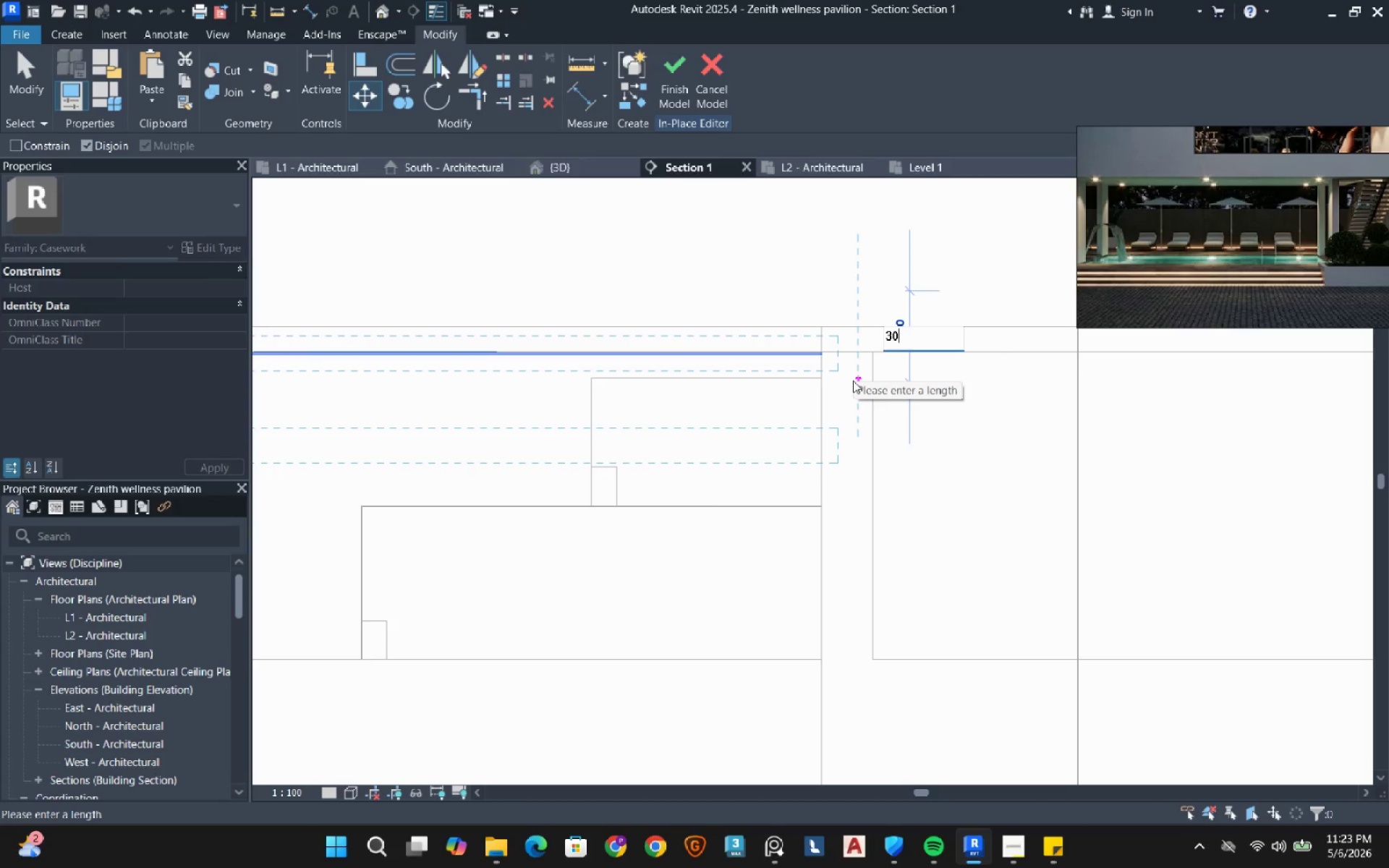 
key(NumpadEnter)
 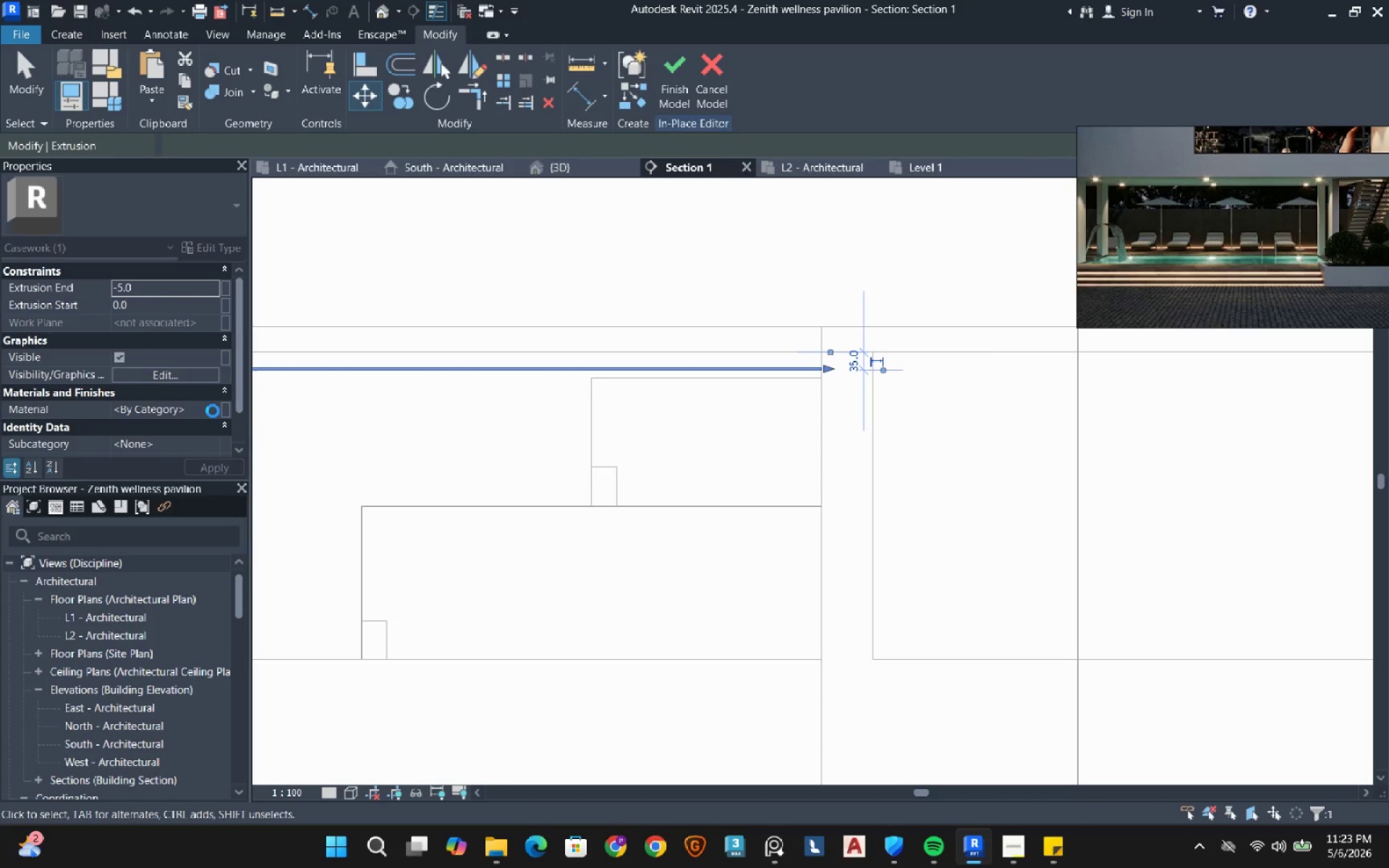 
wait(9.14)
 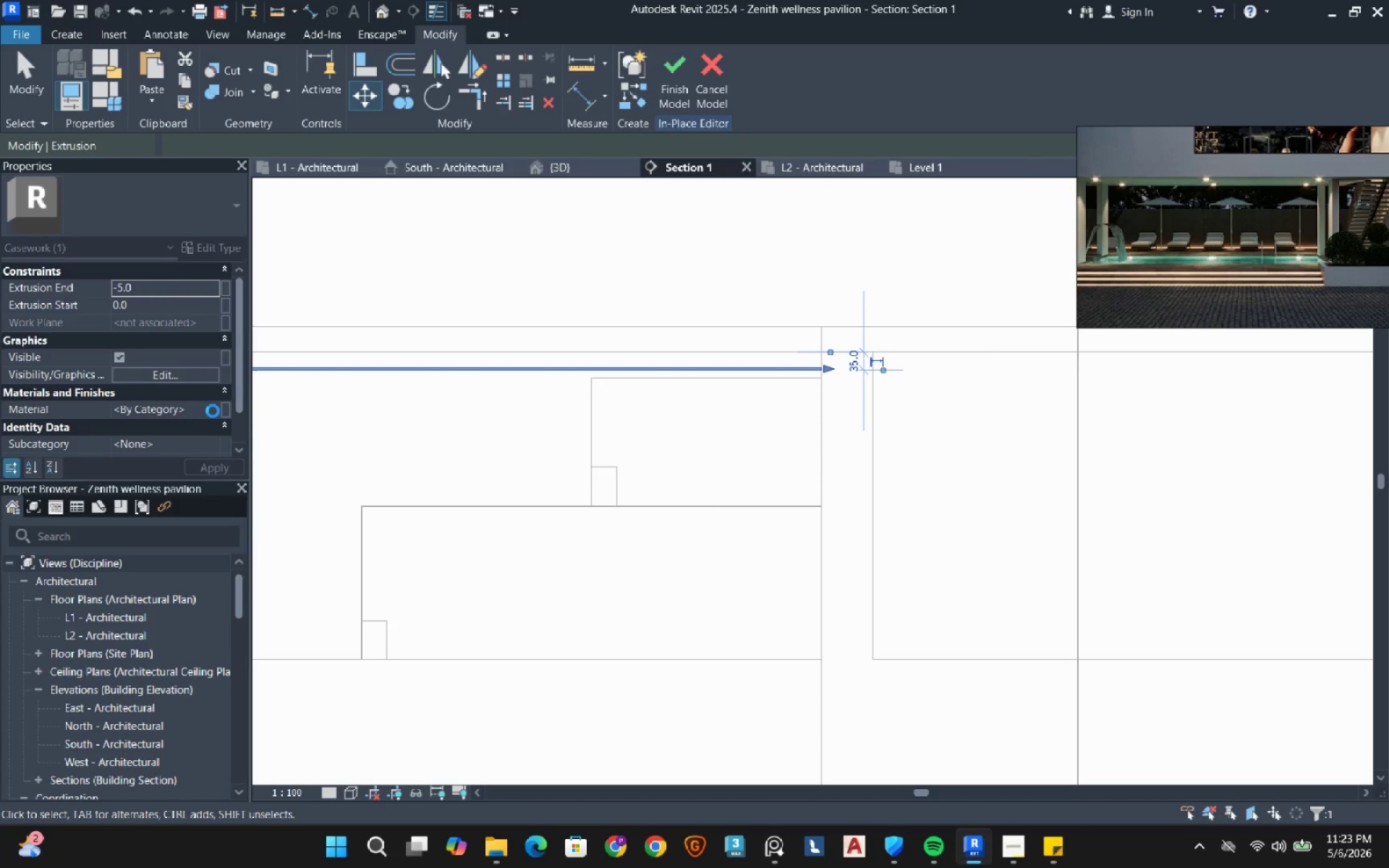 
left_click([213, 411])
 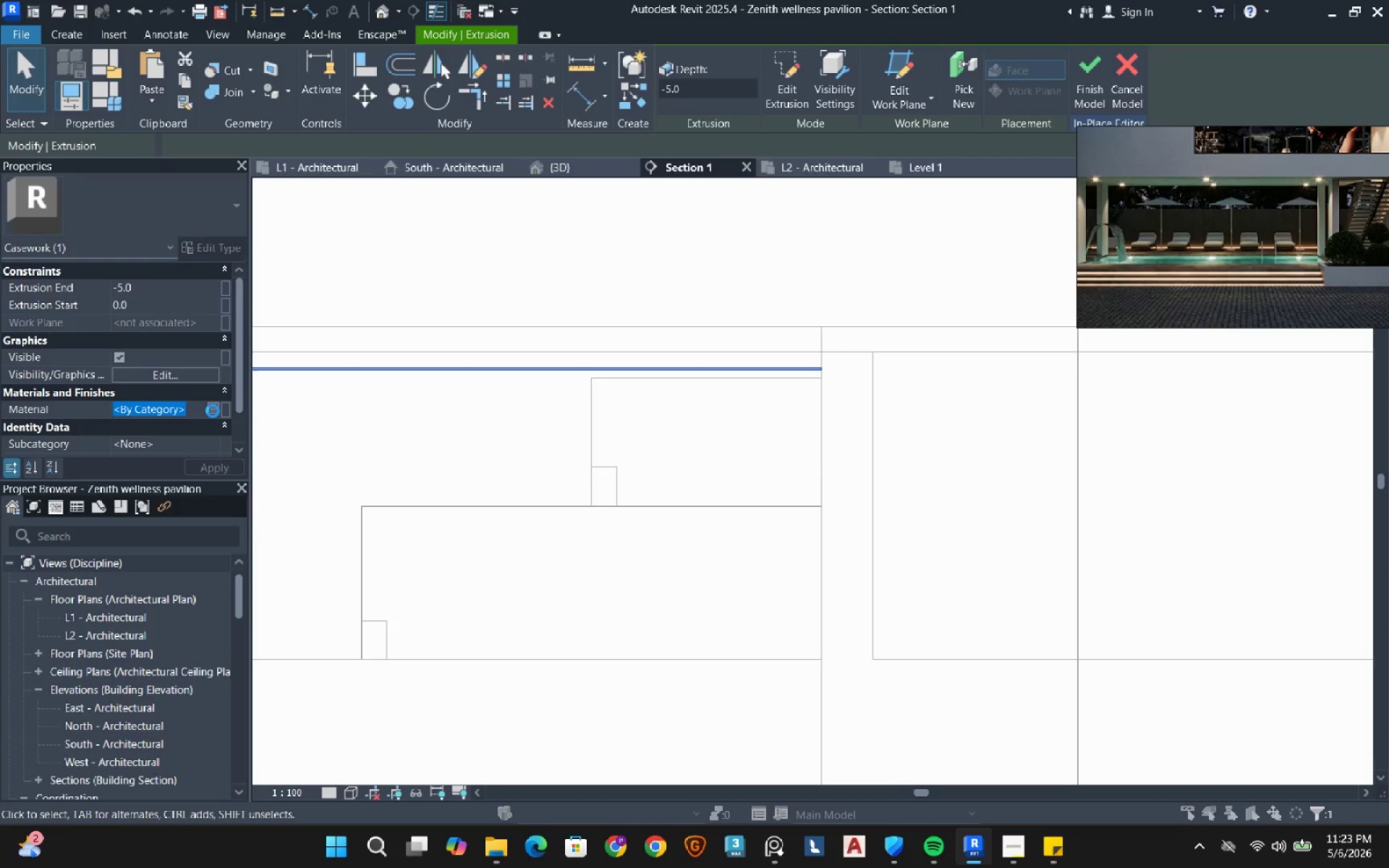 
wait(14.61)
 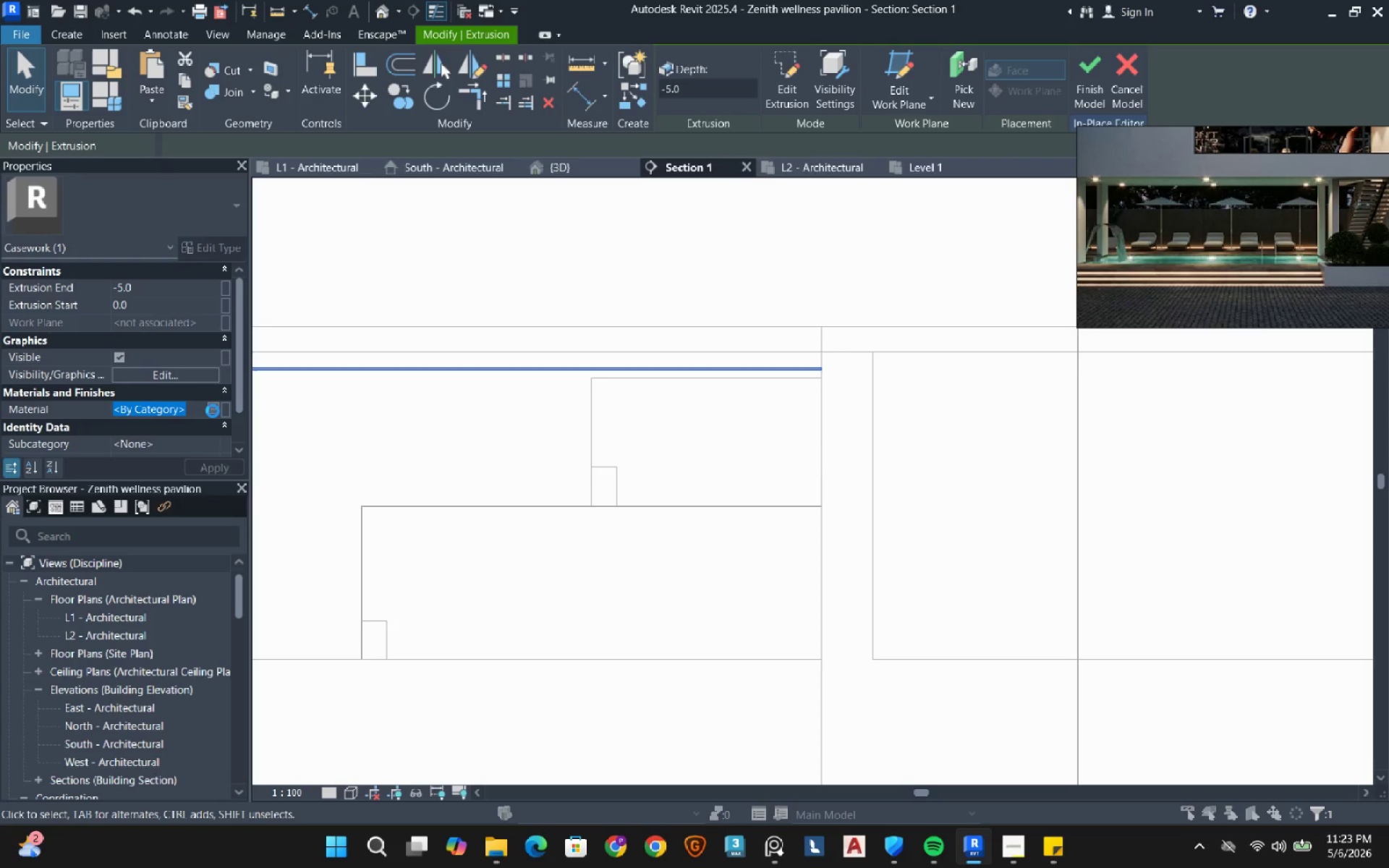 
left_click([192, 175])
 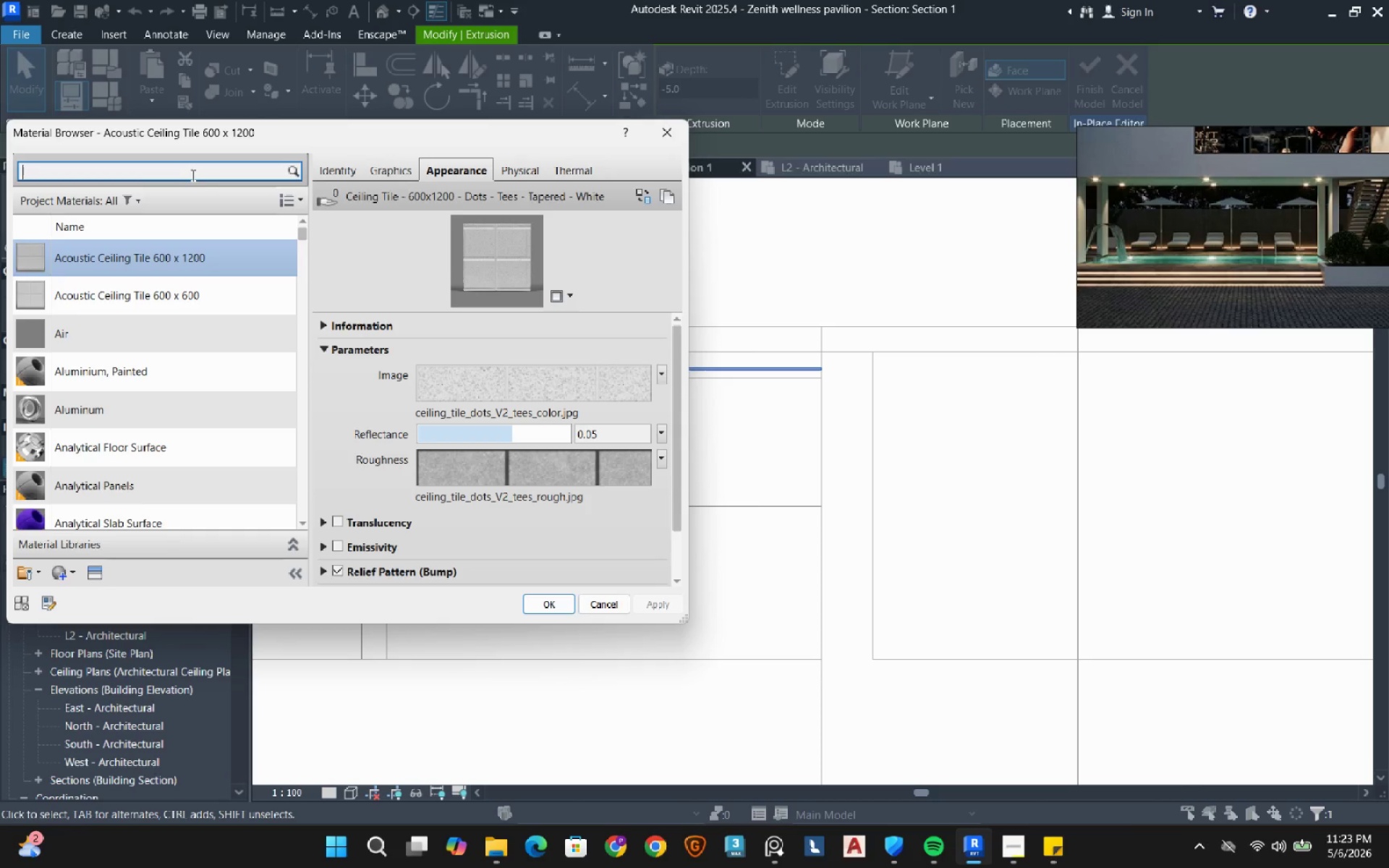 
type(water)
 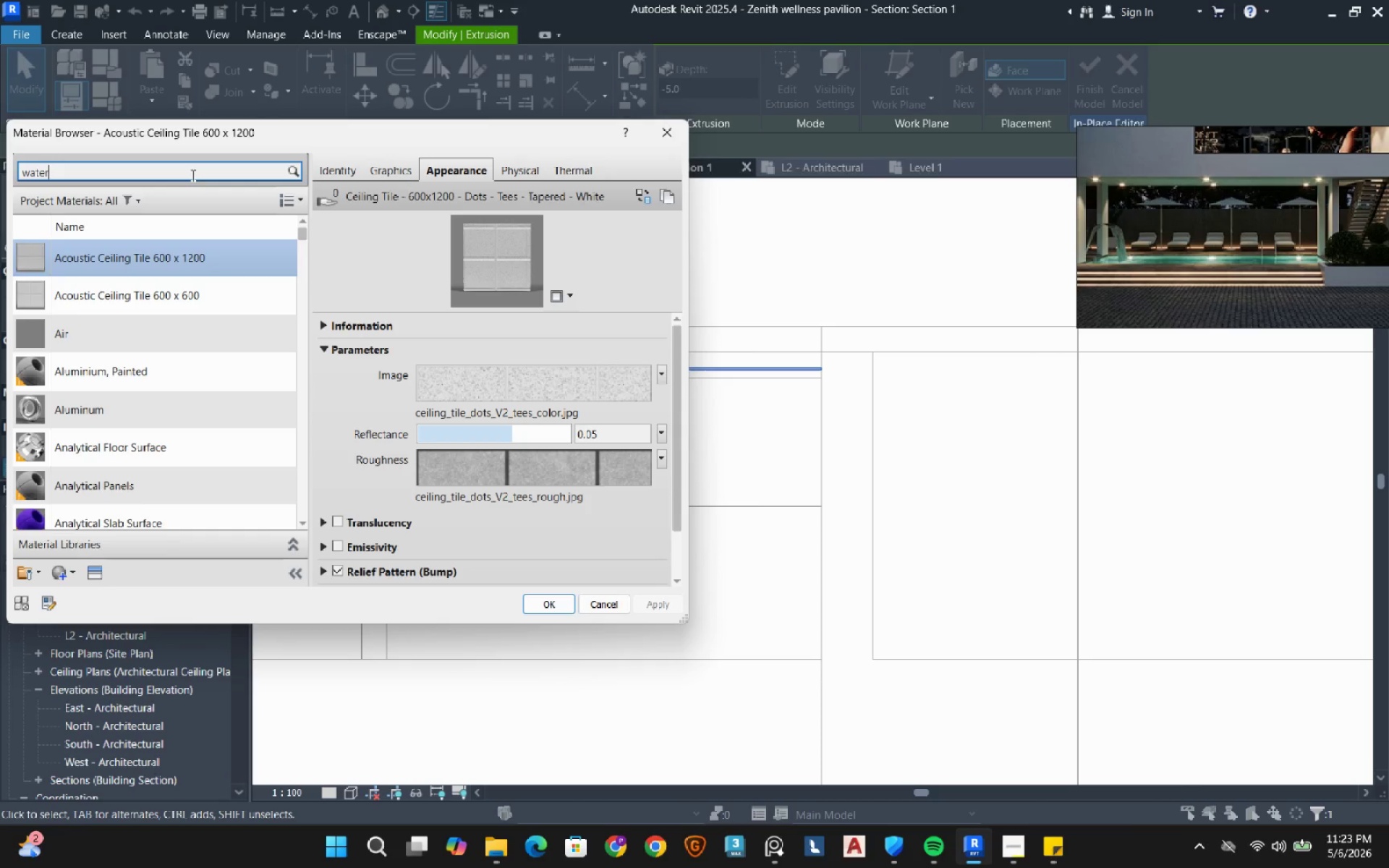 
key(Enter)
 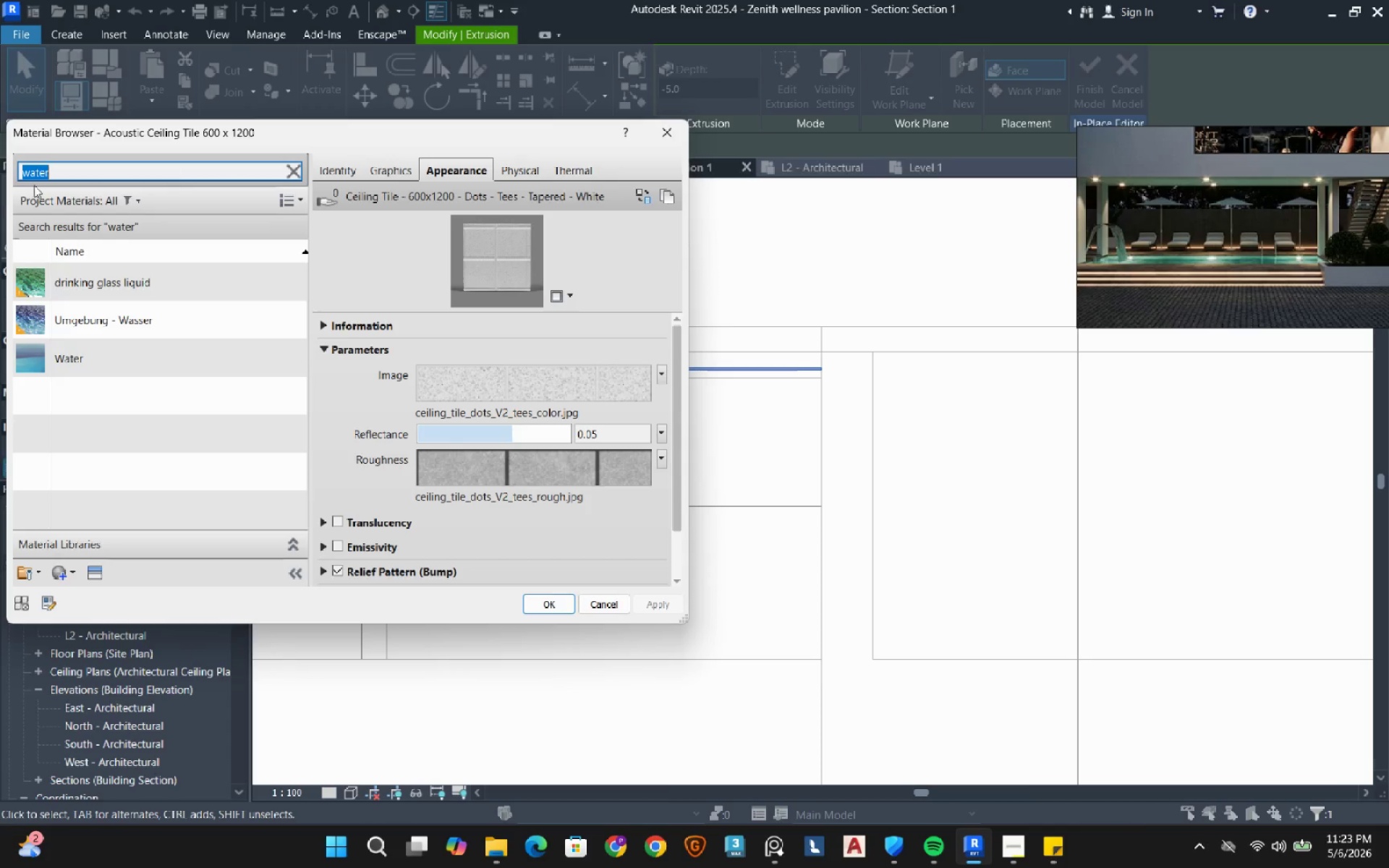 
double_click([156, 357])
 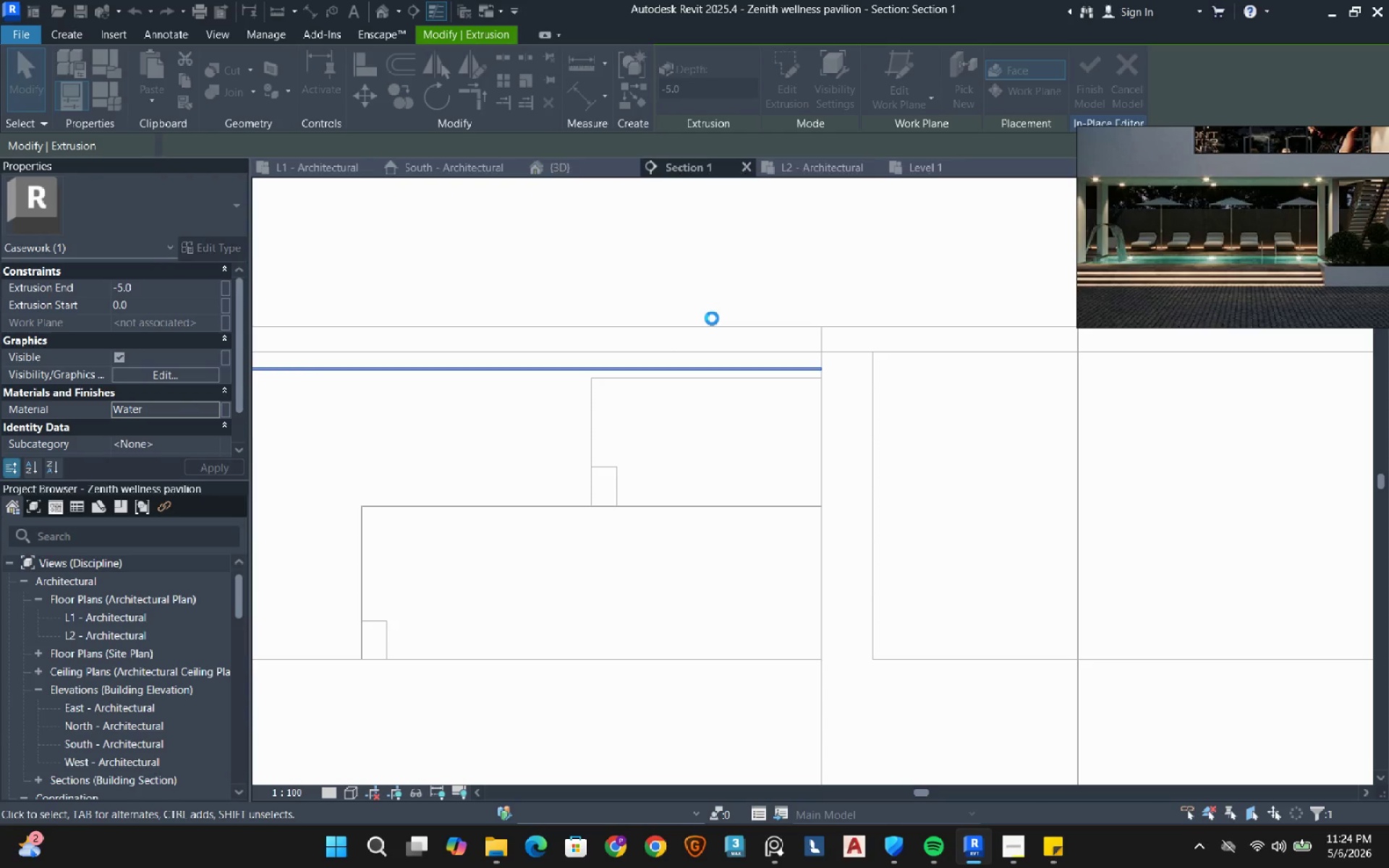 
wait(9.28)
 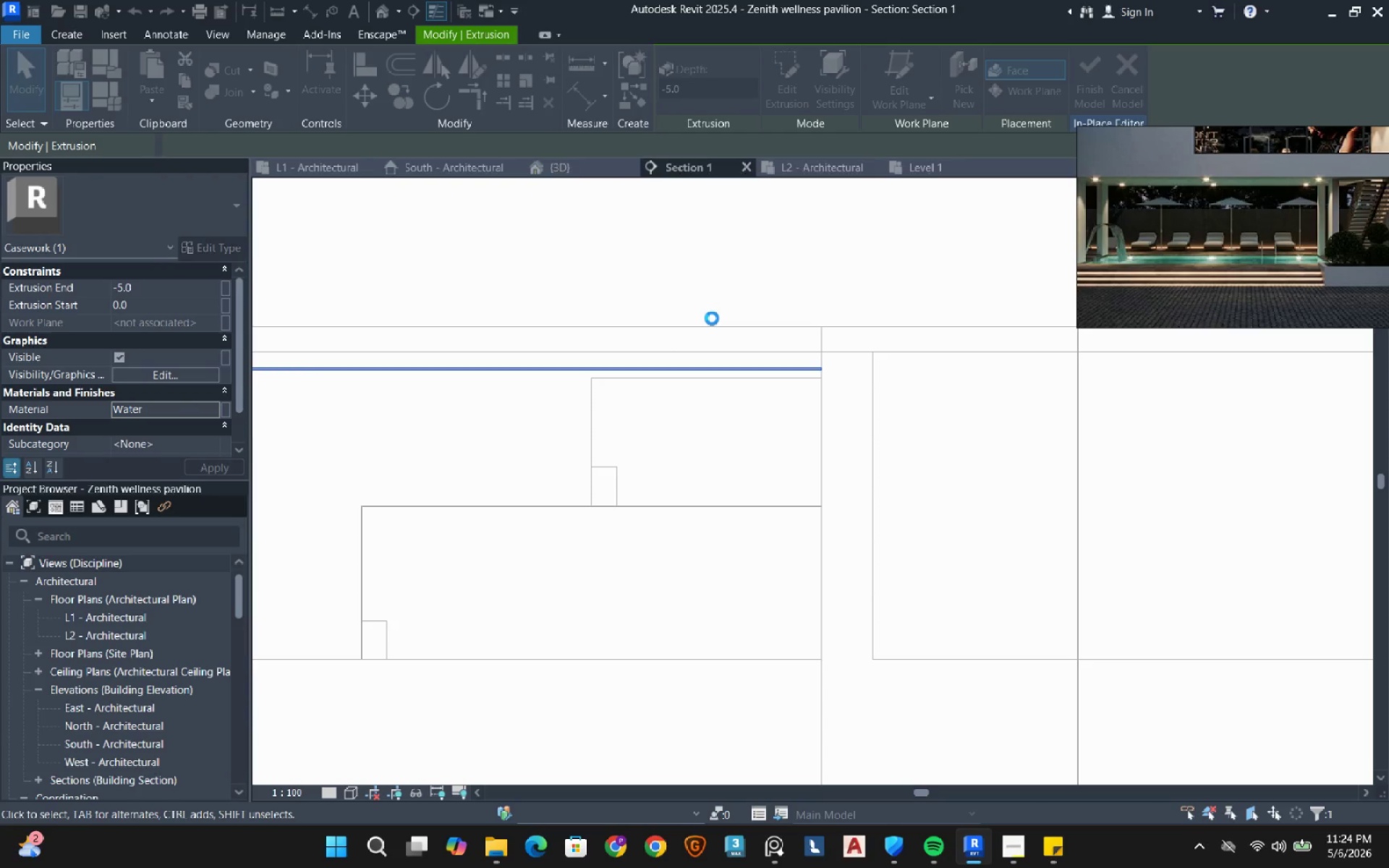 
left_click([582, 169])
 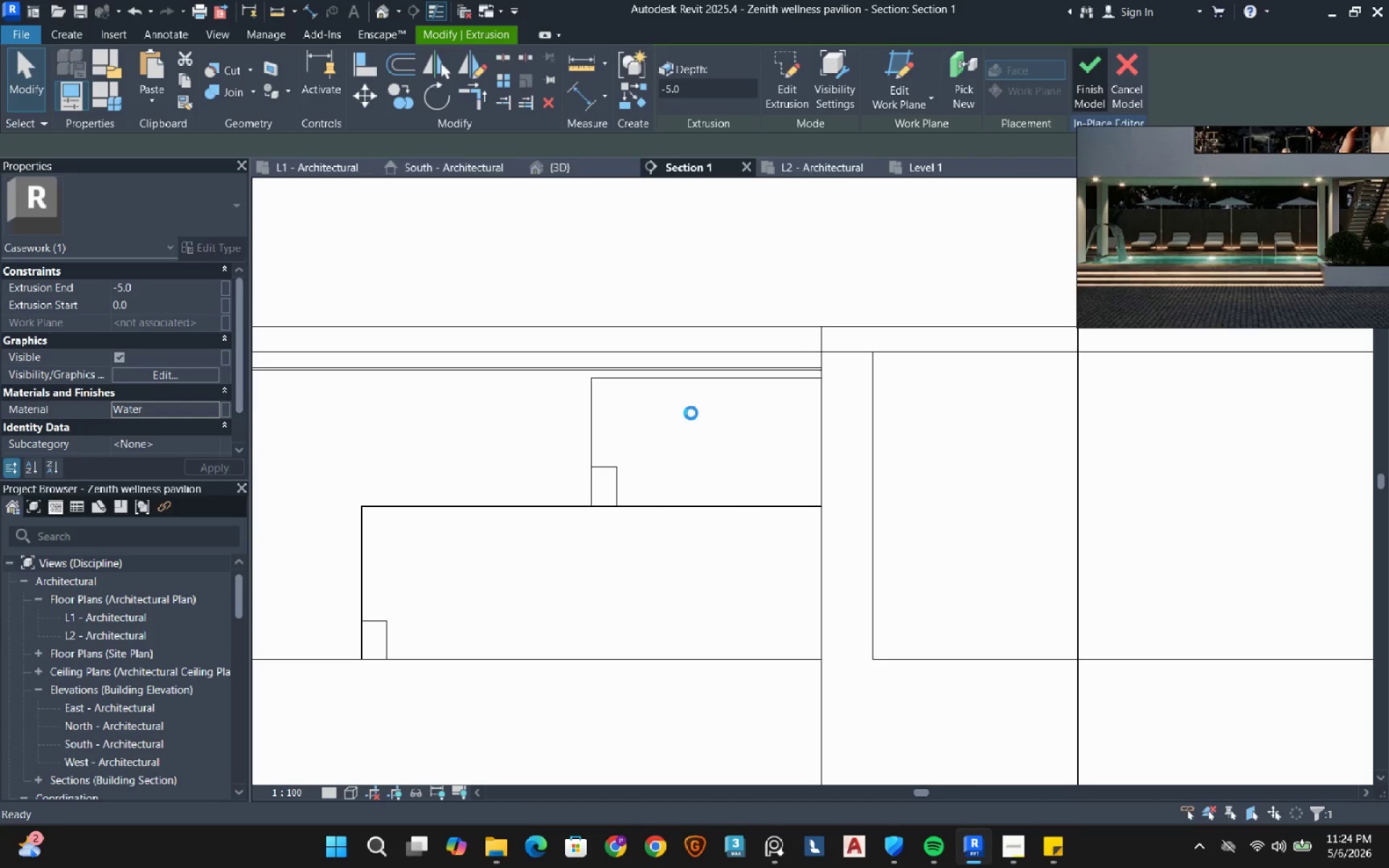 
wait(6.25)
 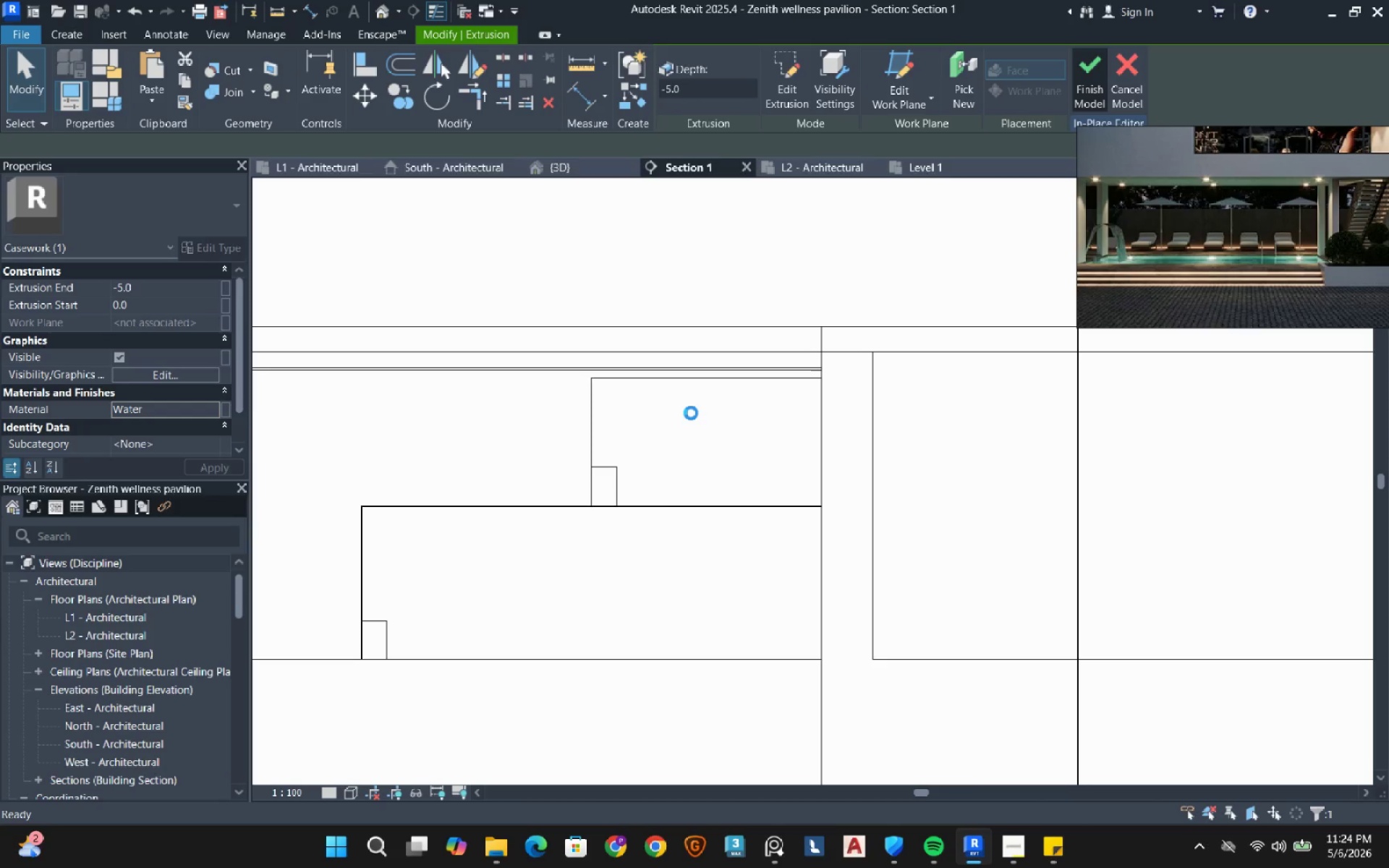 
left_click([592, 166])
 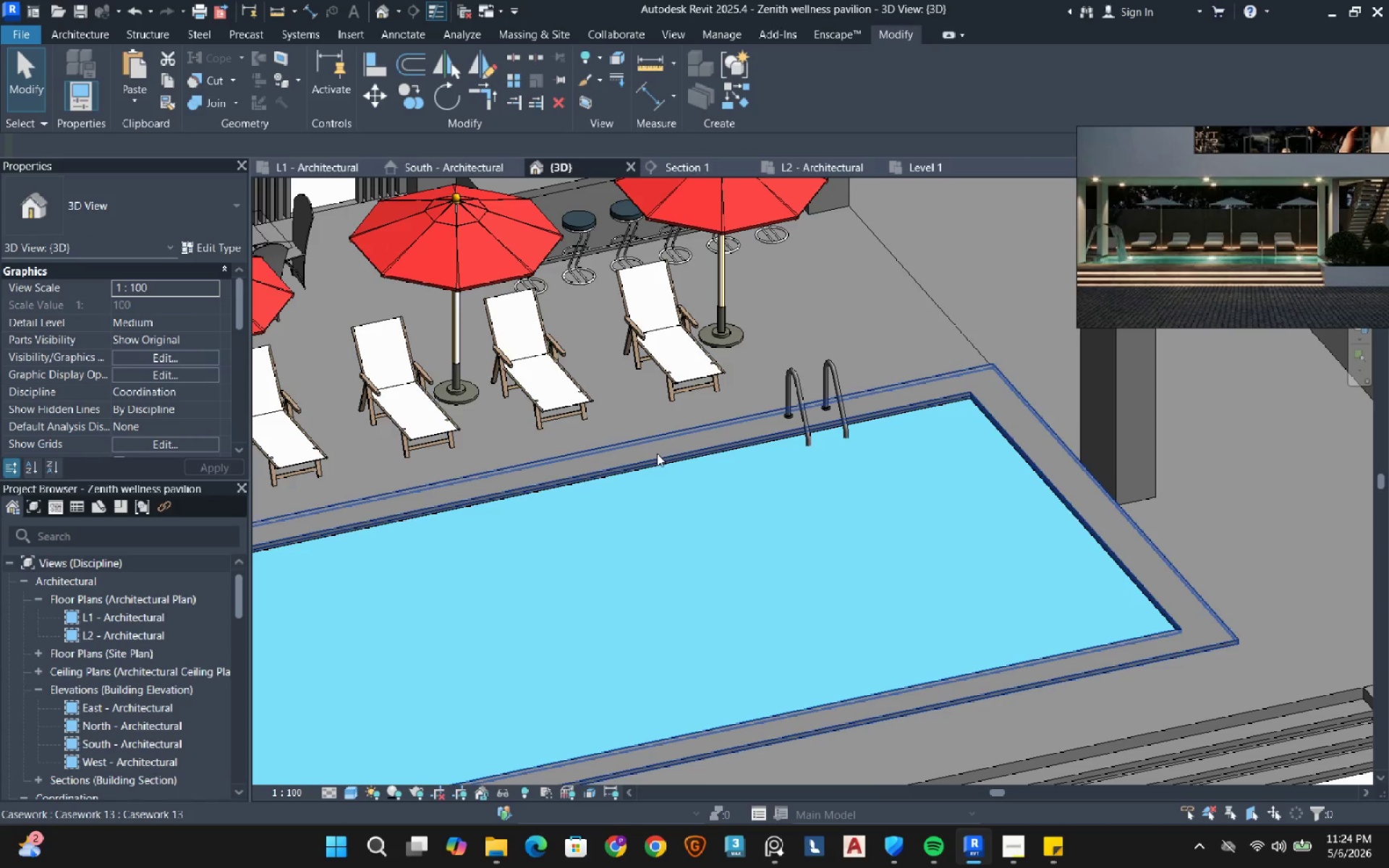 
scroll: coordinate [532, 548], scroll_direction: down, amount: 7.0
 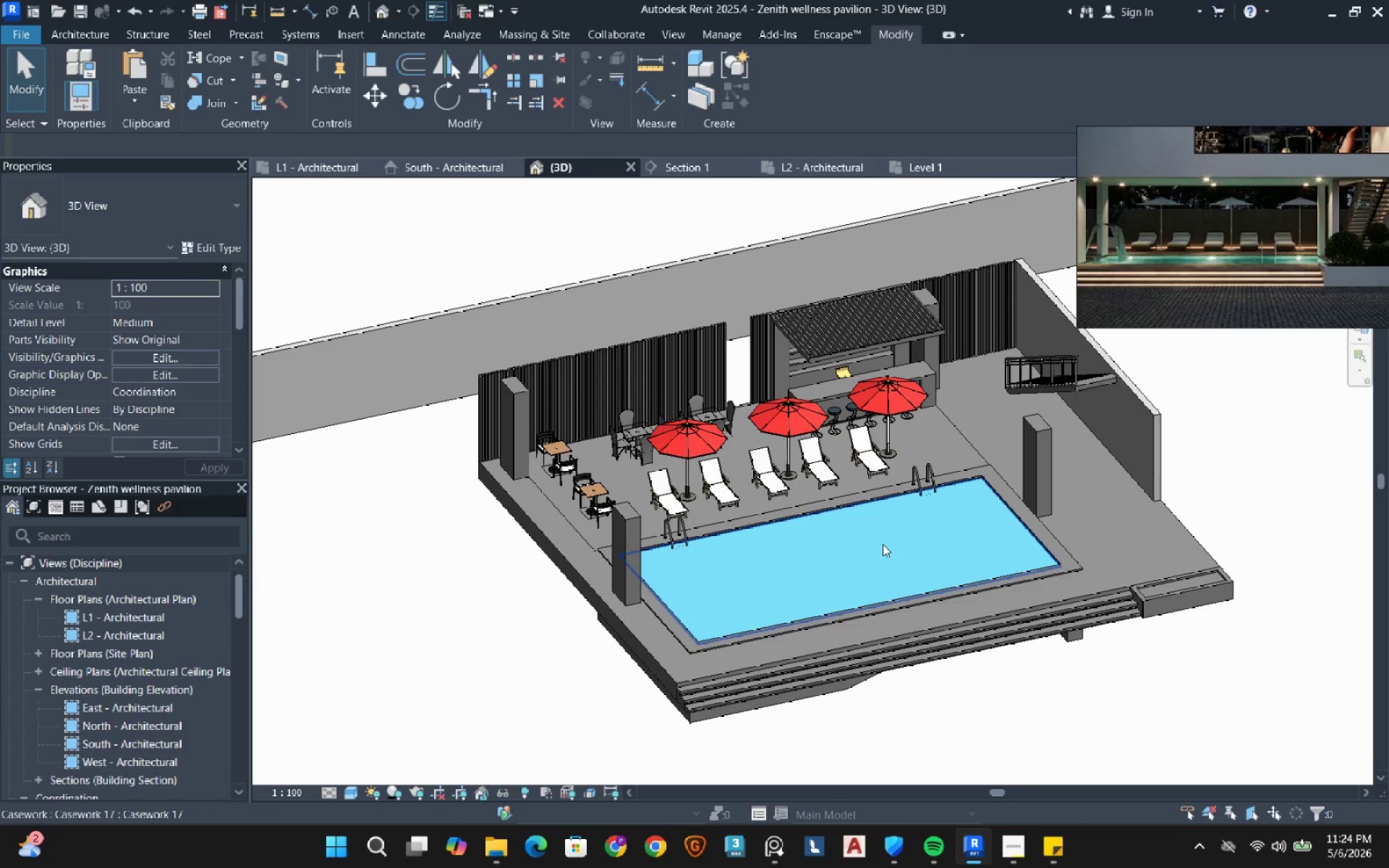 
left_click([821, 575])
 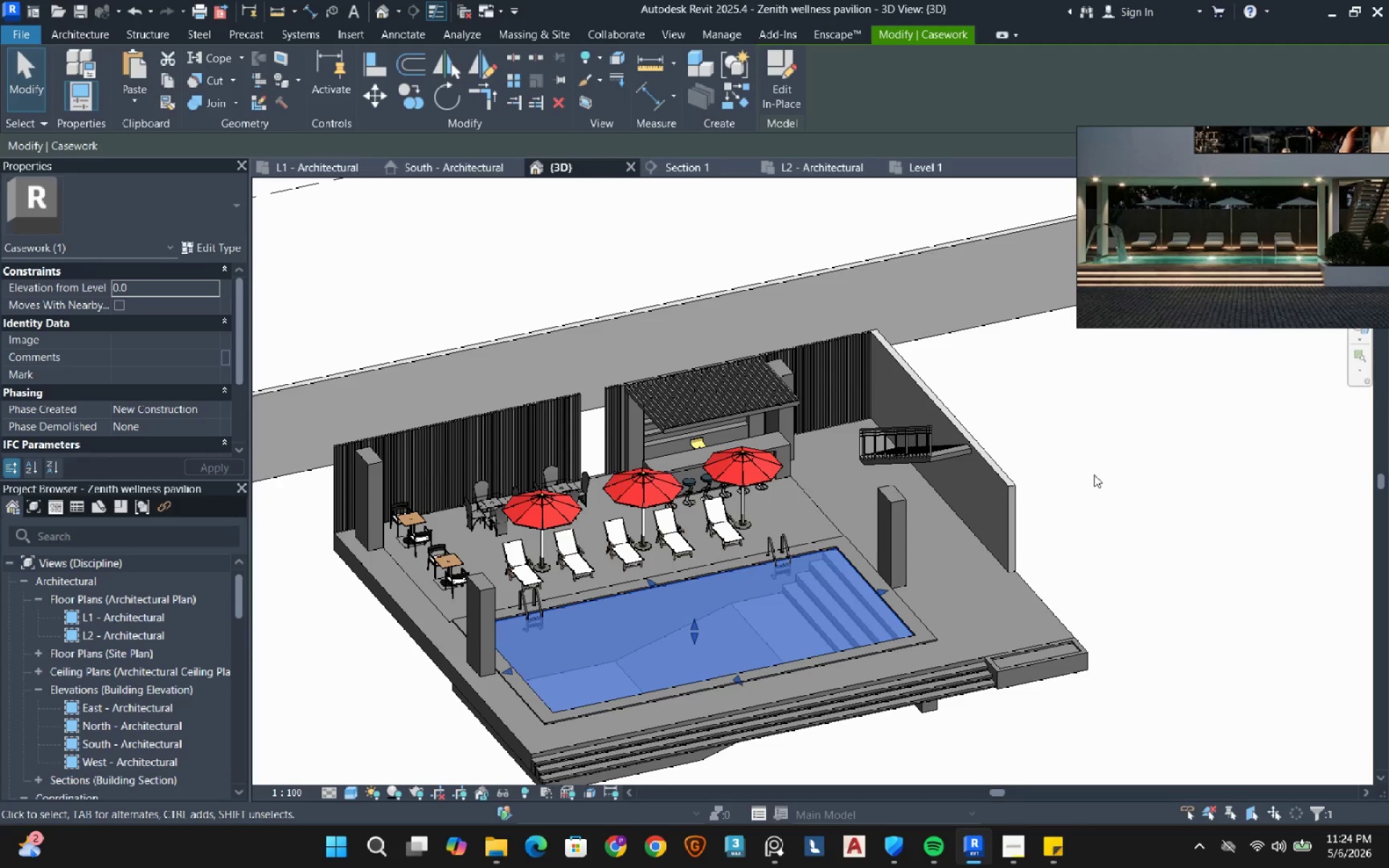 
wait(7.97)
 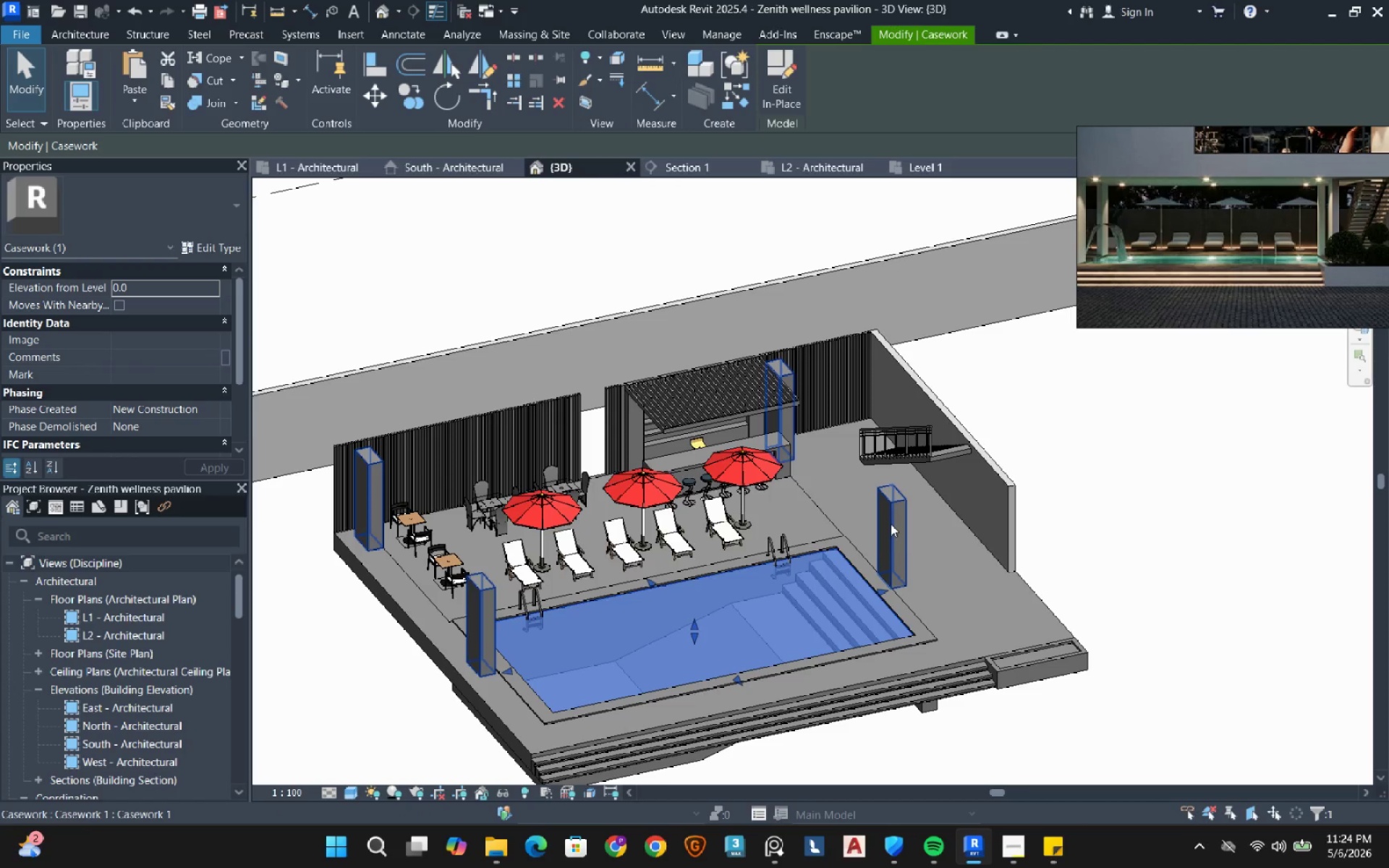 
left_click([335, 167])
 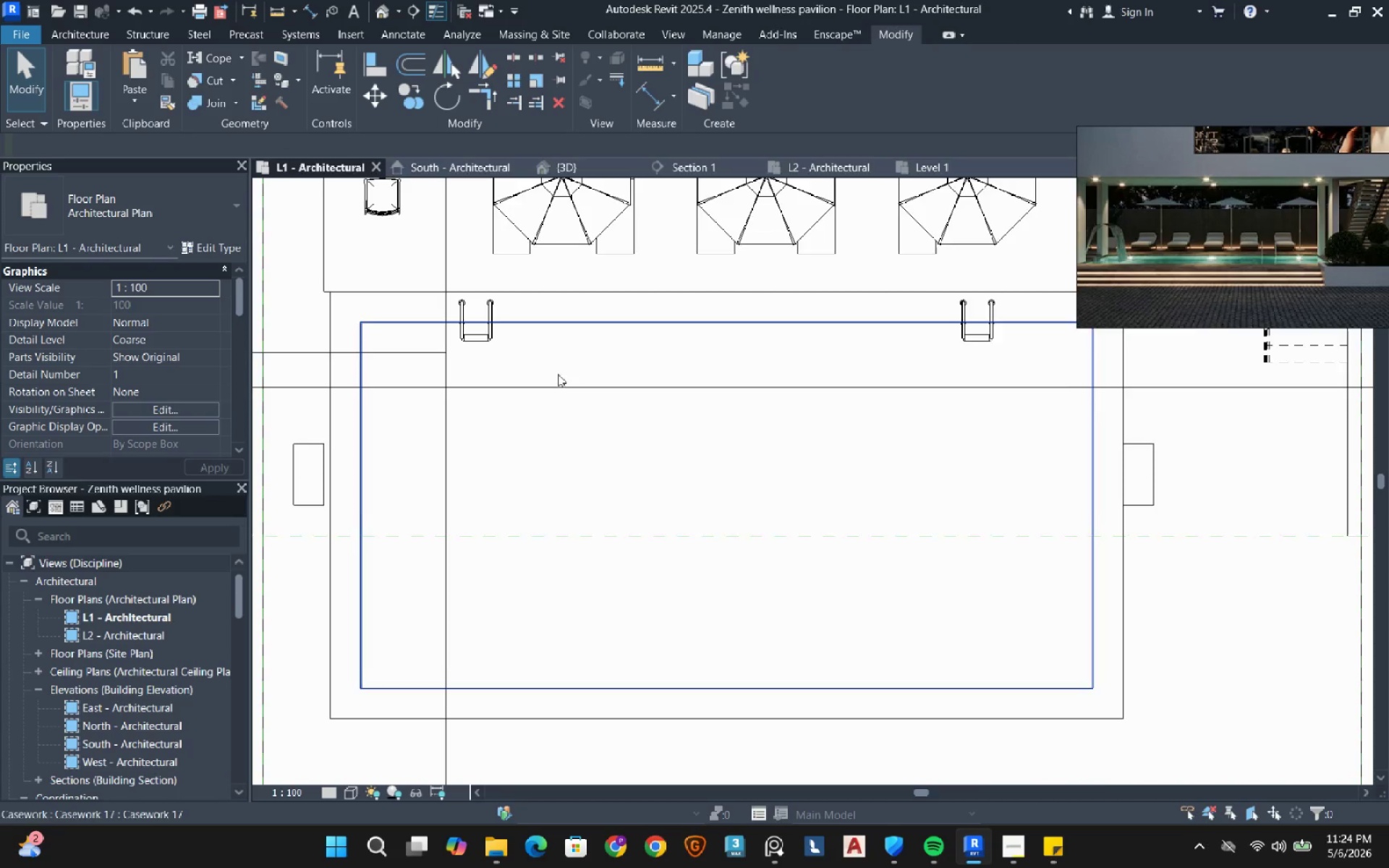 
scroll: coordinate [560, 396], scroll_direction: down, amount: 14.0
 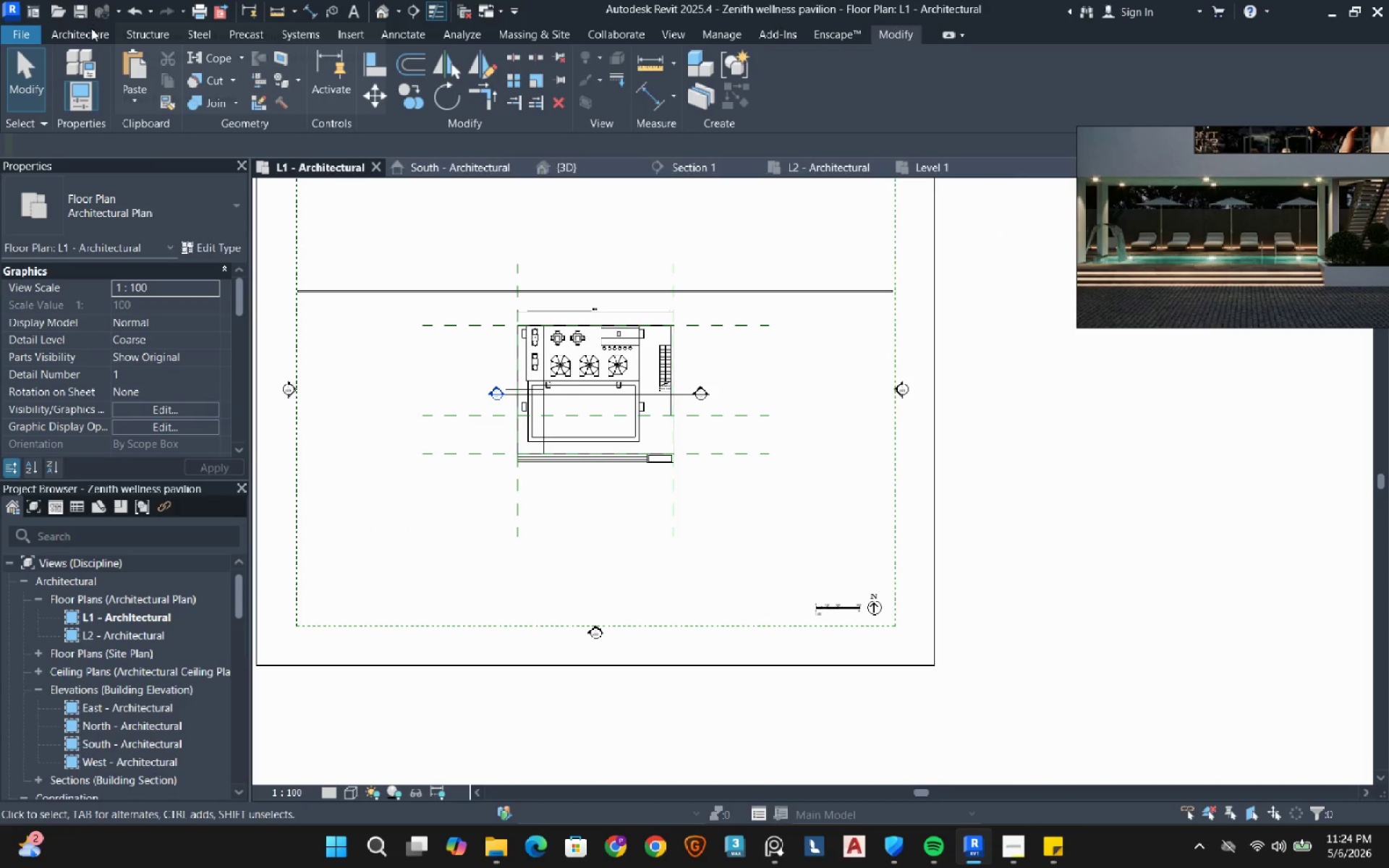 
left_click([88, 35])
 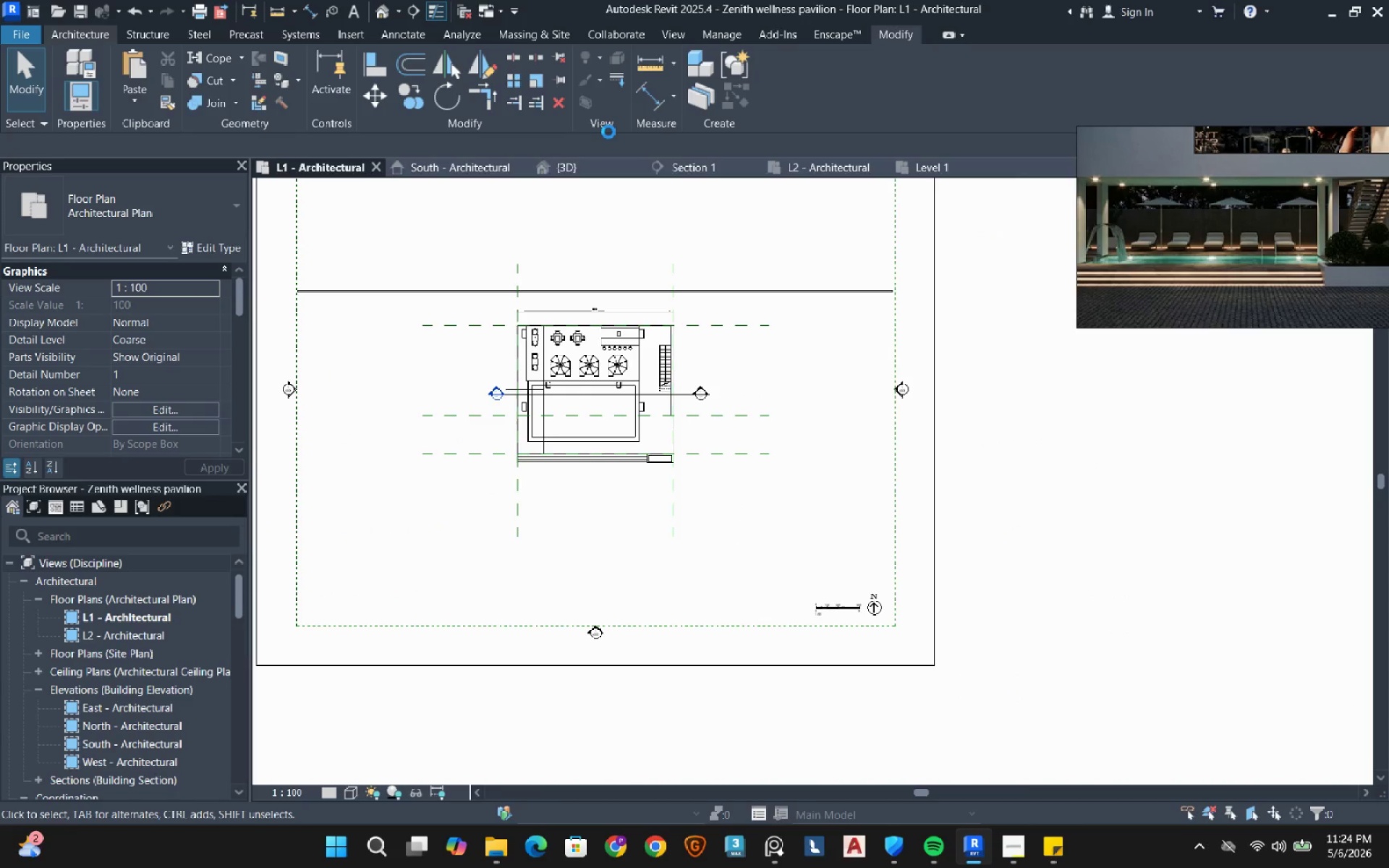 
mouse_move([211, 83])
 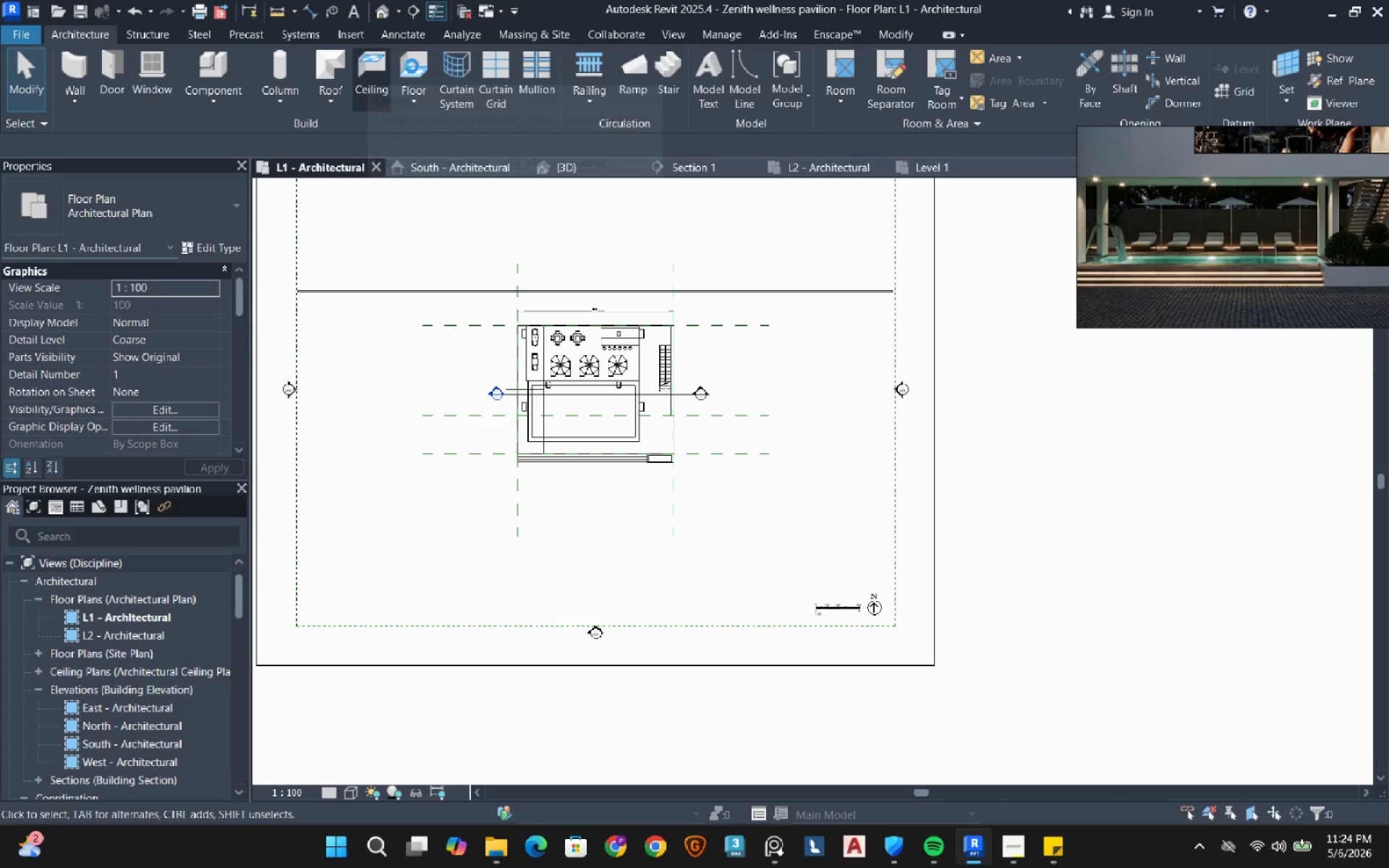 
left_click([412, 66])
 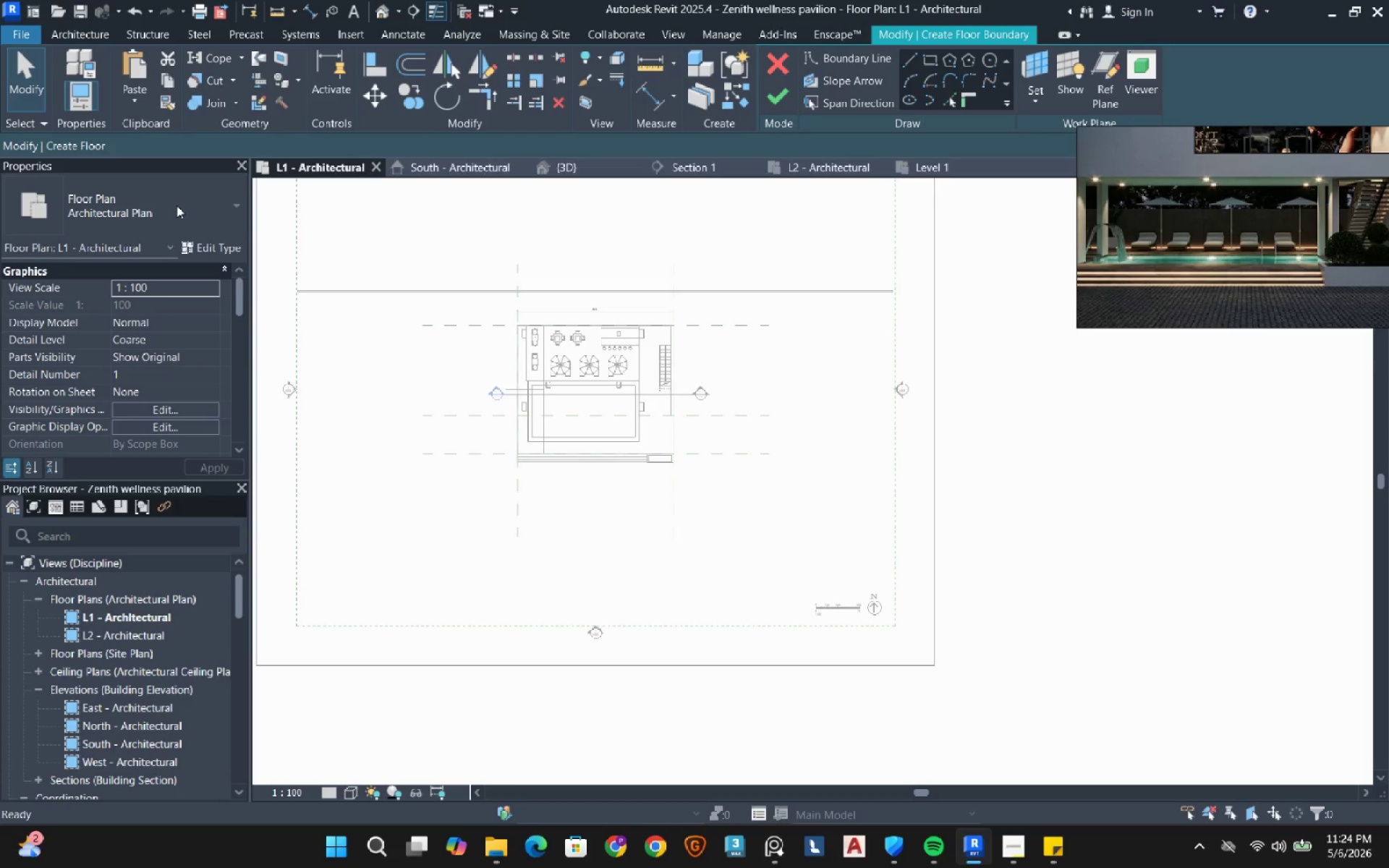 
wait(19.45)
 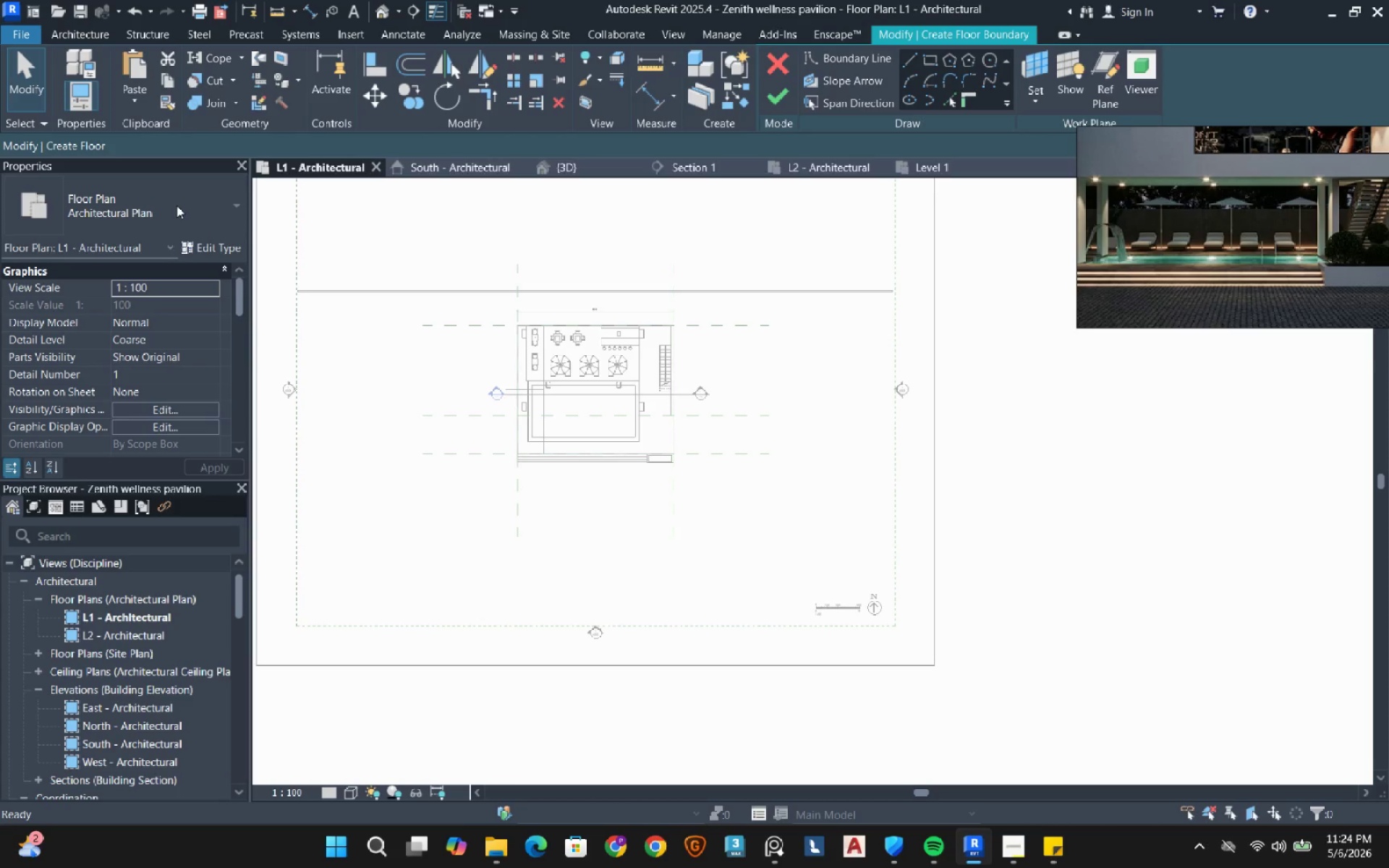 
left_click([177, 205])
 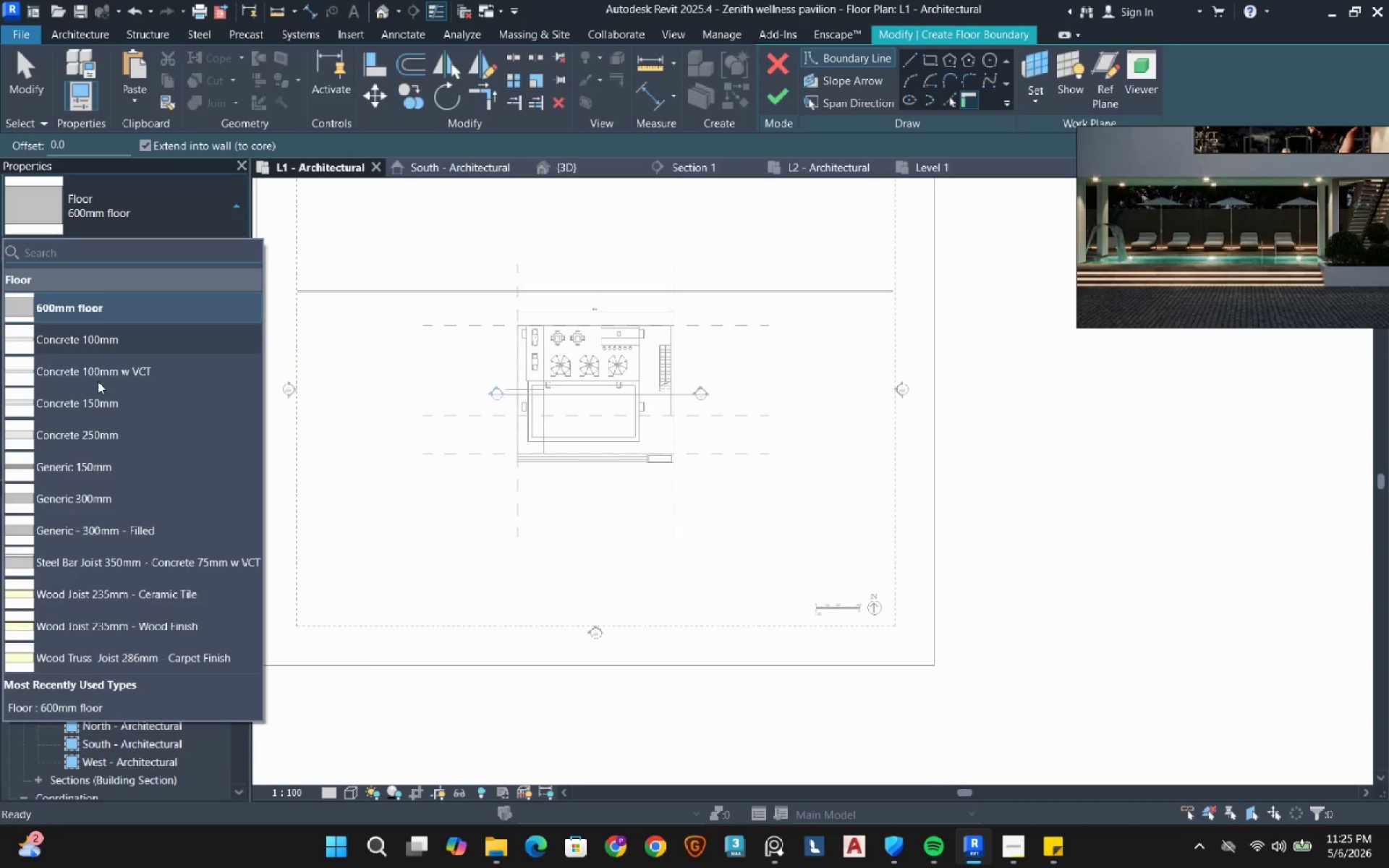 
left_click([127, 341])
 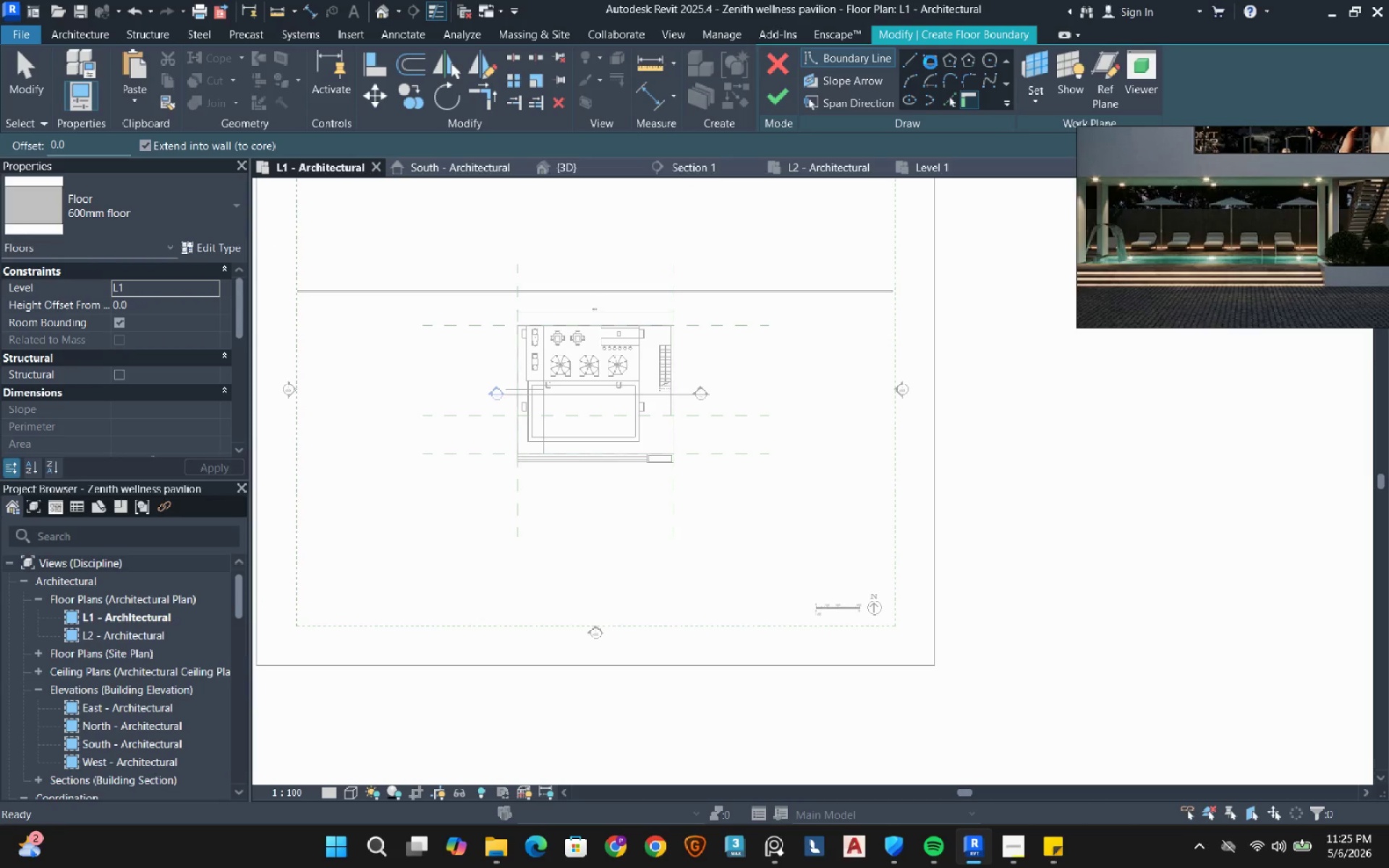 
left_click([930, 62])
 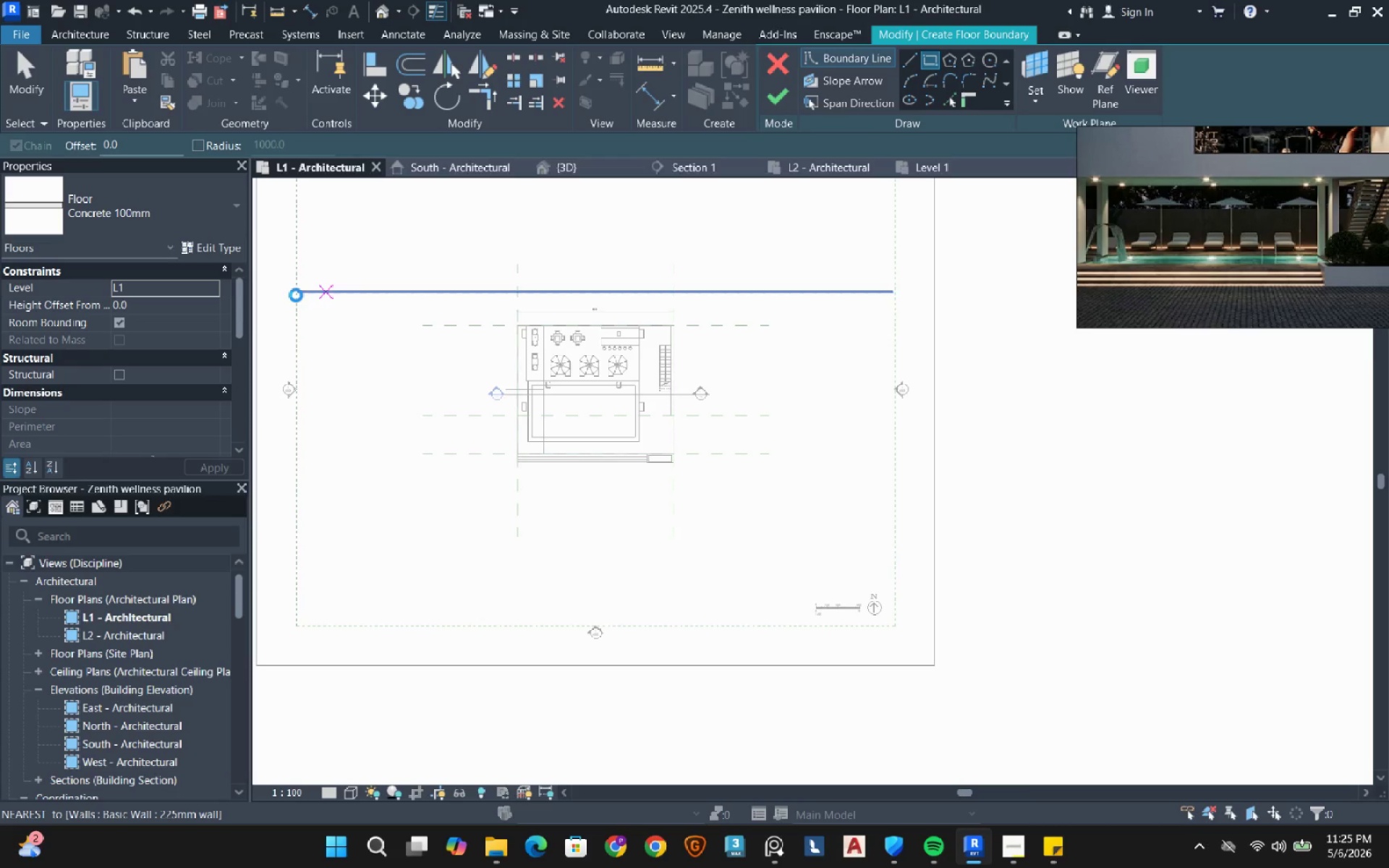 
wait(5.28)
 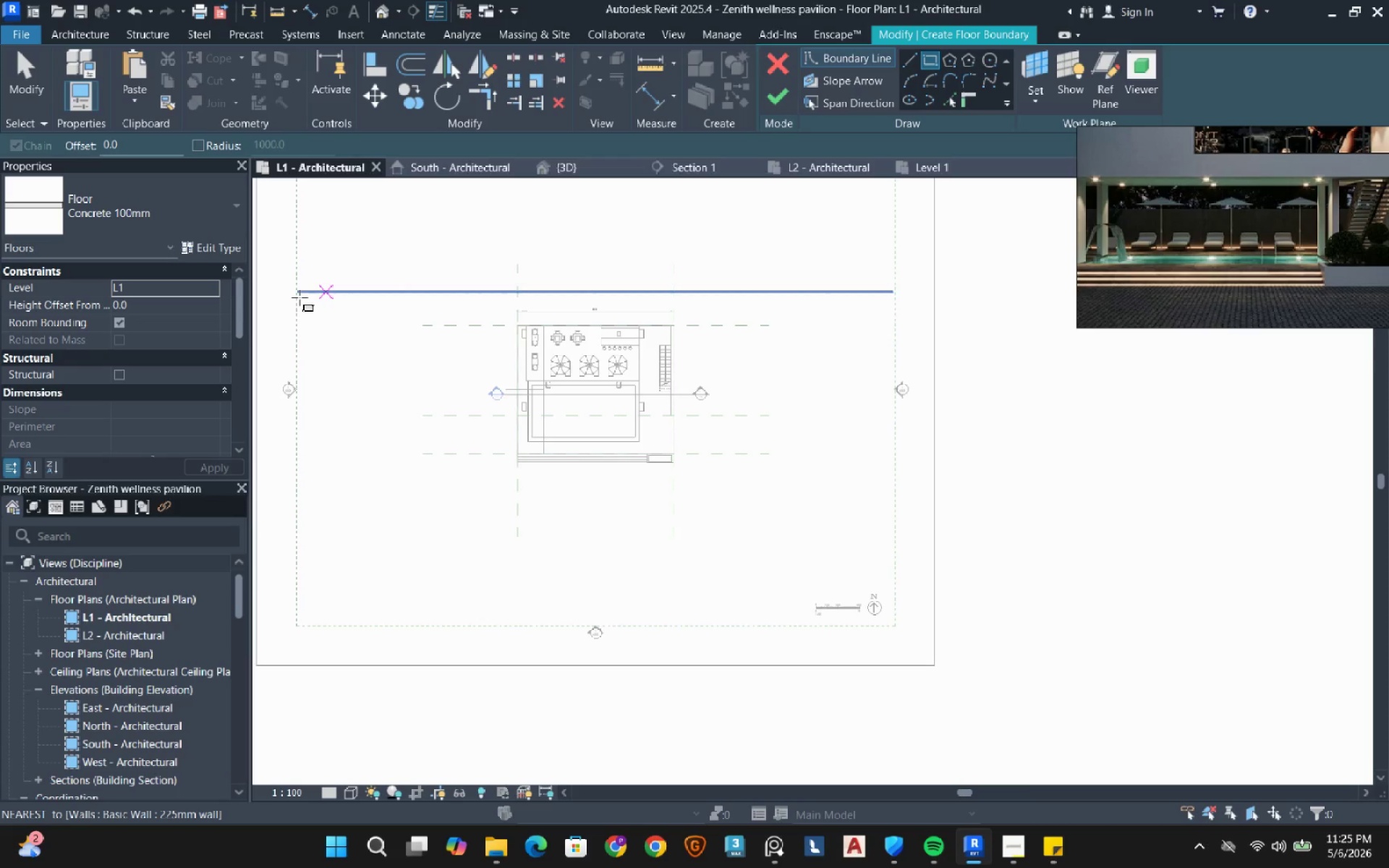 
left_click([296, 295])
 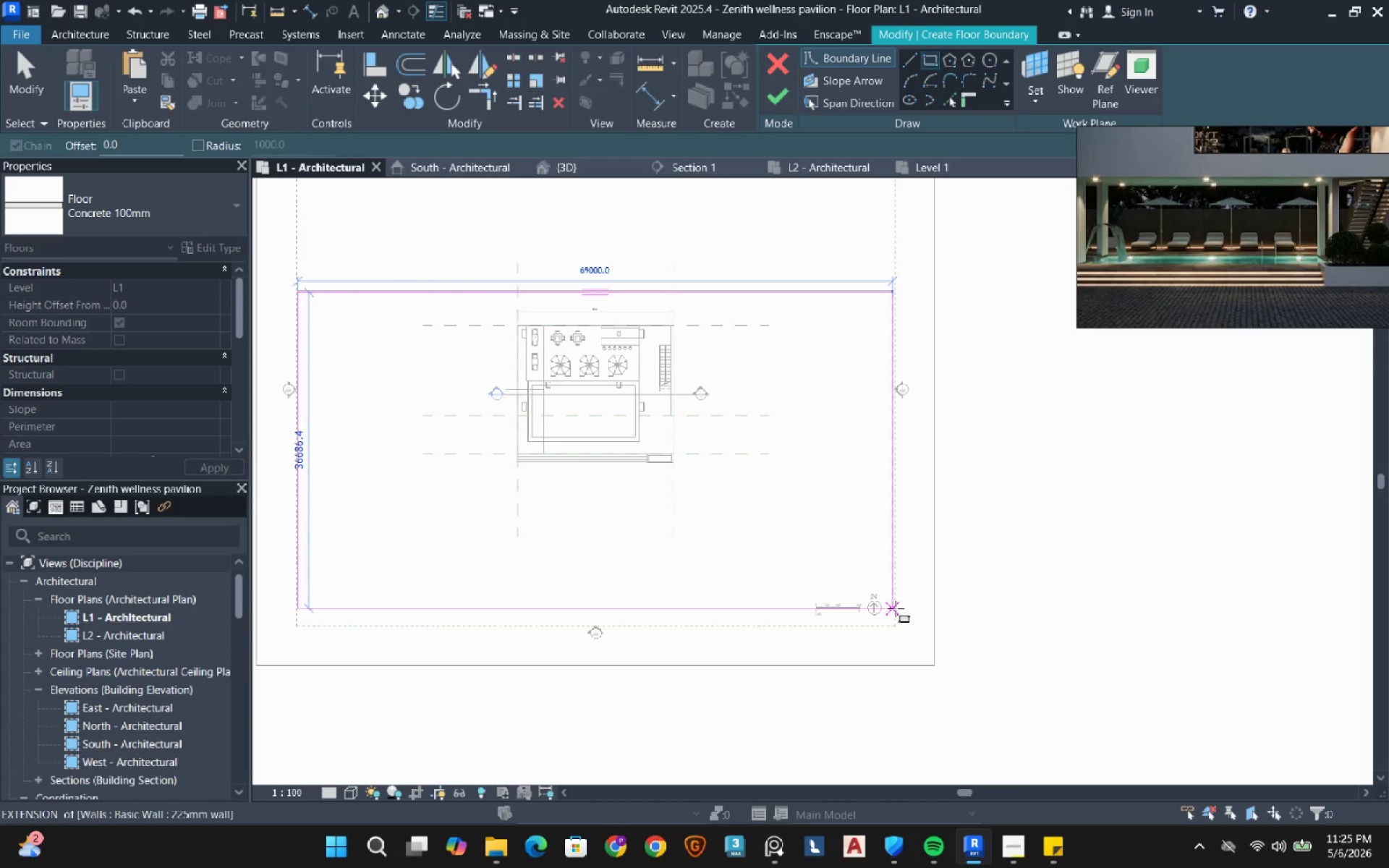 
left_click([896, 608])
 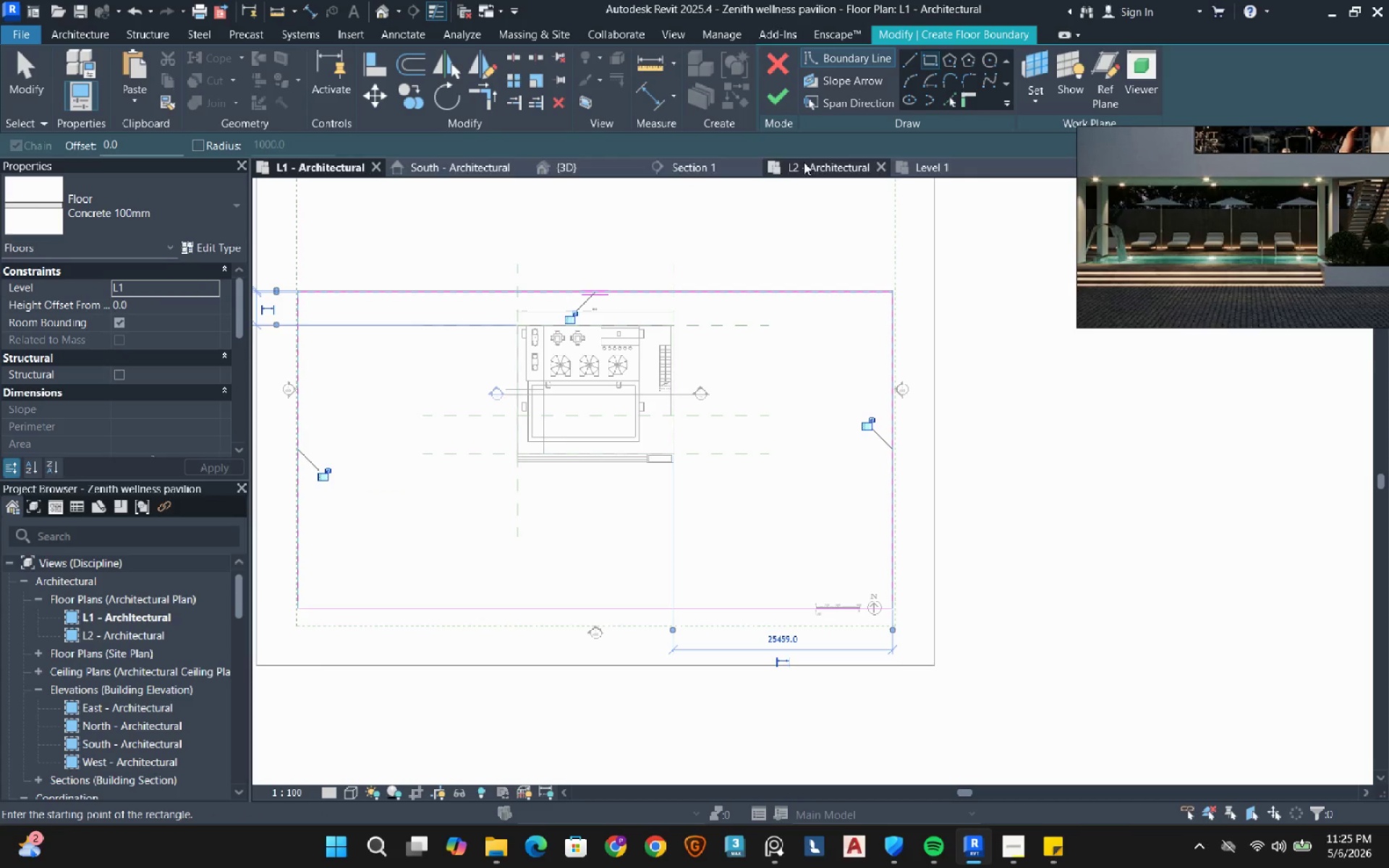 
left_click([783, 98])
 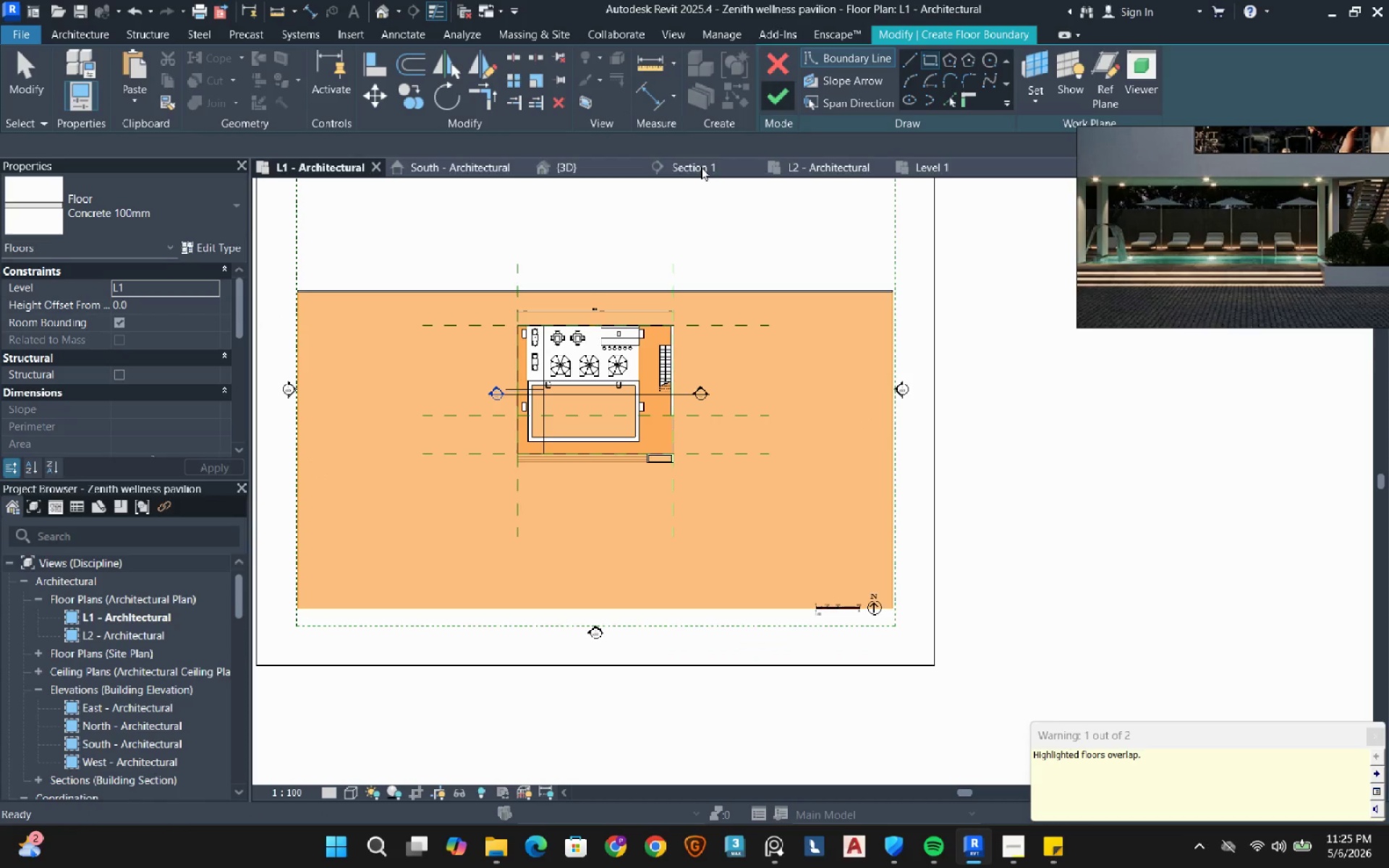 
left_click([701, 167])
 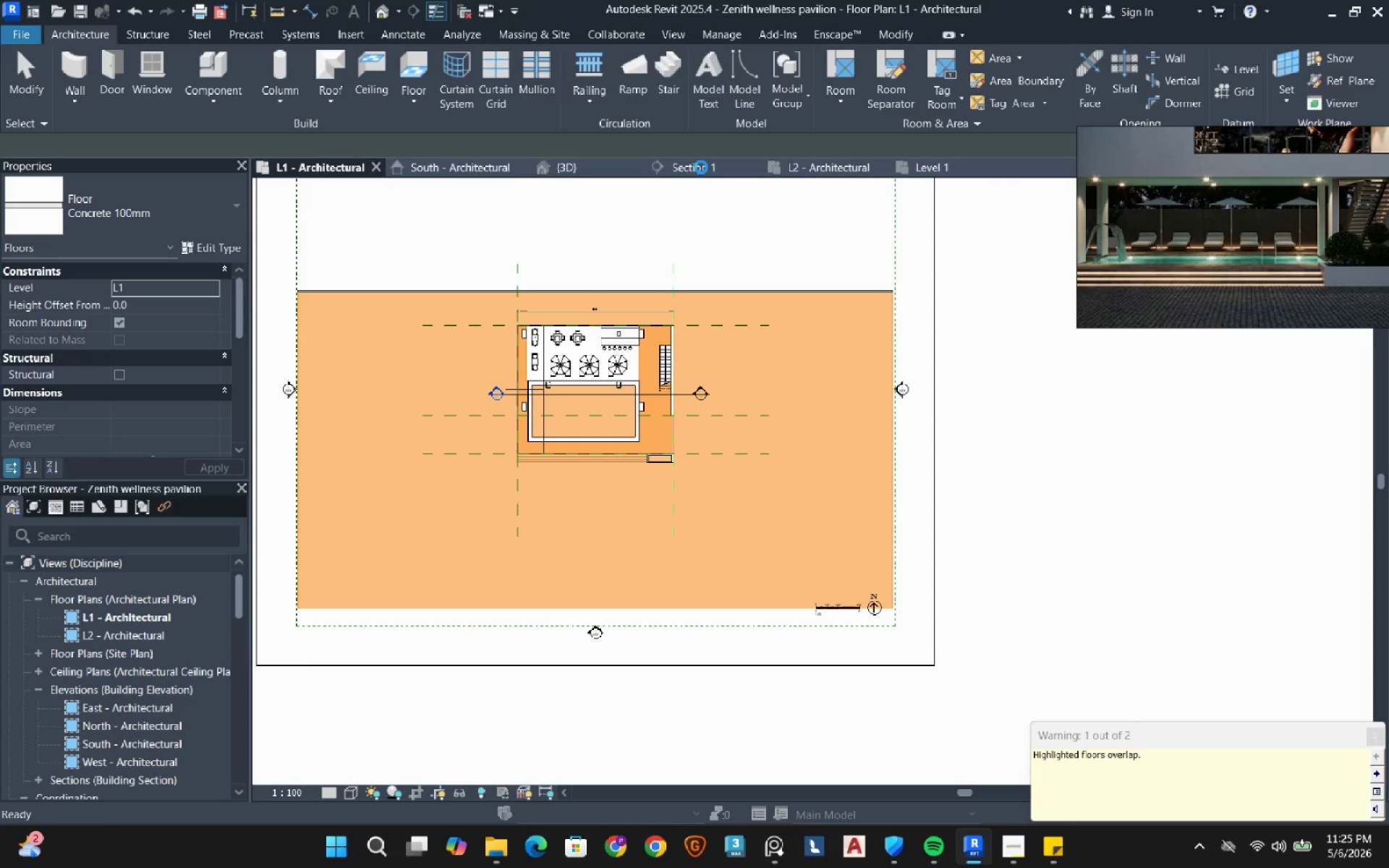 
wait(6.69)
 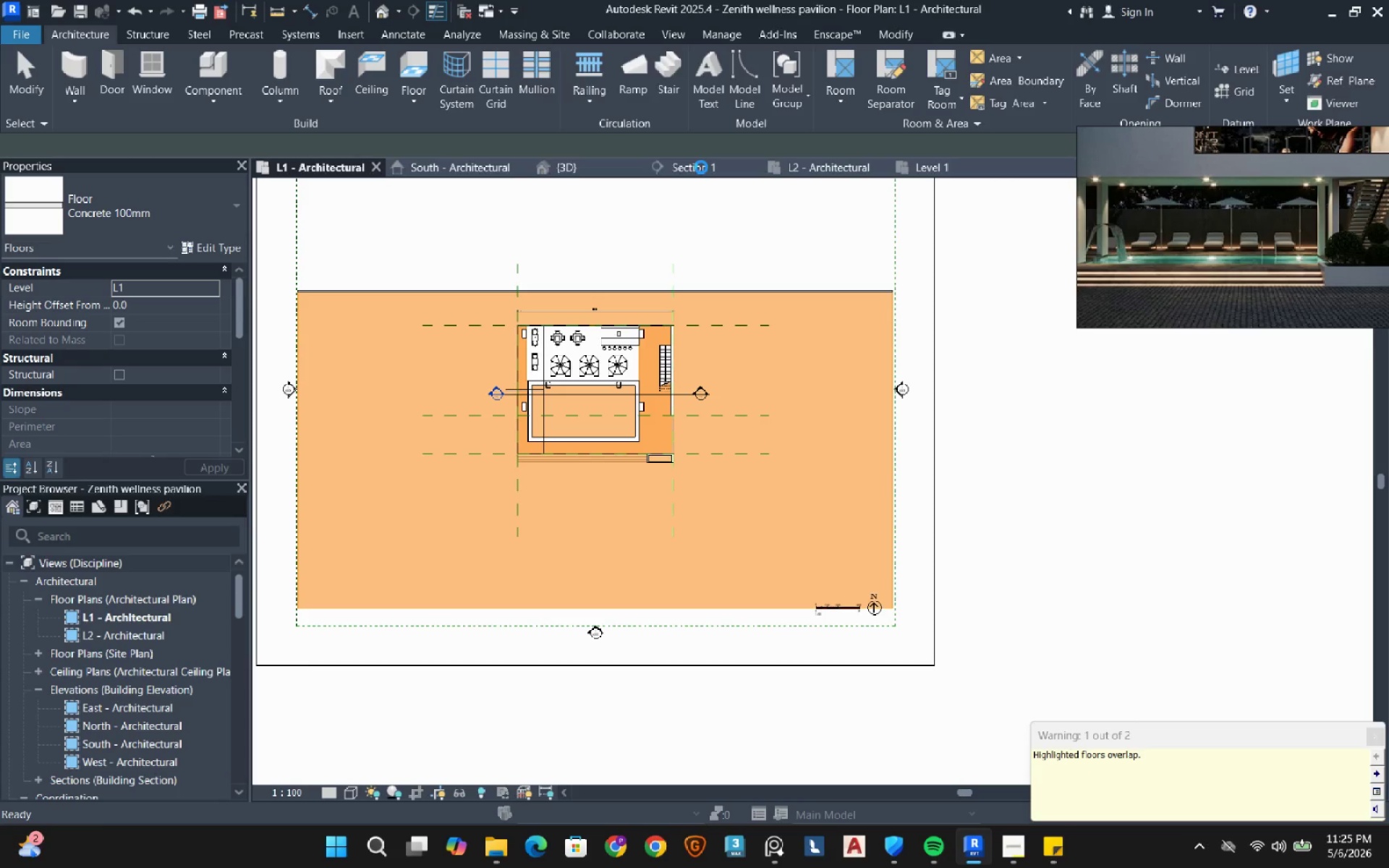 
scroll: coordinate [864, 426], scroll_direction: down, amount: 22.0
 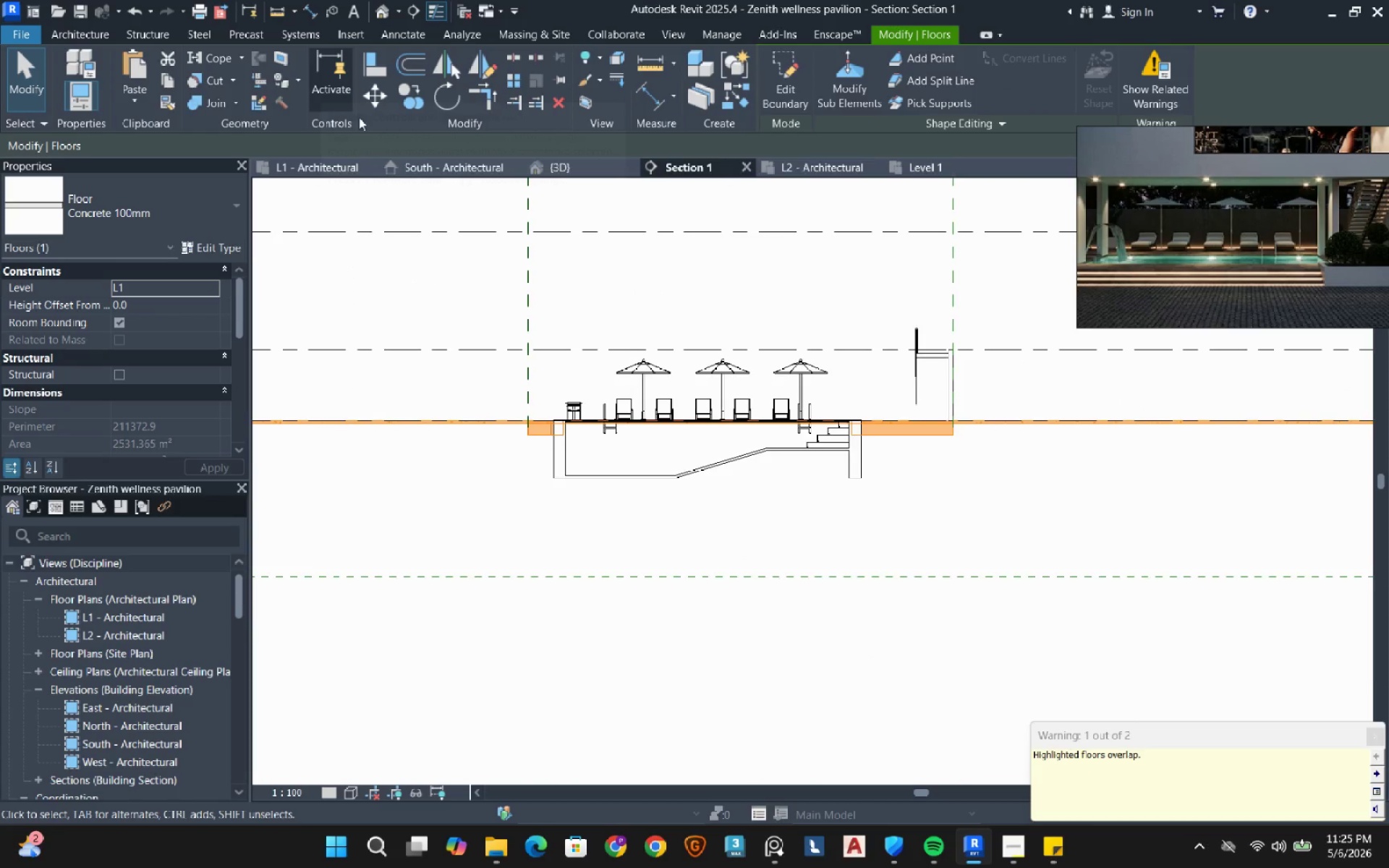 
left_click([372, 67])
 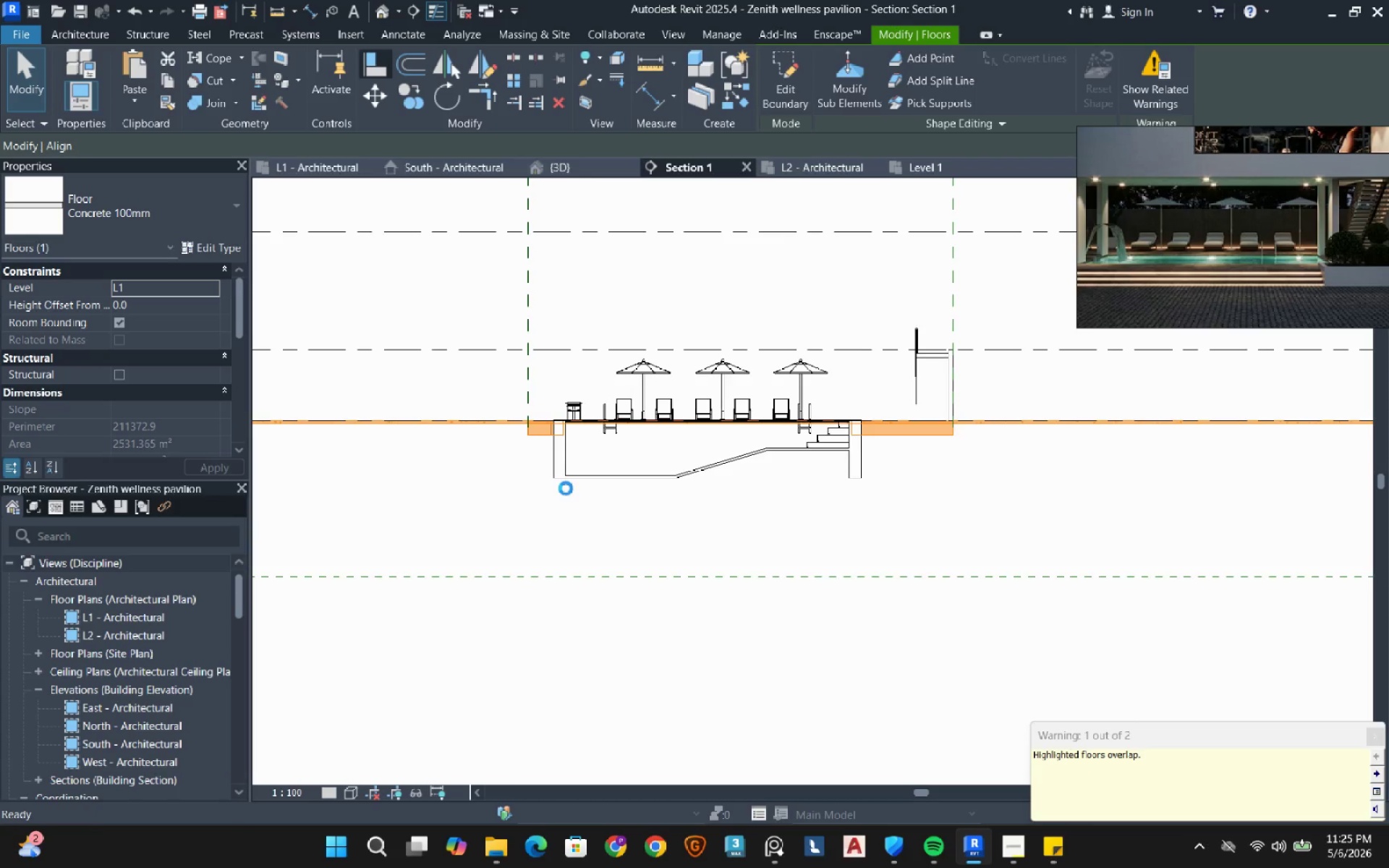 
mouse_move([588, 480])
 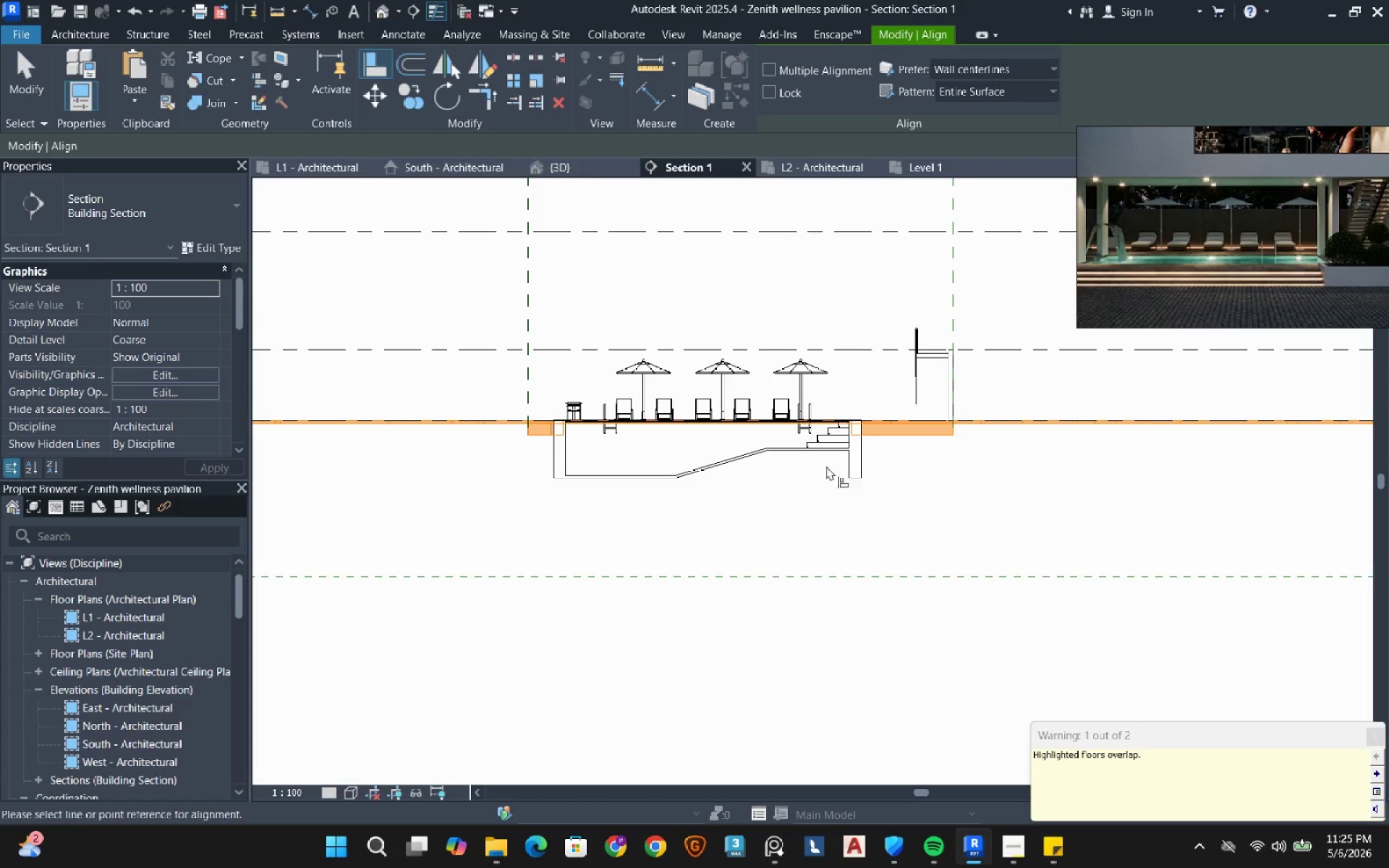 
mouse_move([836, 464])
 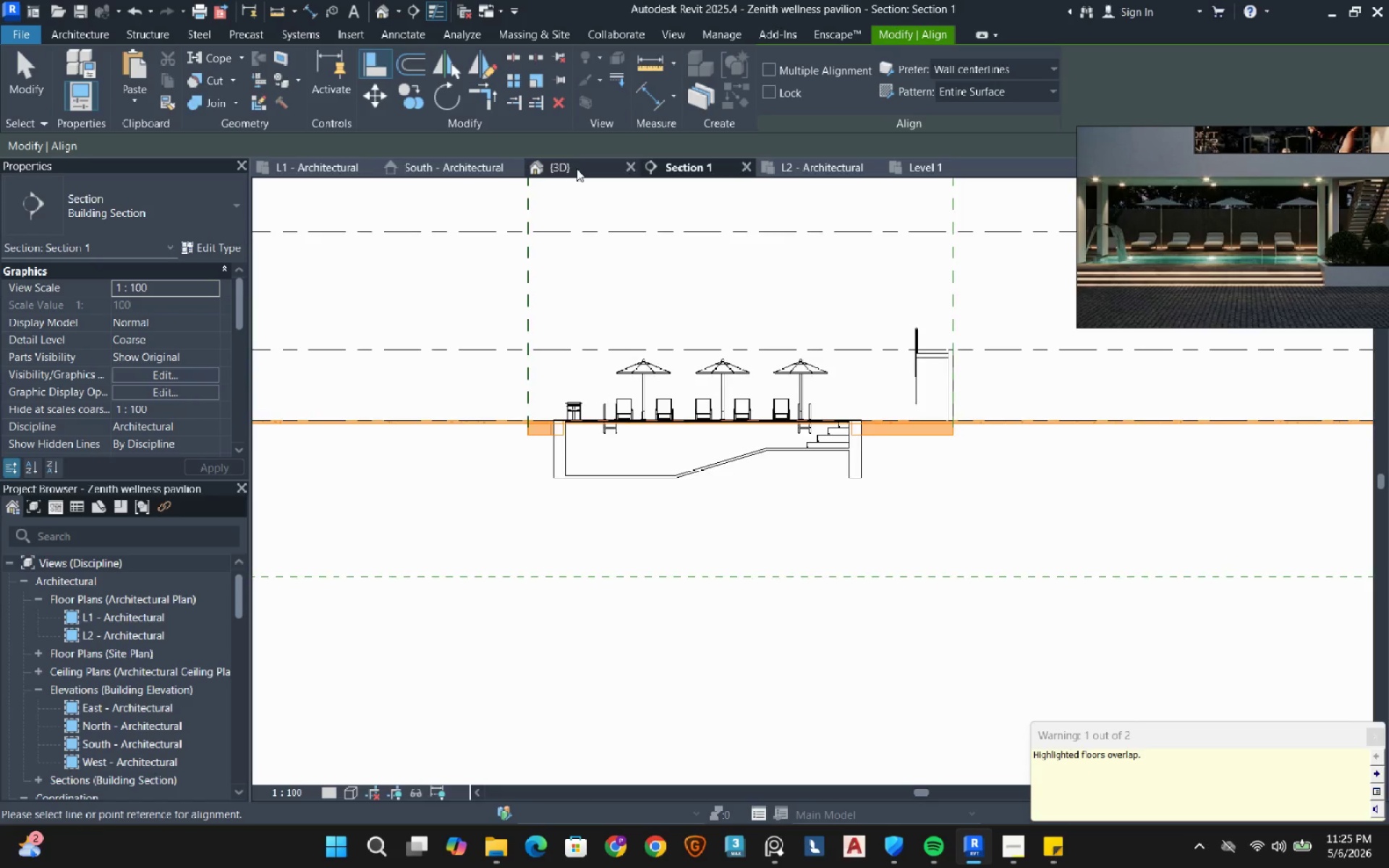 
left_click([577, 169])
 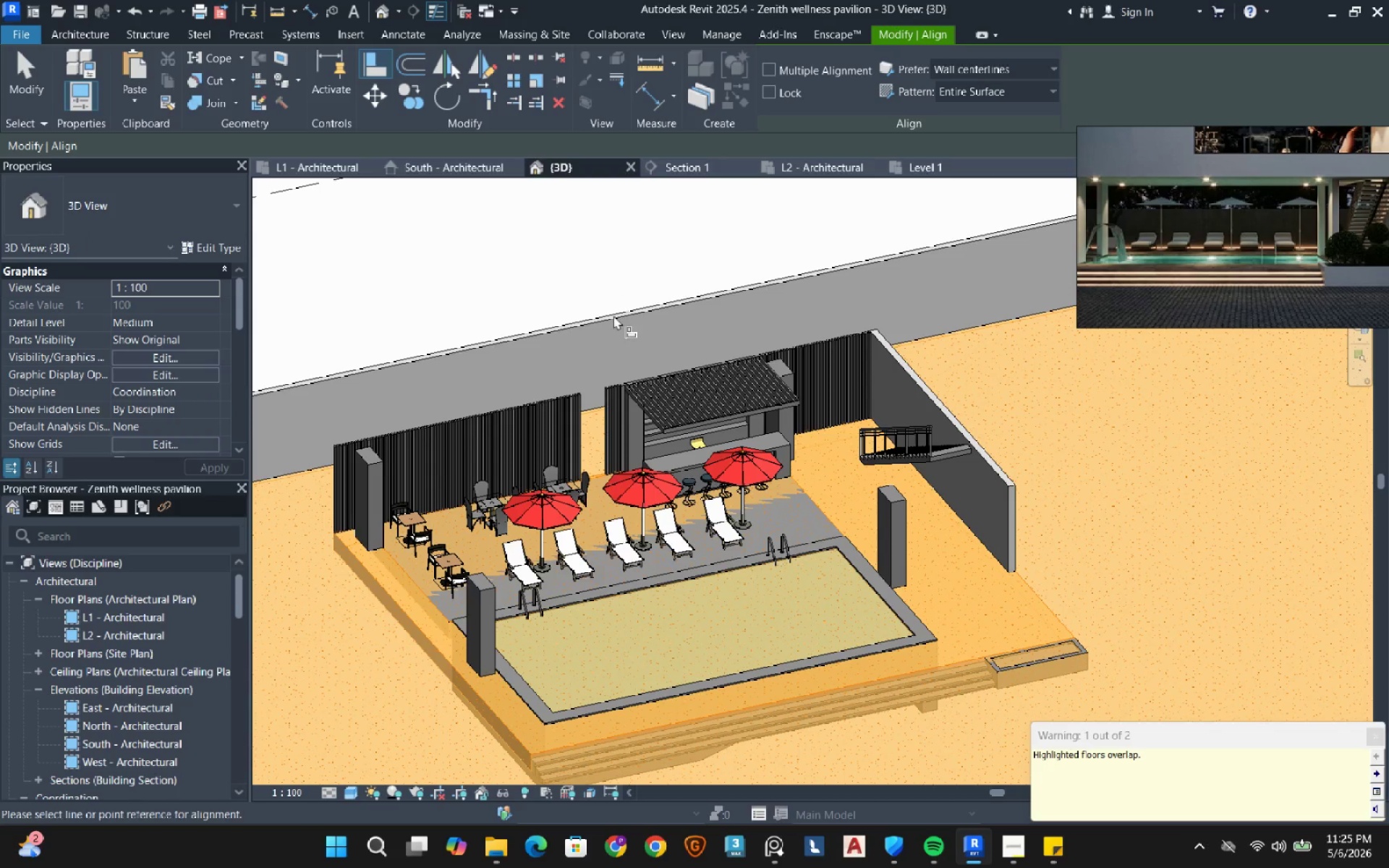 
scroll: coordinate [614, 317], scroll_direction: down, amount: 6.0
 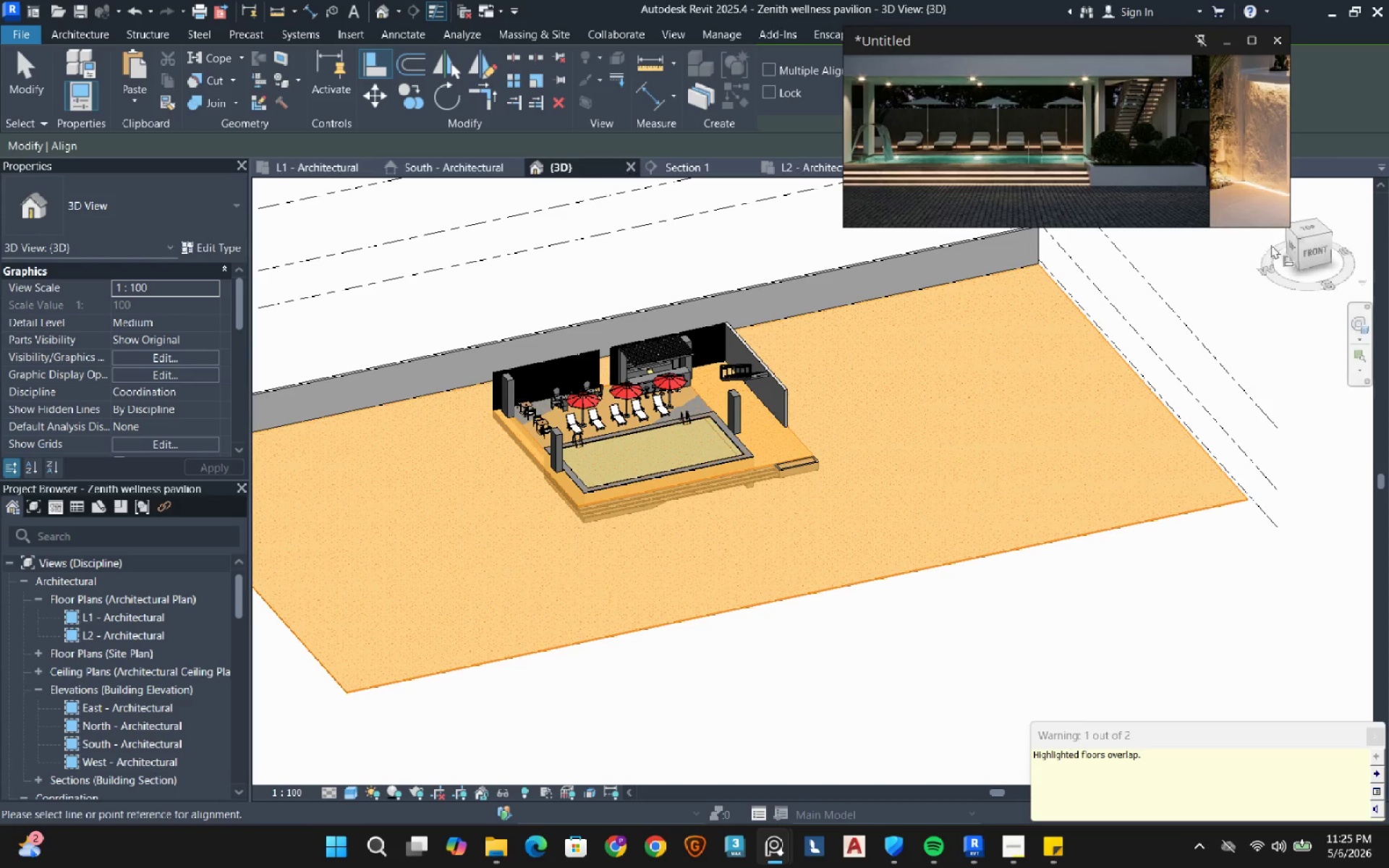 
left_click([1314, 248])
 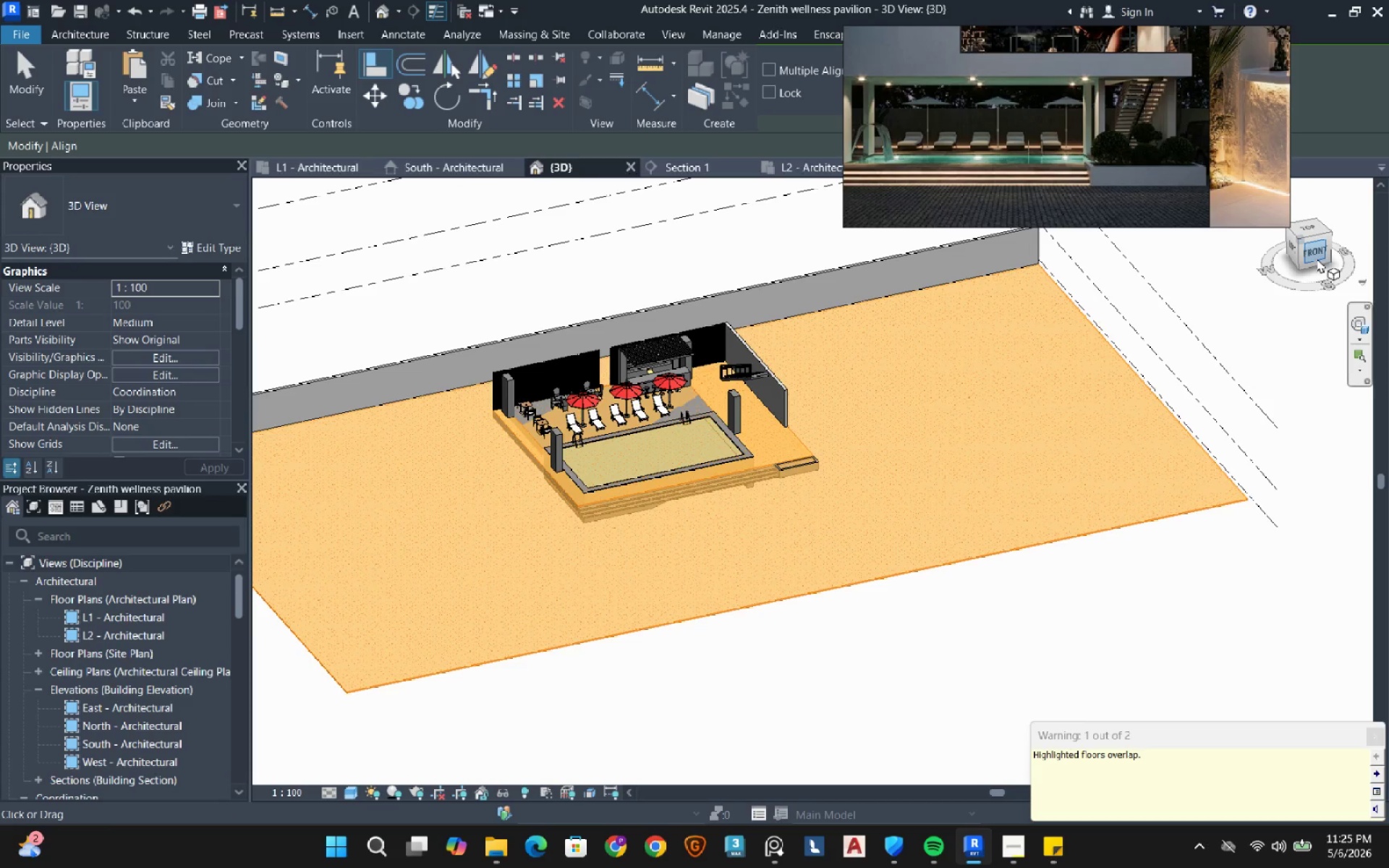 
left_click([1317, 255])
 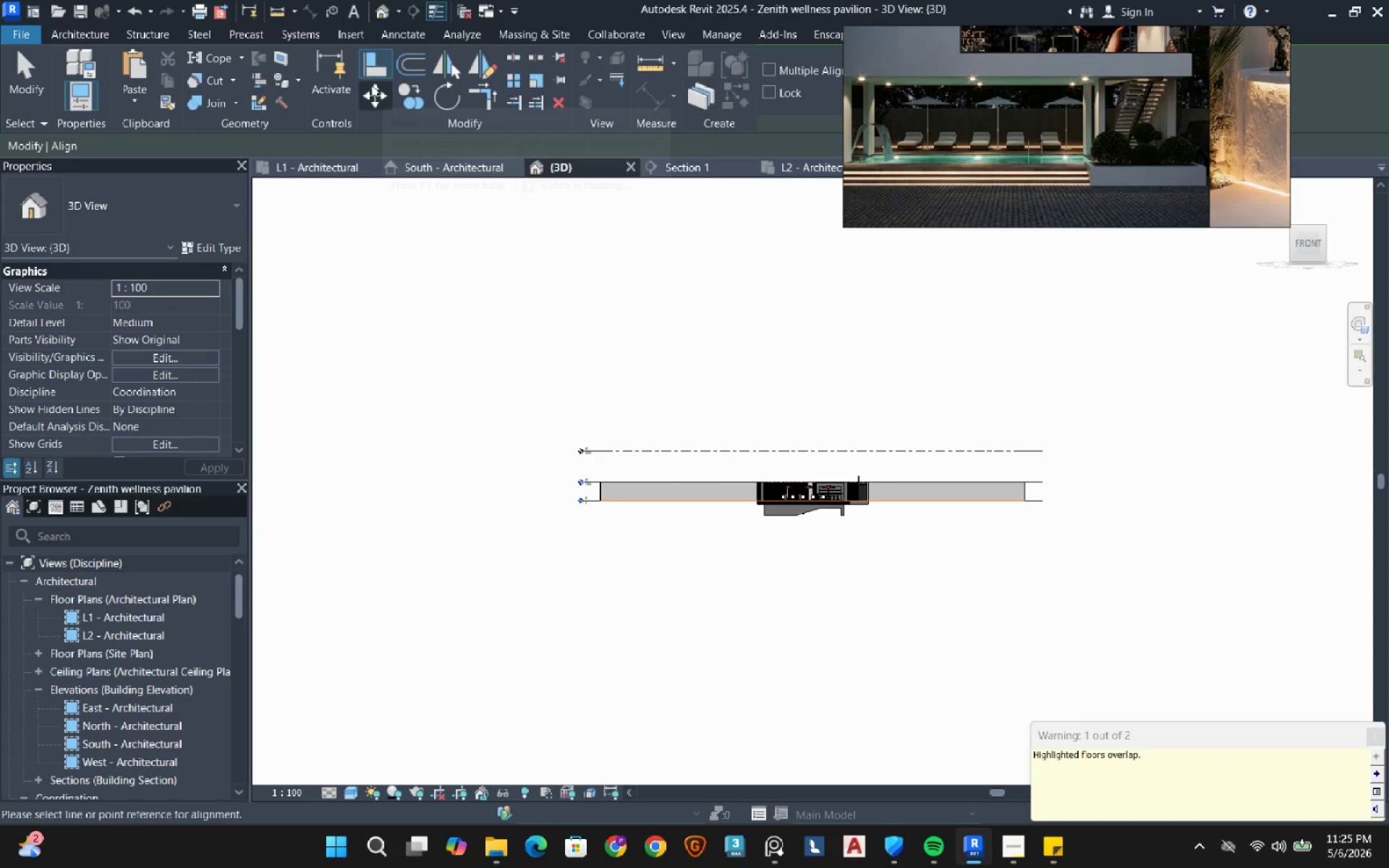 
scroll: coordinate [752, 509], scroll_direction: up, amount: 15.0
 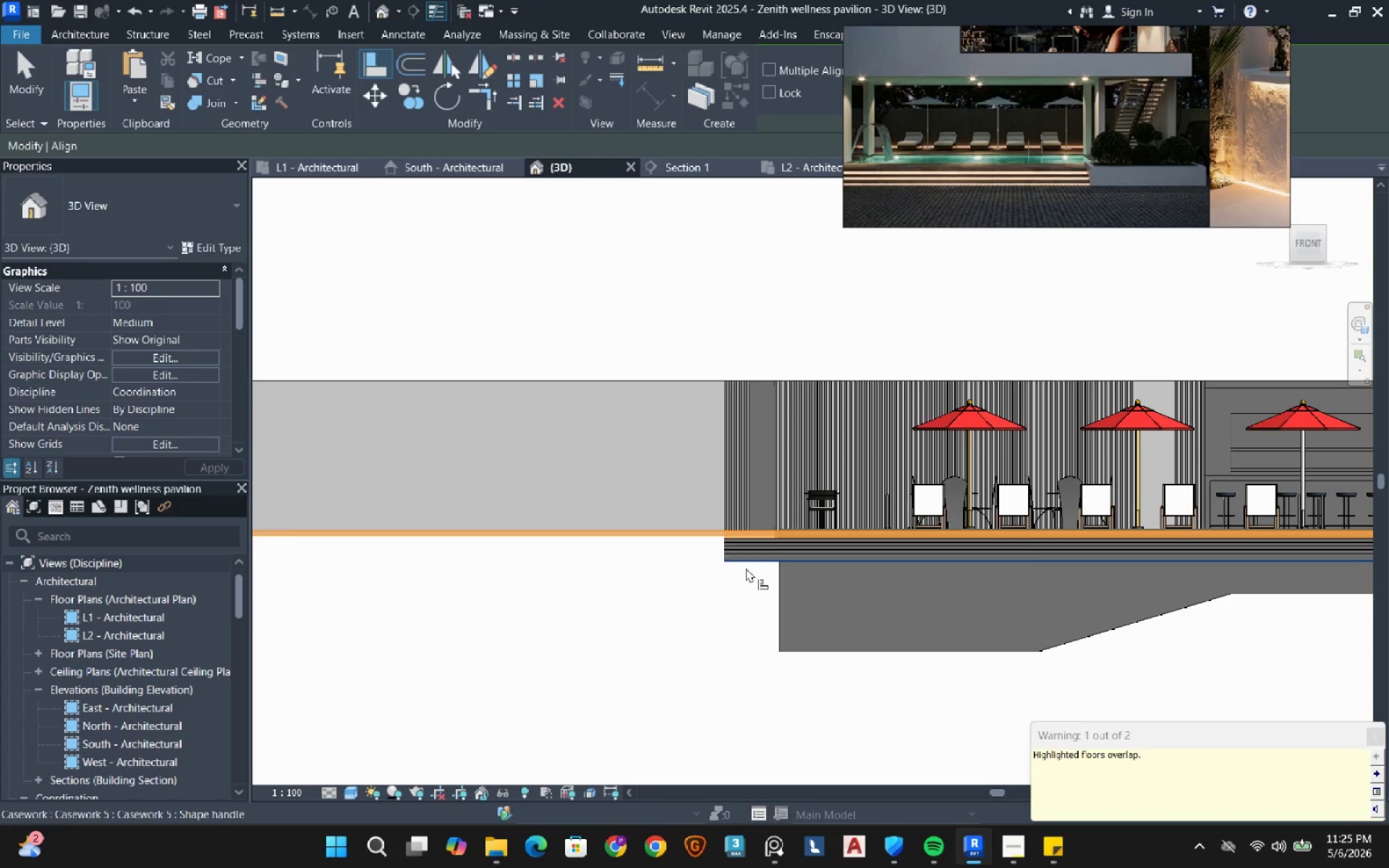 
left_click([746, 568])
 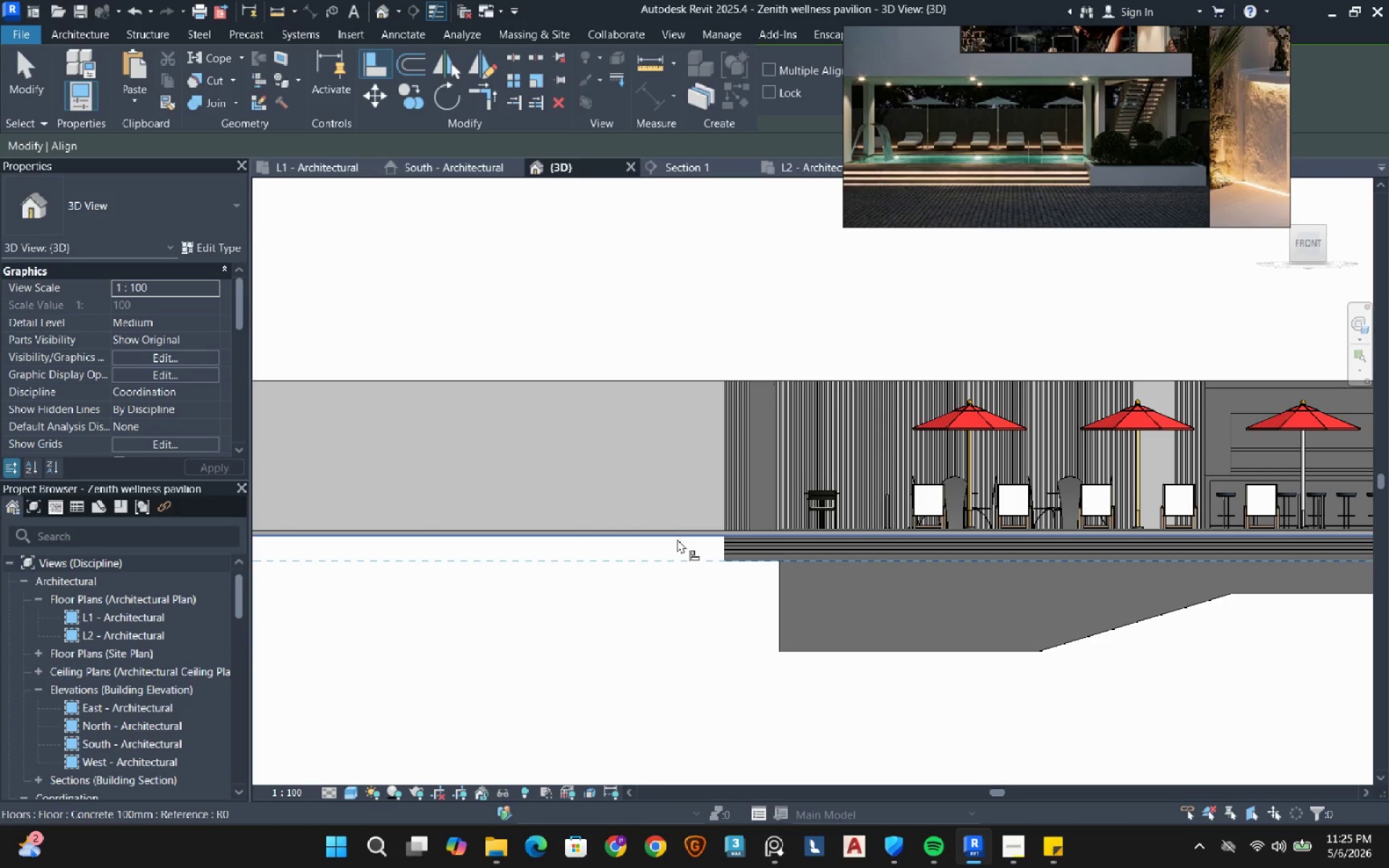 
left_click([677, 539])
 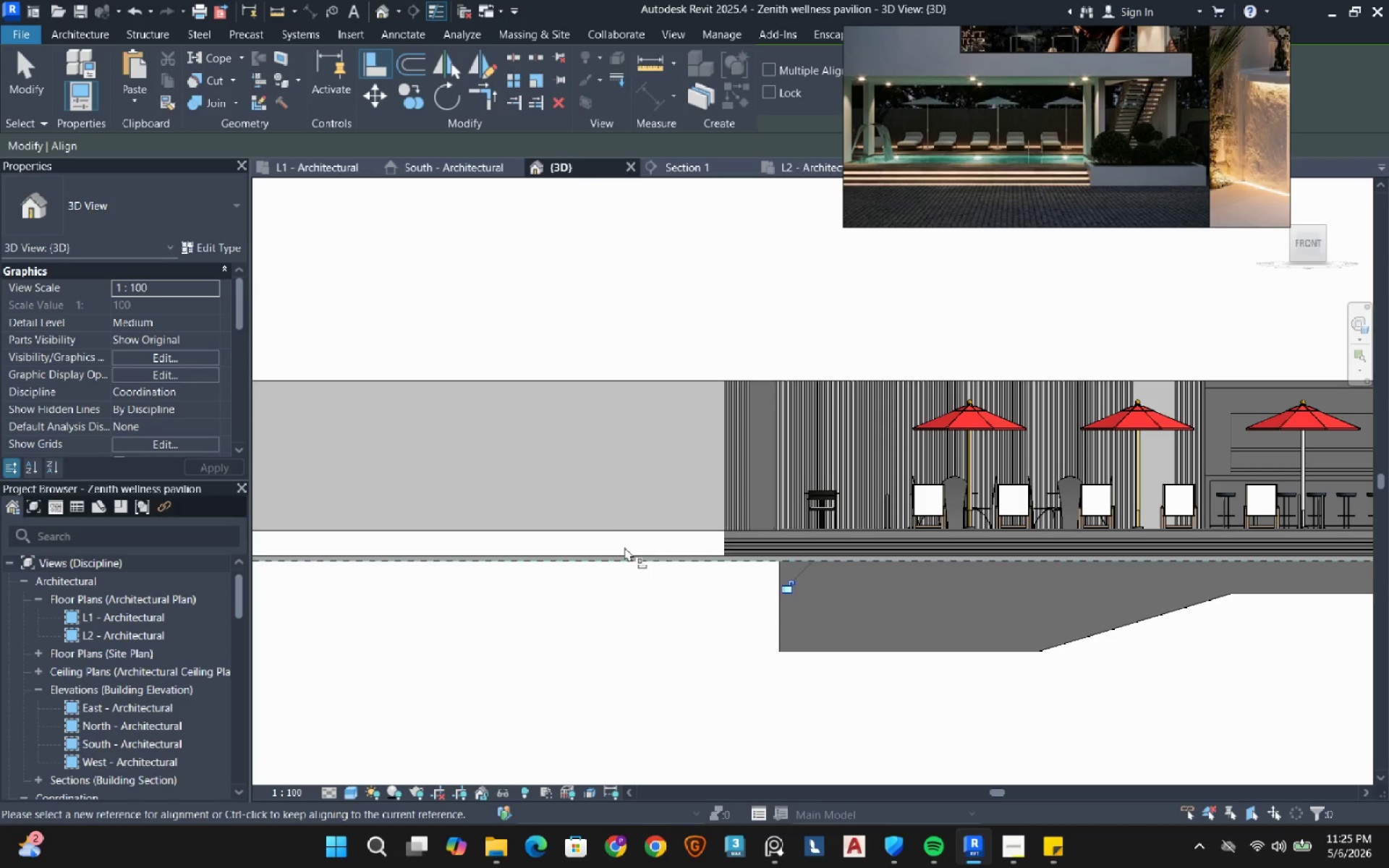 
left_click([624, 552])
 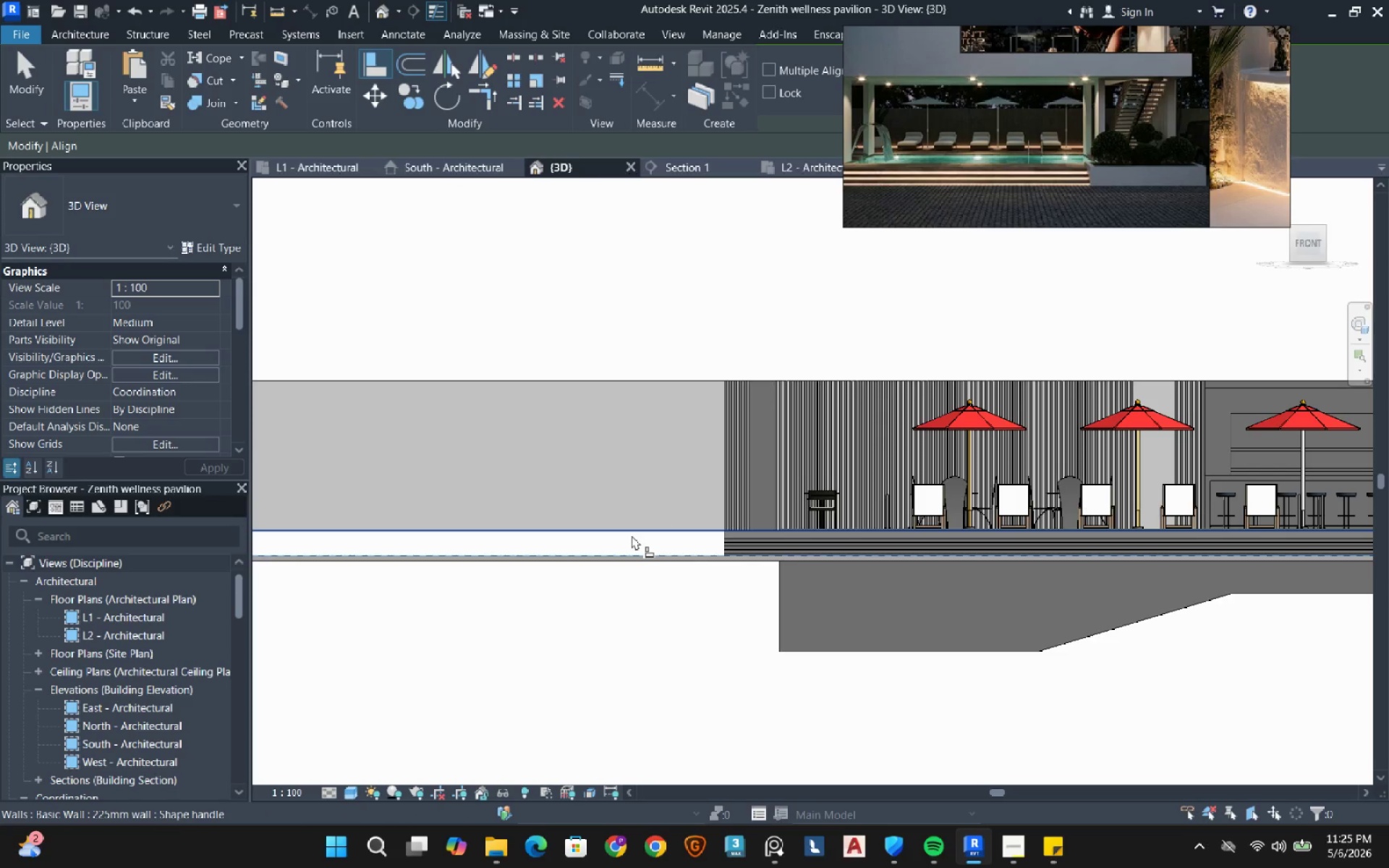 
left_click([632, 535])
 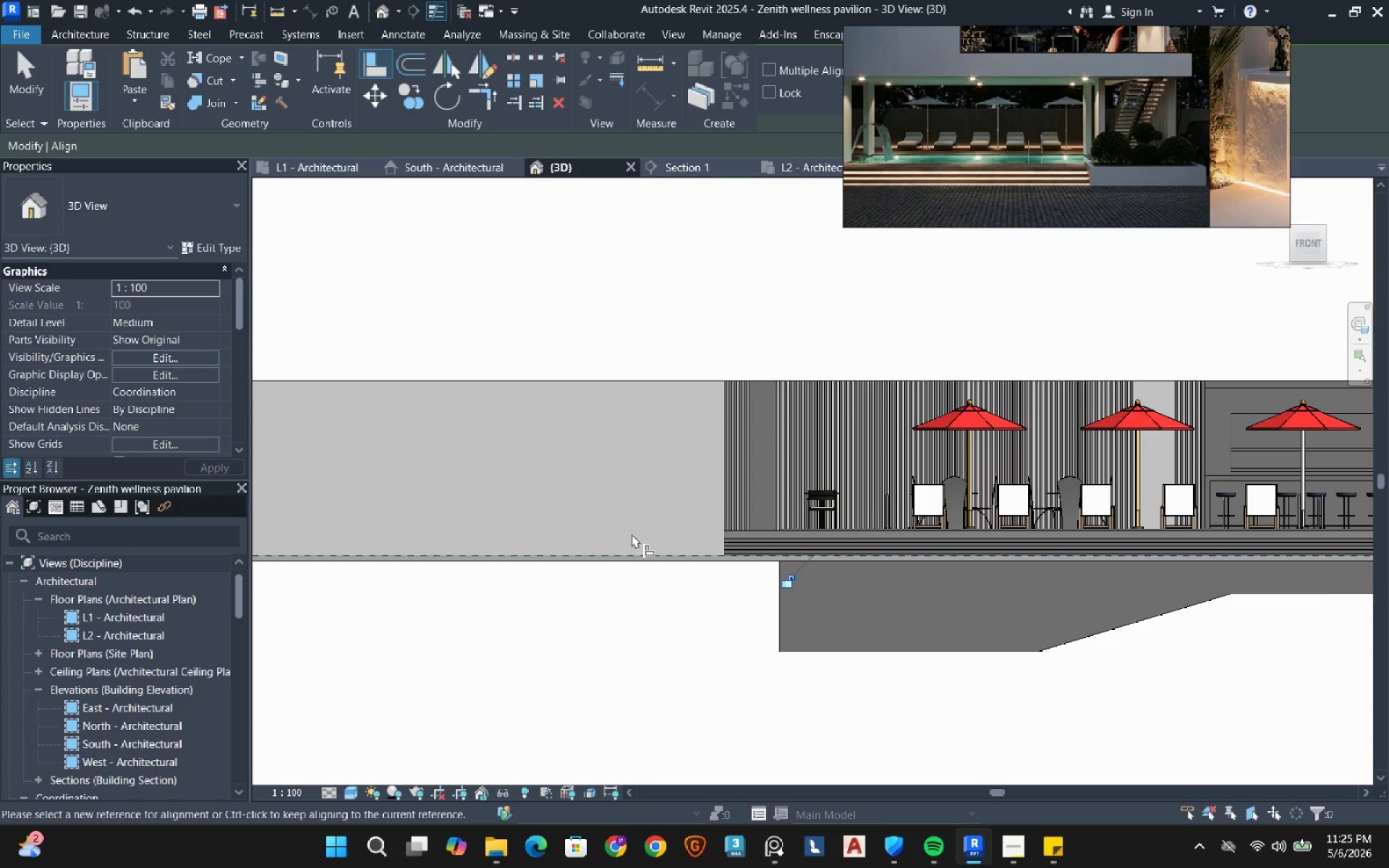 
scroll: coordinate [632, 534], scroll_direction: down, amount: 5.0
 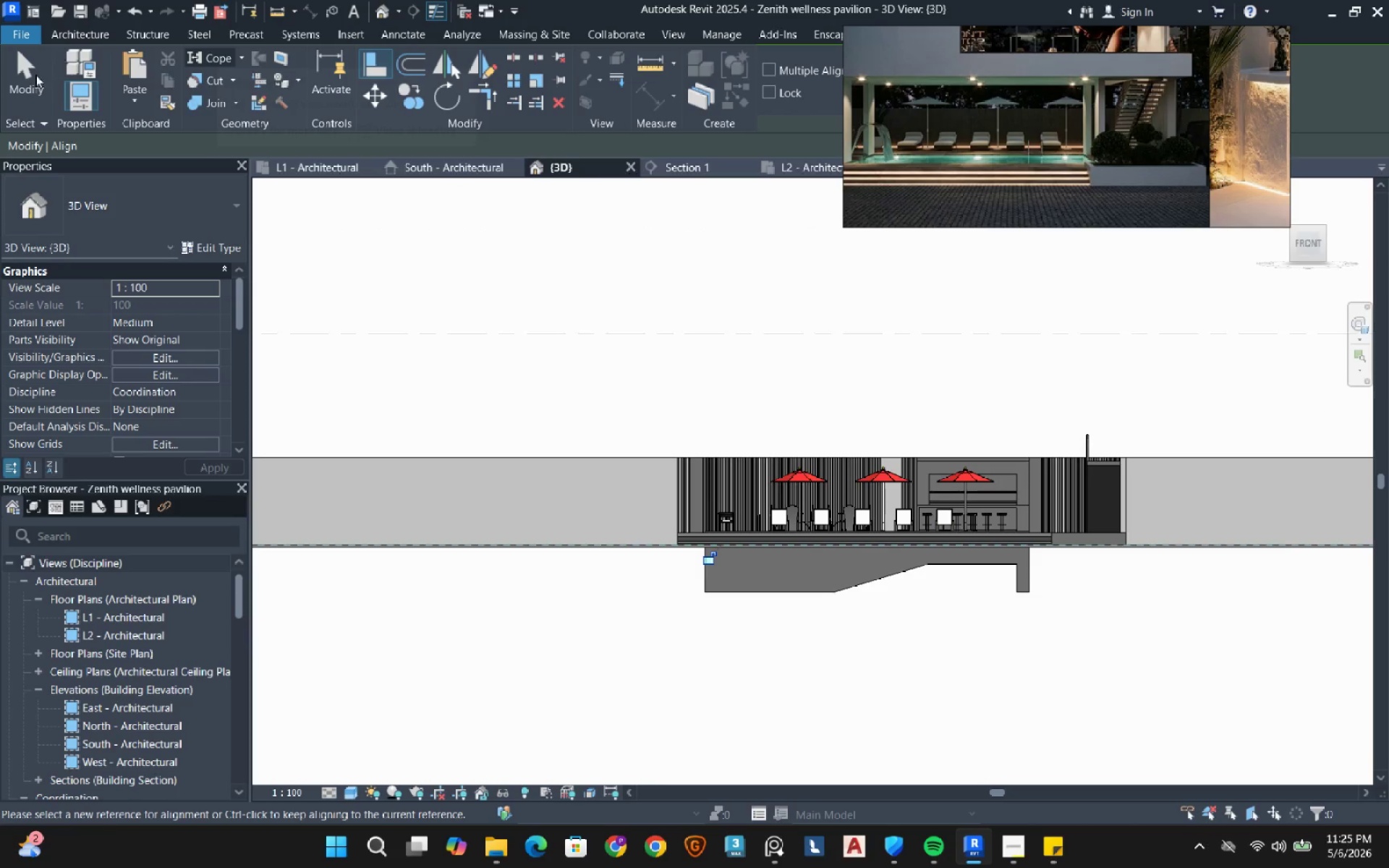 
left_click([28, 84])
 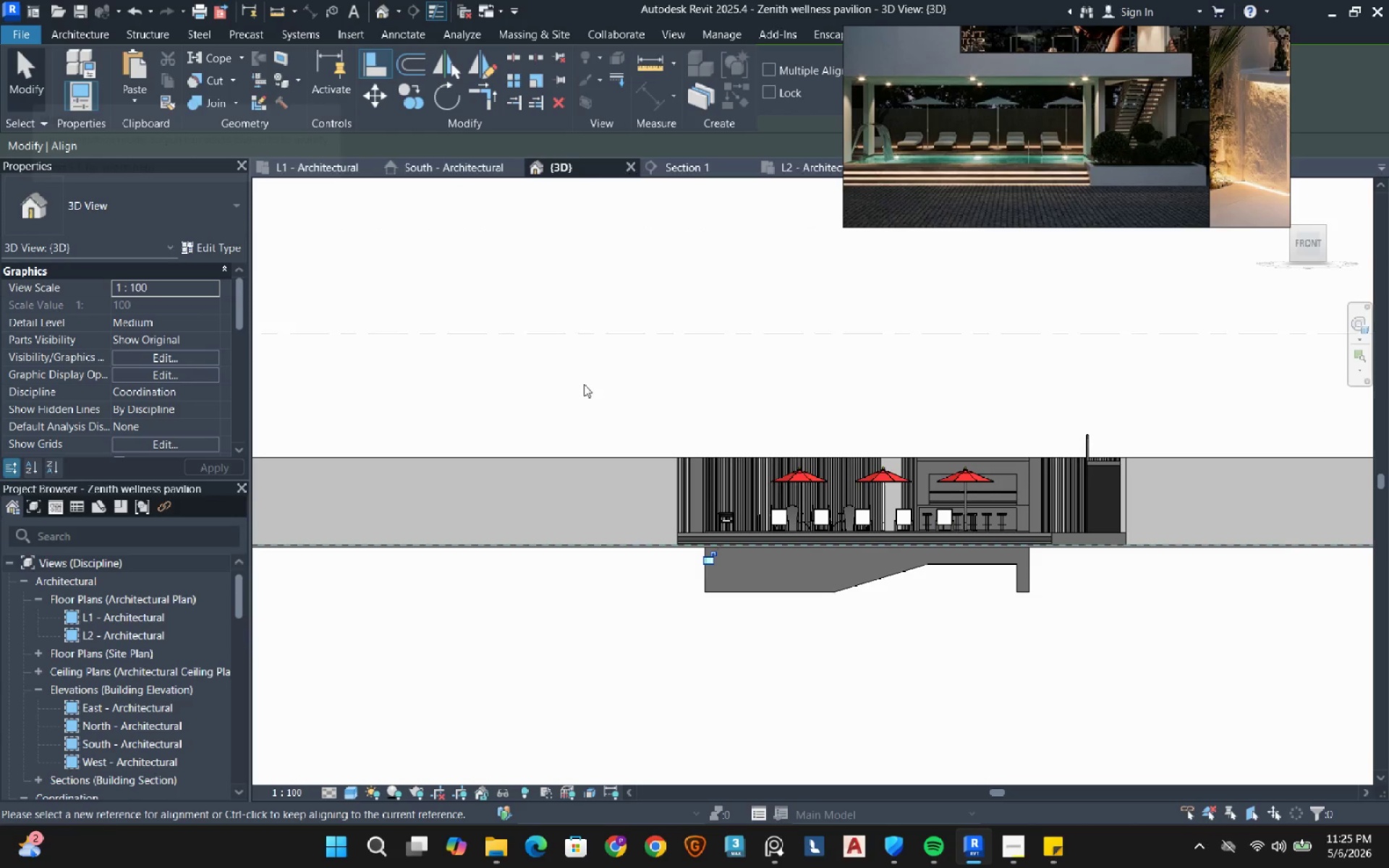 
left_click([585, 384])
 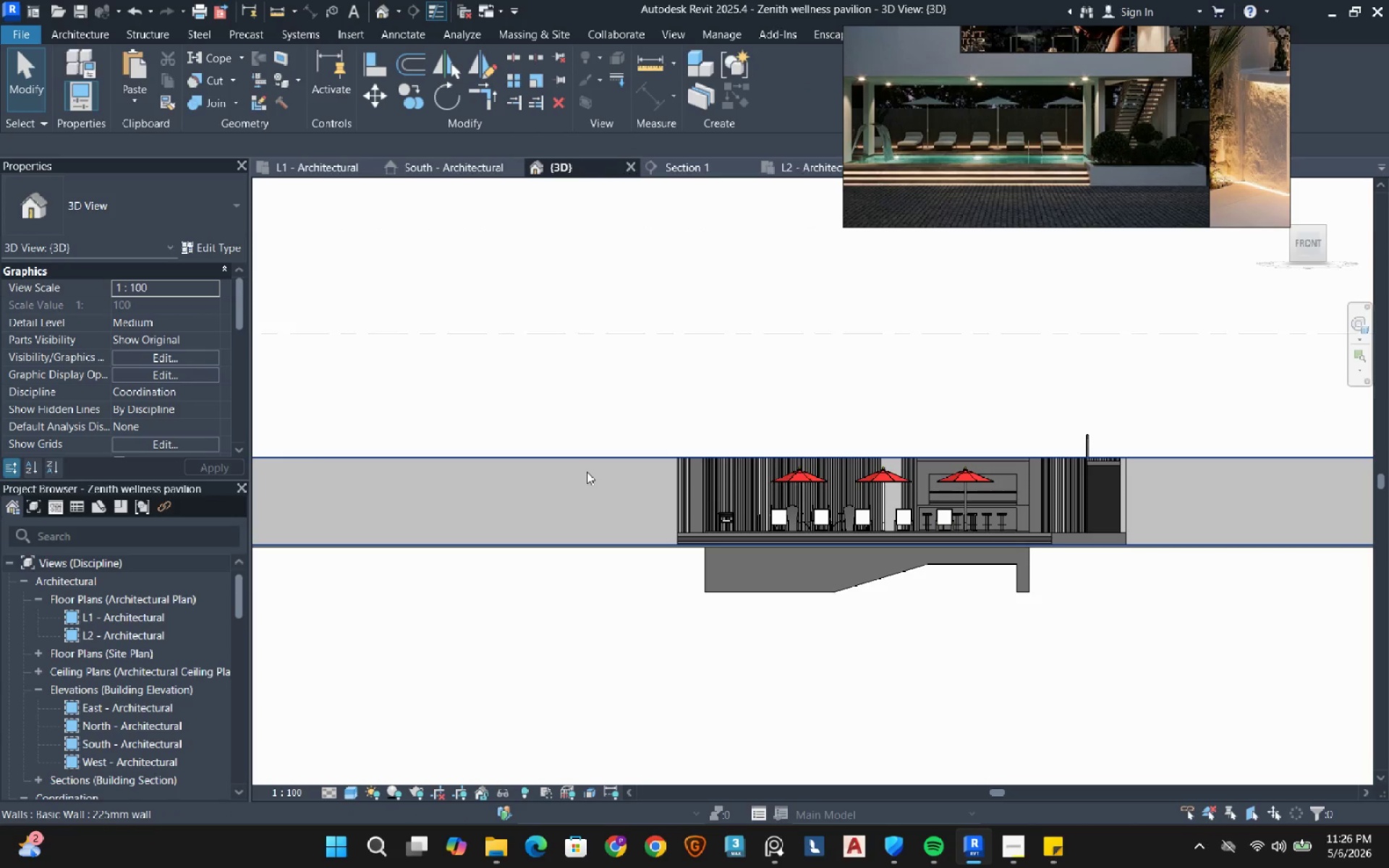 
left_click([587, 472])
 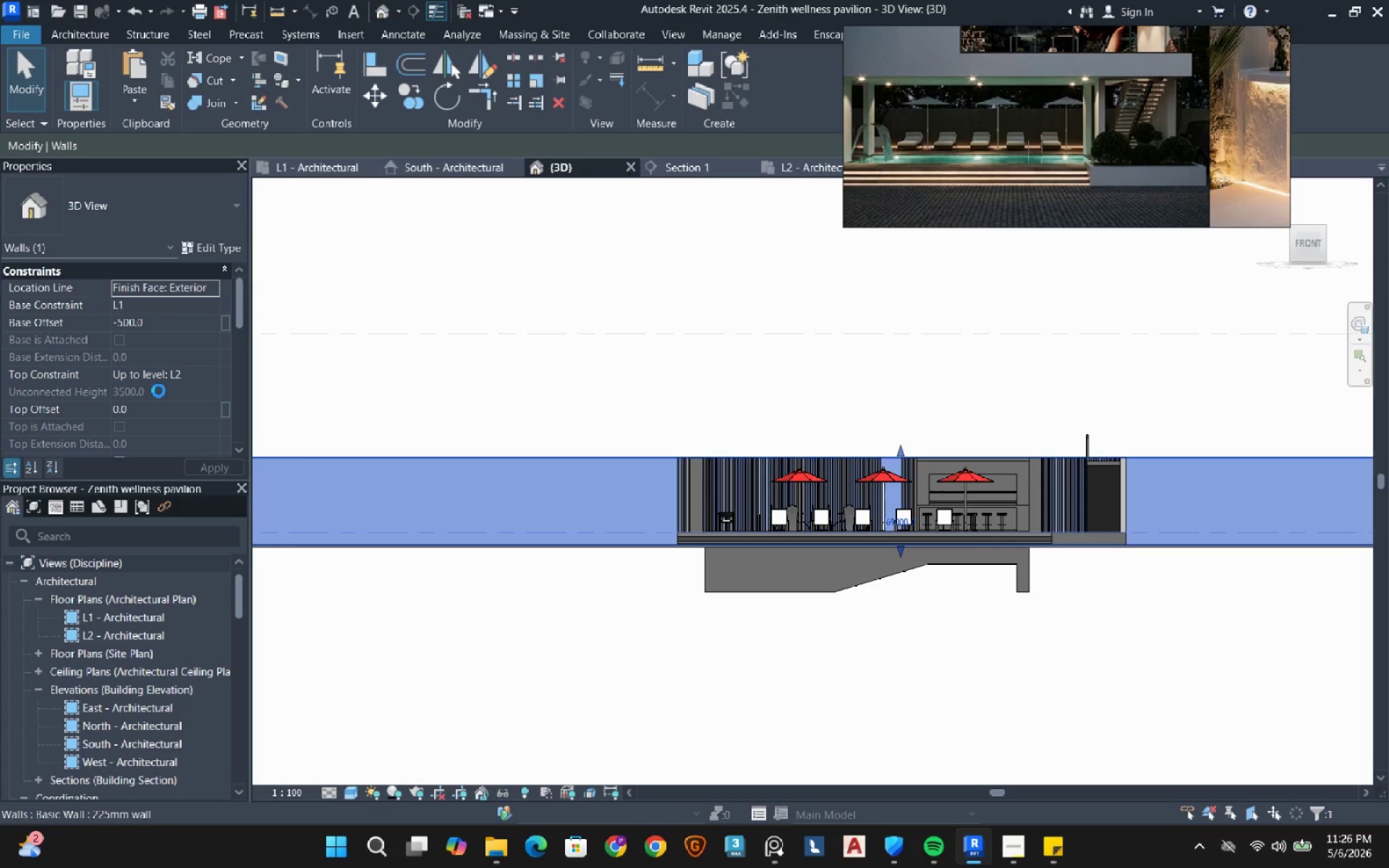 
left_click([156, 403])
 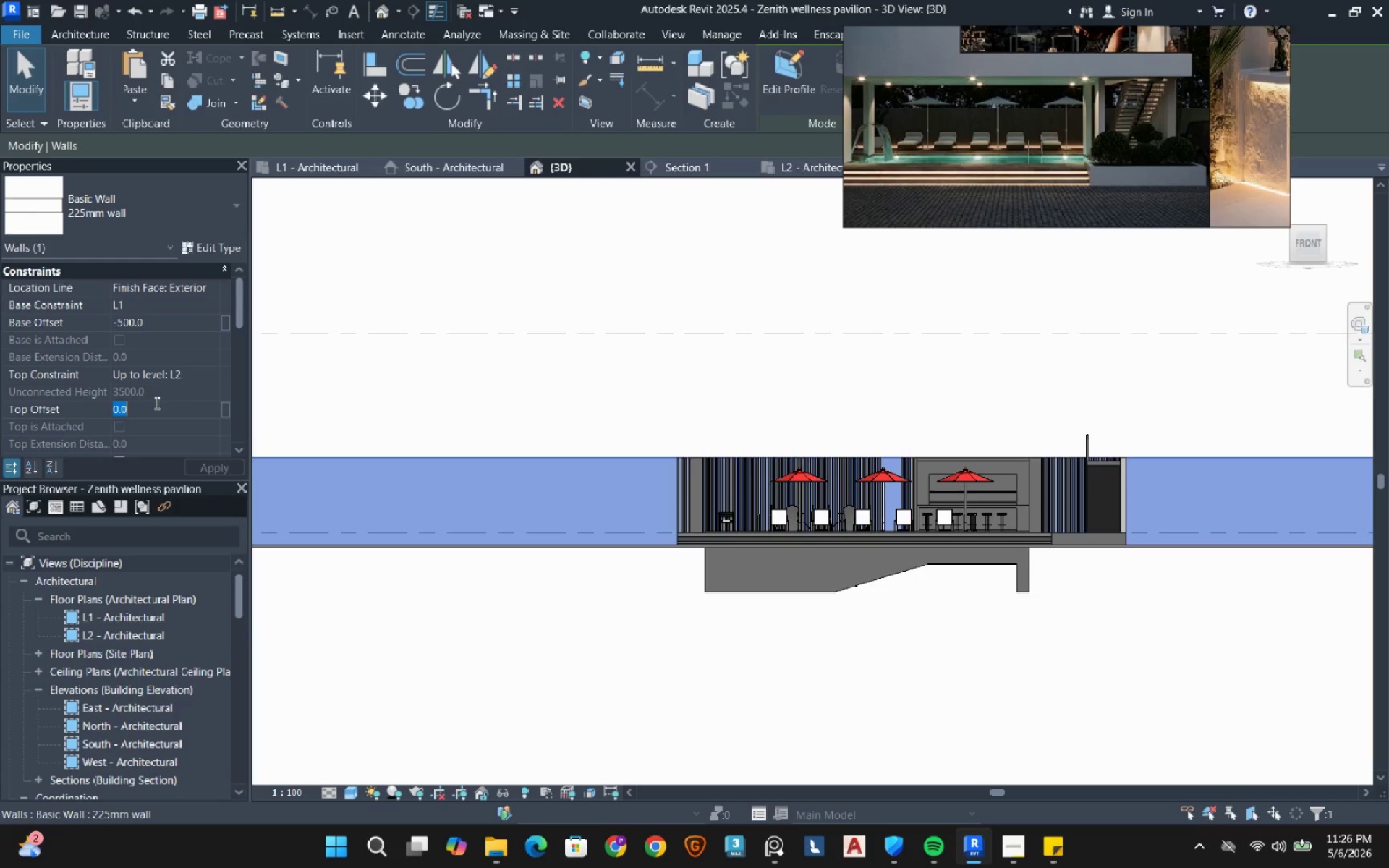 
key(NumpadSubtract)
 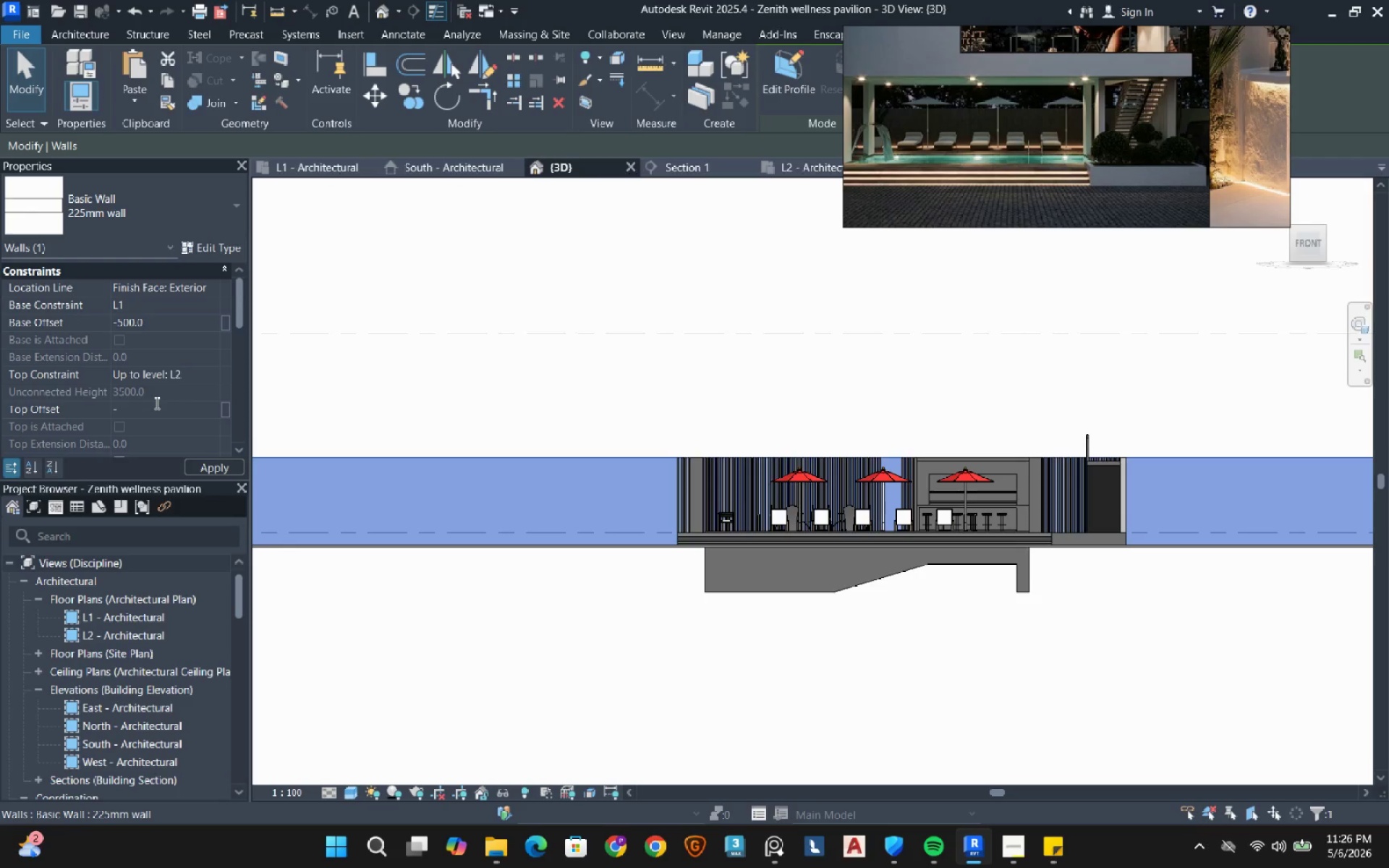 
key(Numpad1)
 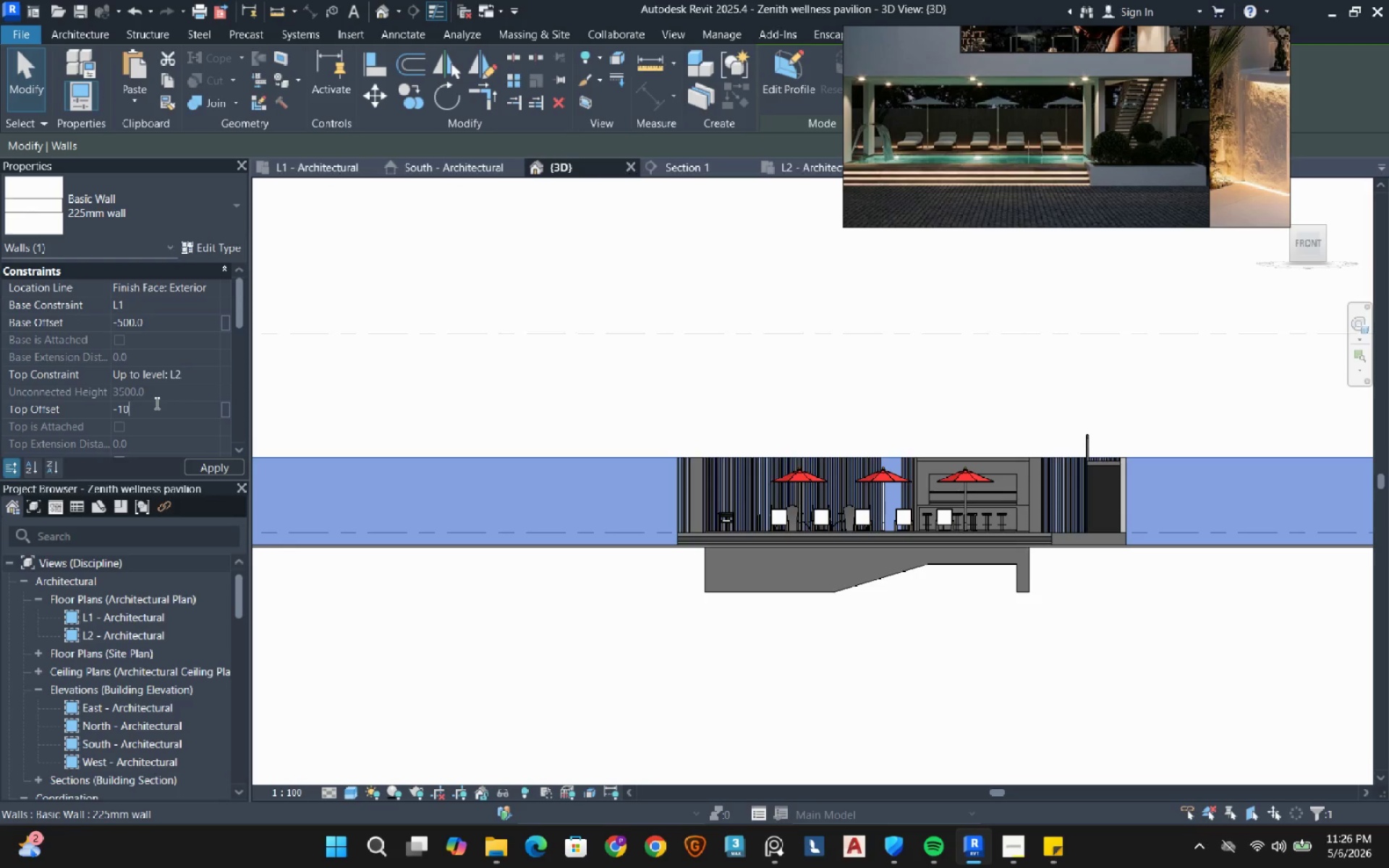 
key(Numpad0)
 